 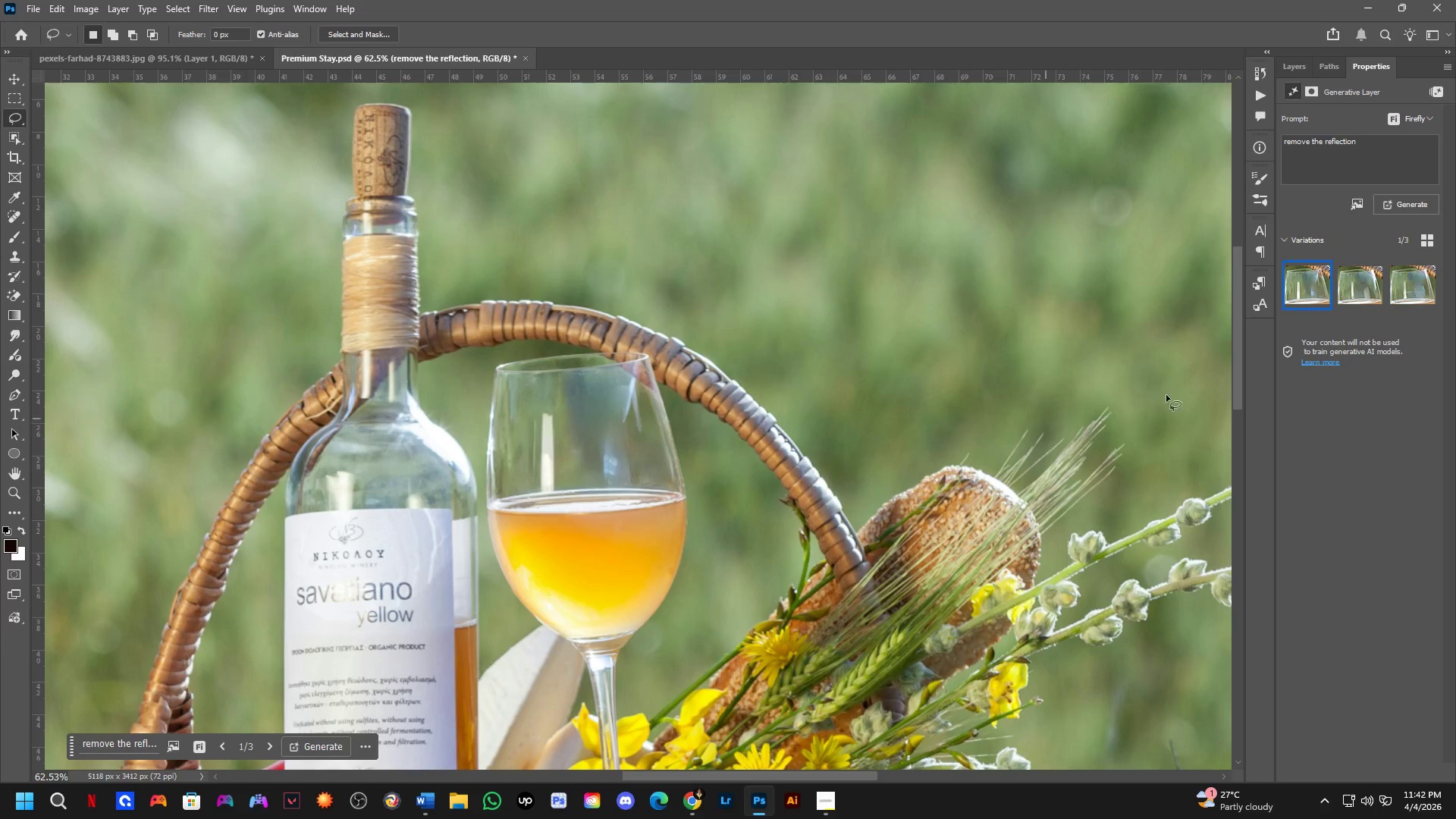 
left_click([1354, 294])
 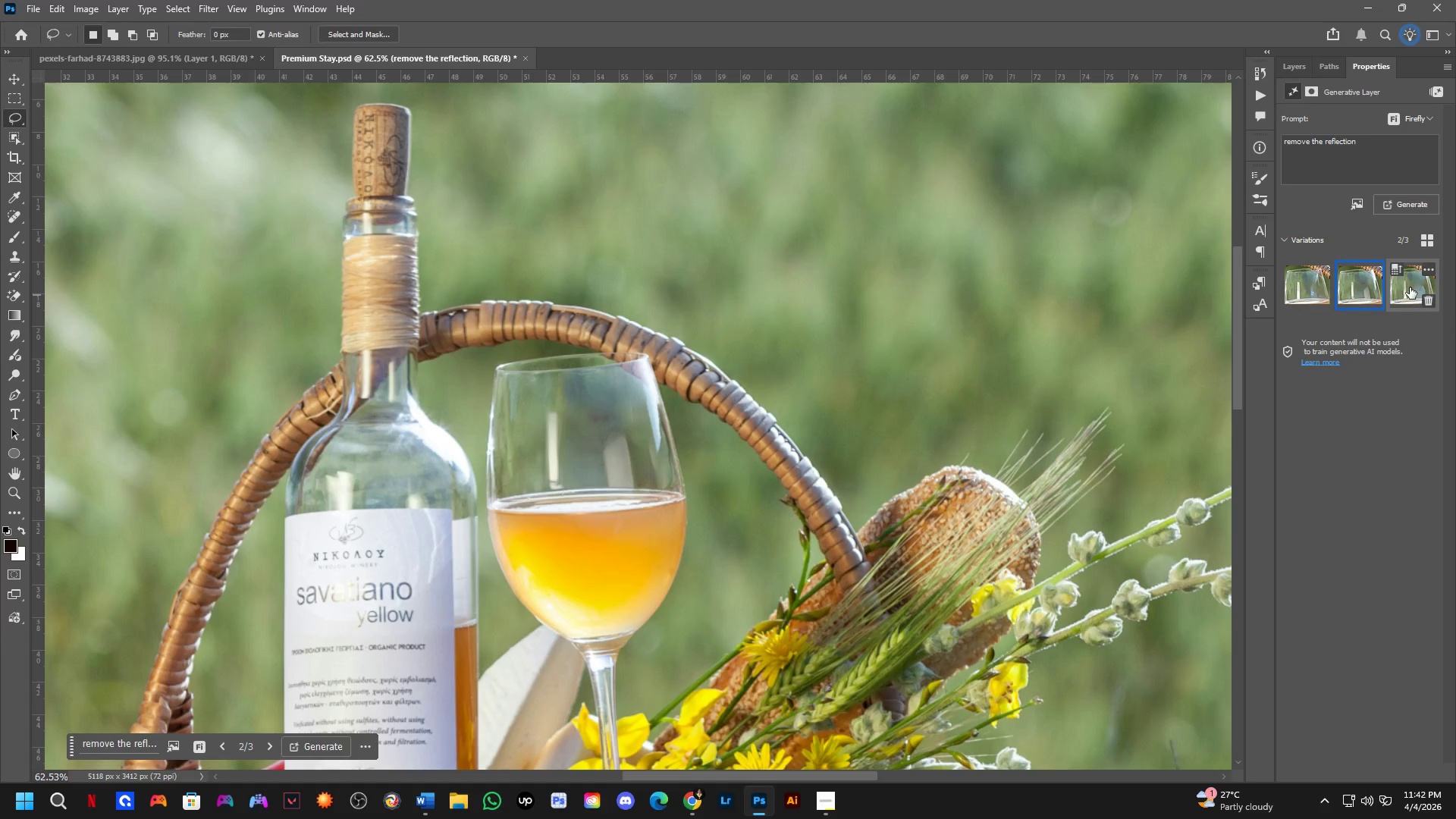 
left_click([1410, 287])
 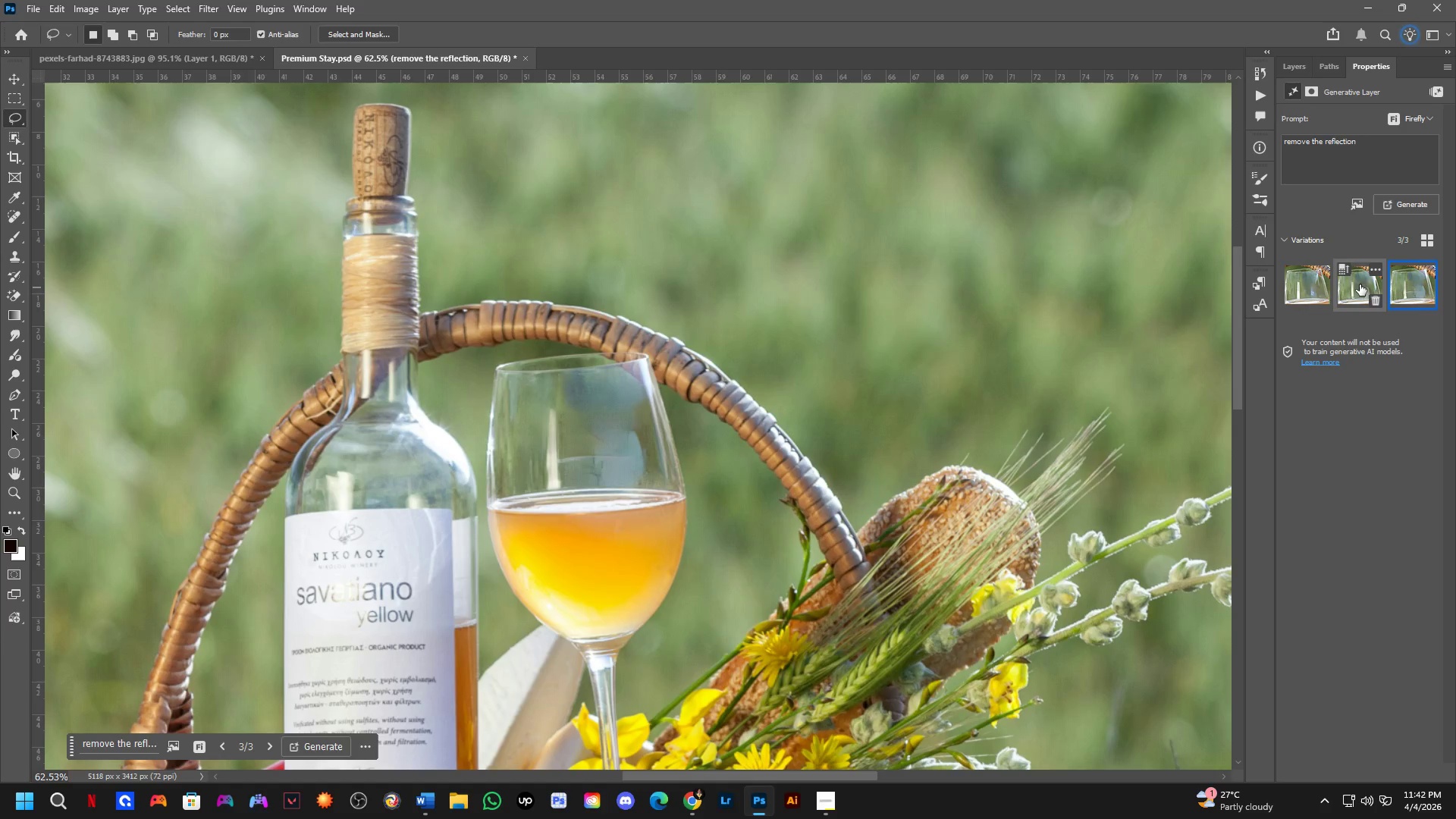 
left_click([1351, 288])
 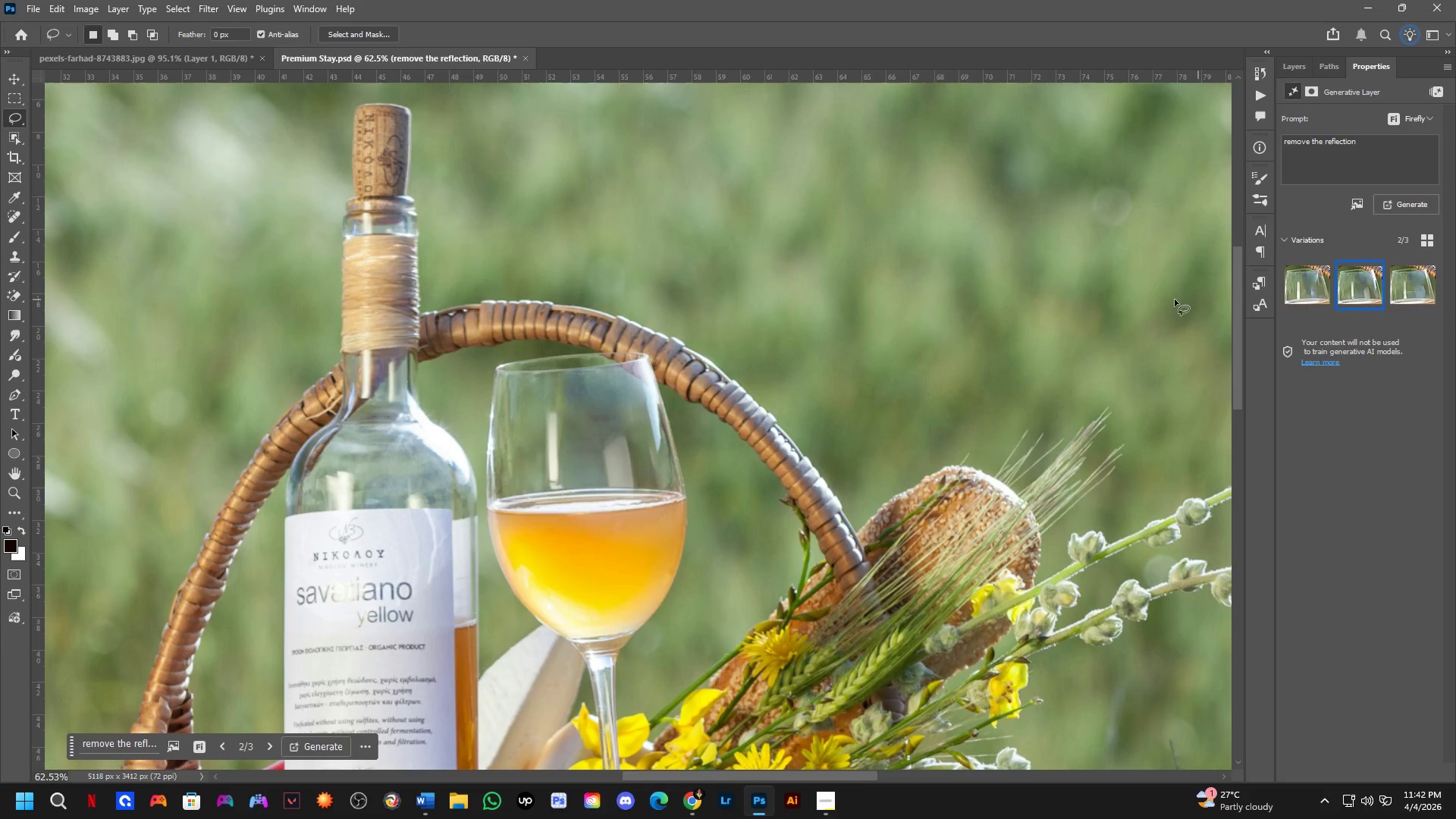 
scroll: coordinate [837, 262], scroll_direction: down, amount: 4.0
 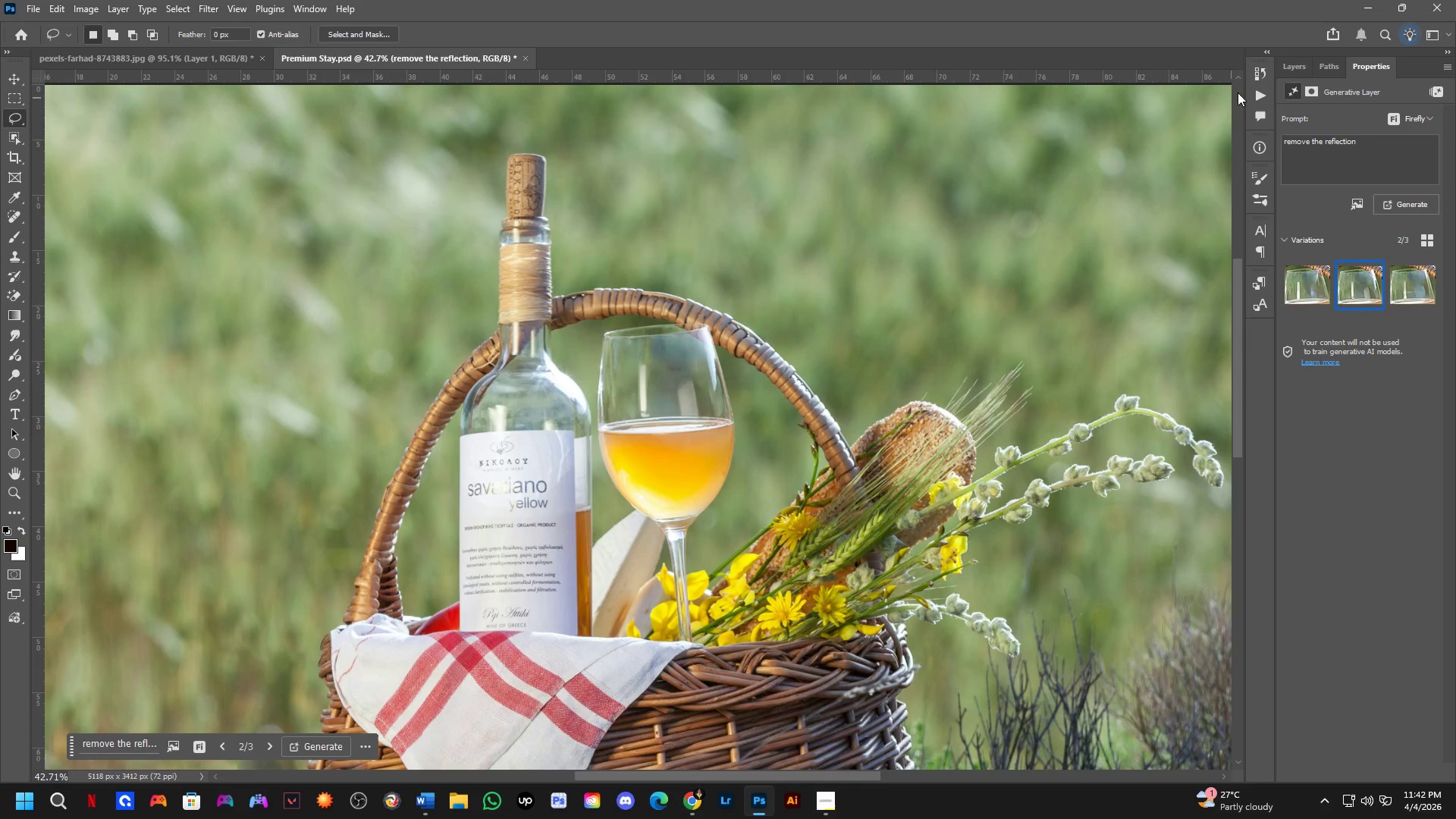 
left_click([1297, 61])
 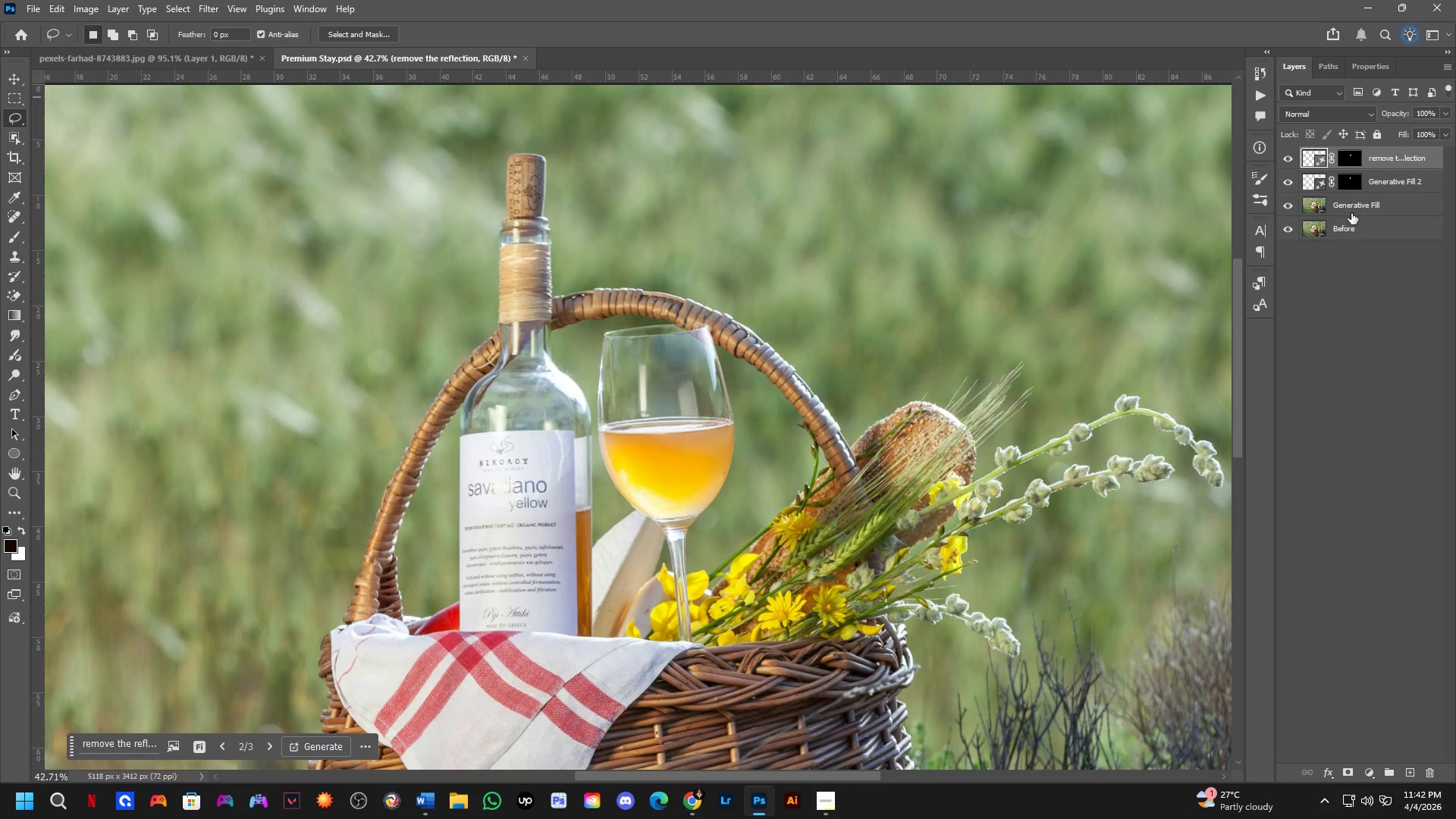 
left_click_drag(start_coordinate=[1357, 225], to_coordinate=[1350, 141])
 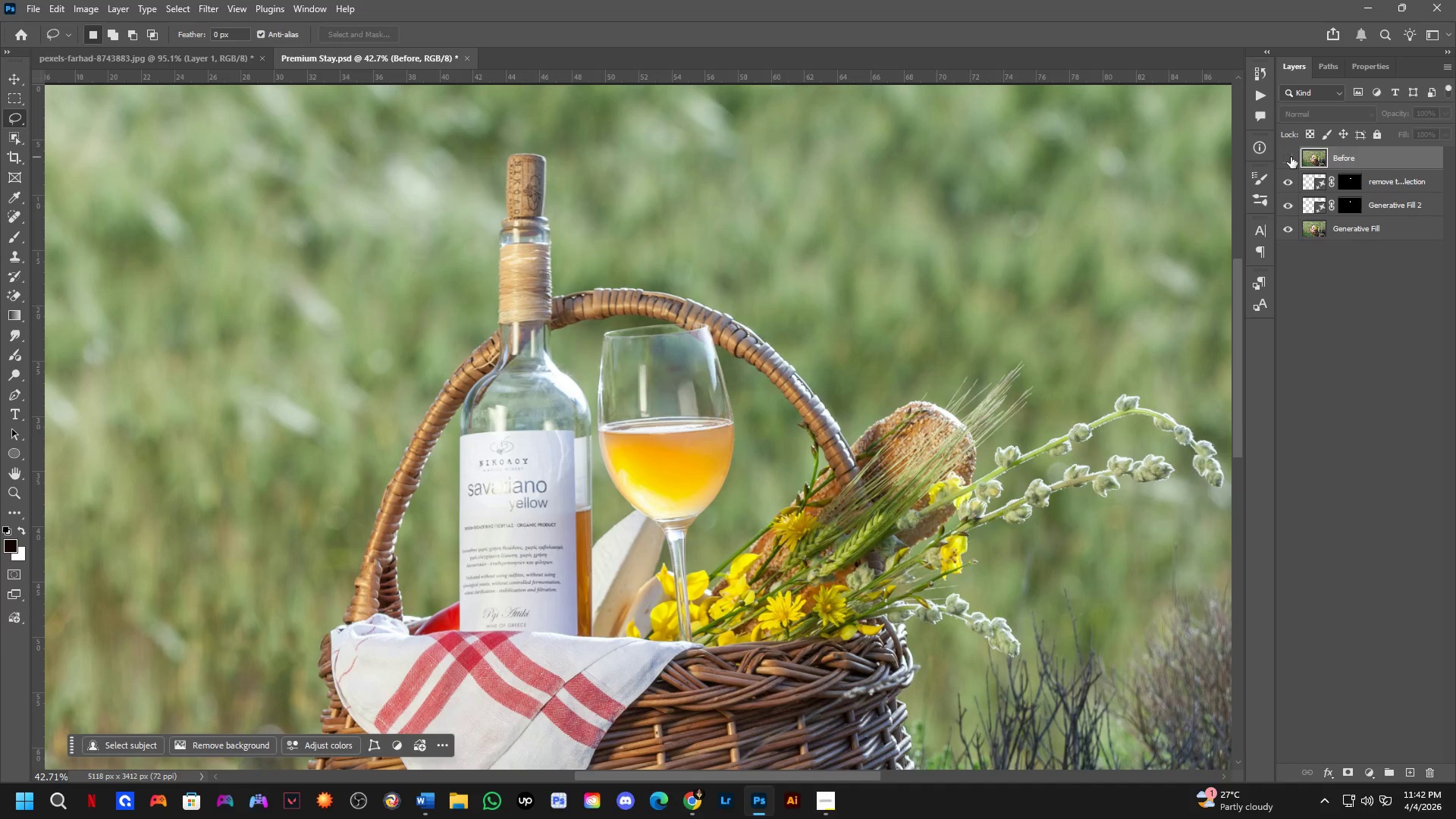 
double_click([1290, 157])
 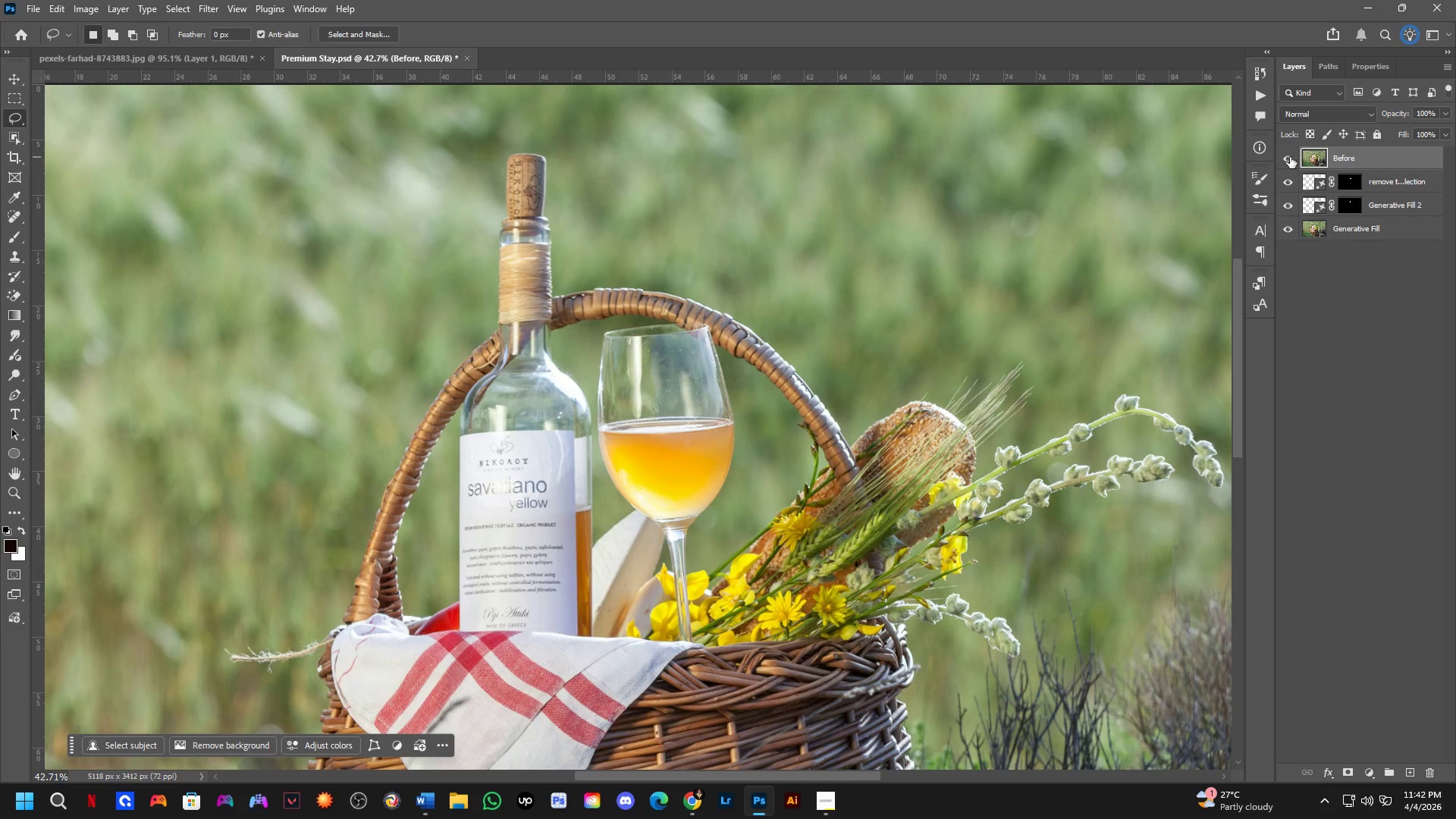 
triple_click([1290, 157])
 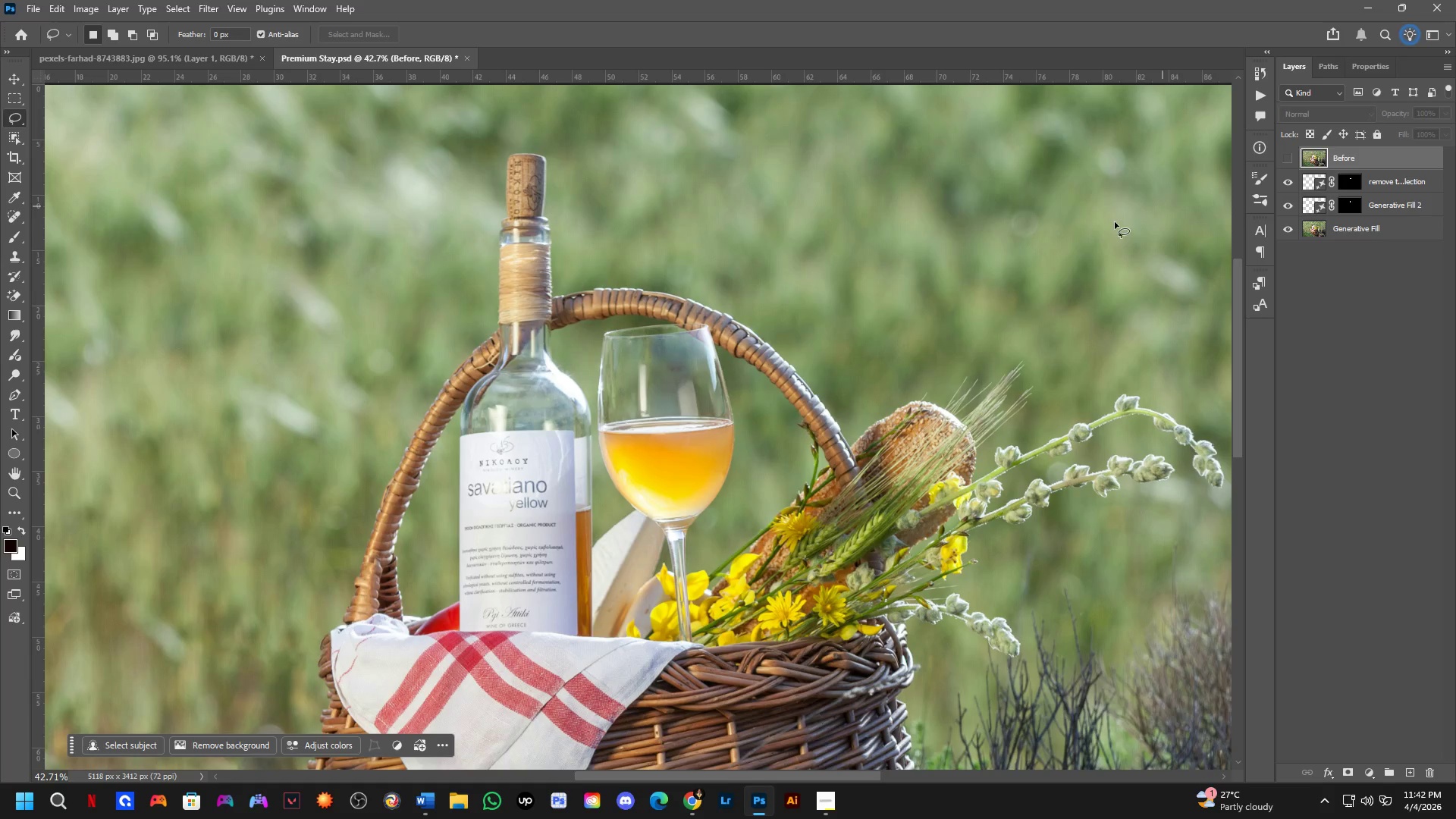 
hold_key(key=ShiftLeft, duration=0.36)
scroll: coordinate [620, 352], scroll_direction: up, amount: 9.0
 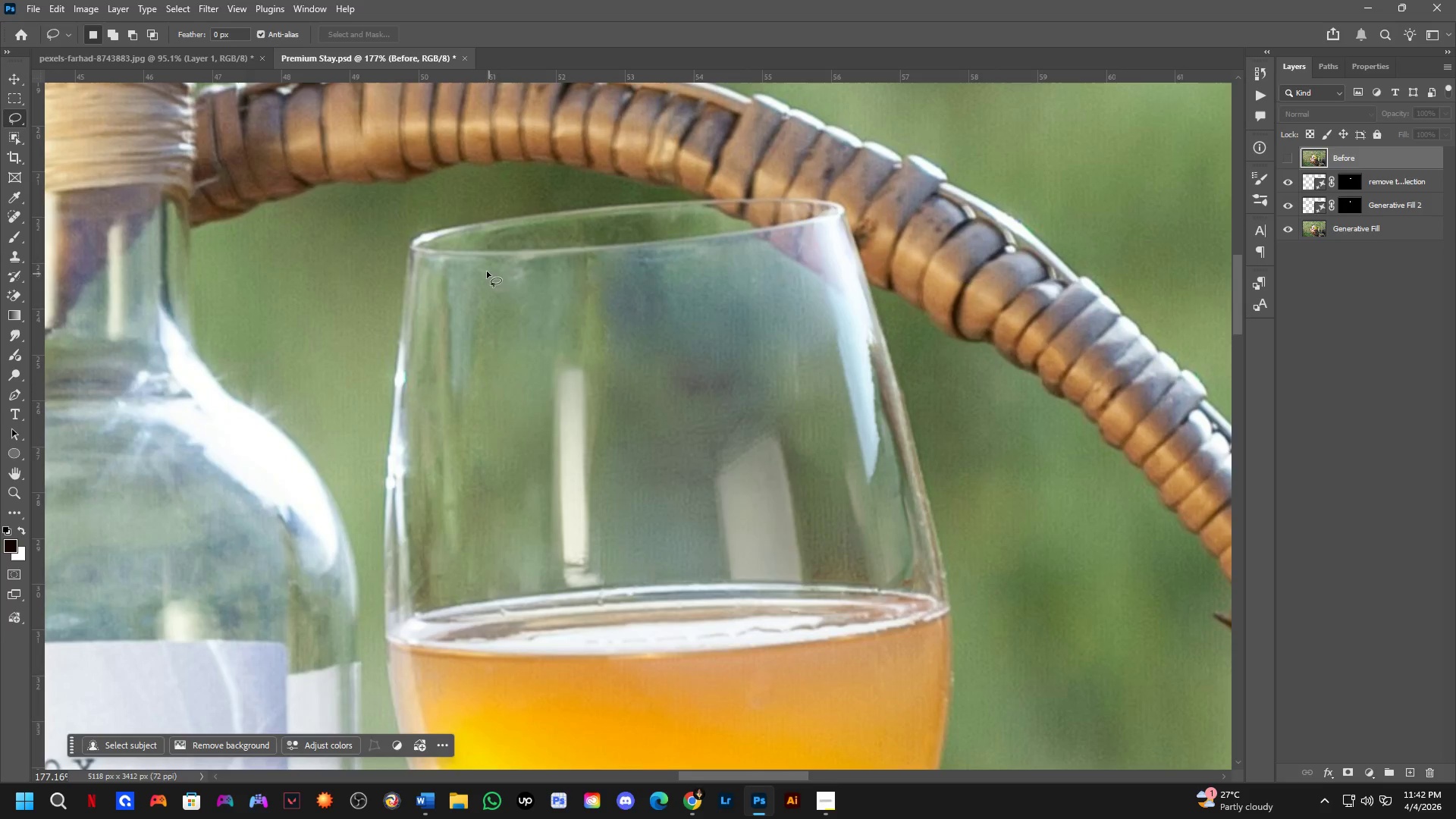 
hold_key(key=ShiftLeft, duration=0.41)
left_click_drag(start_coordinate=[461, 247], to_coordinate=[500, 253])
 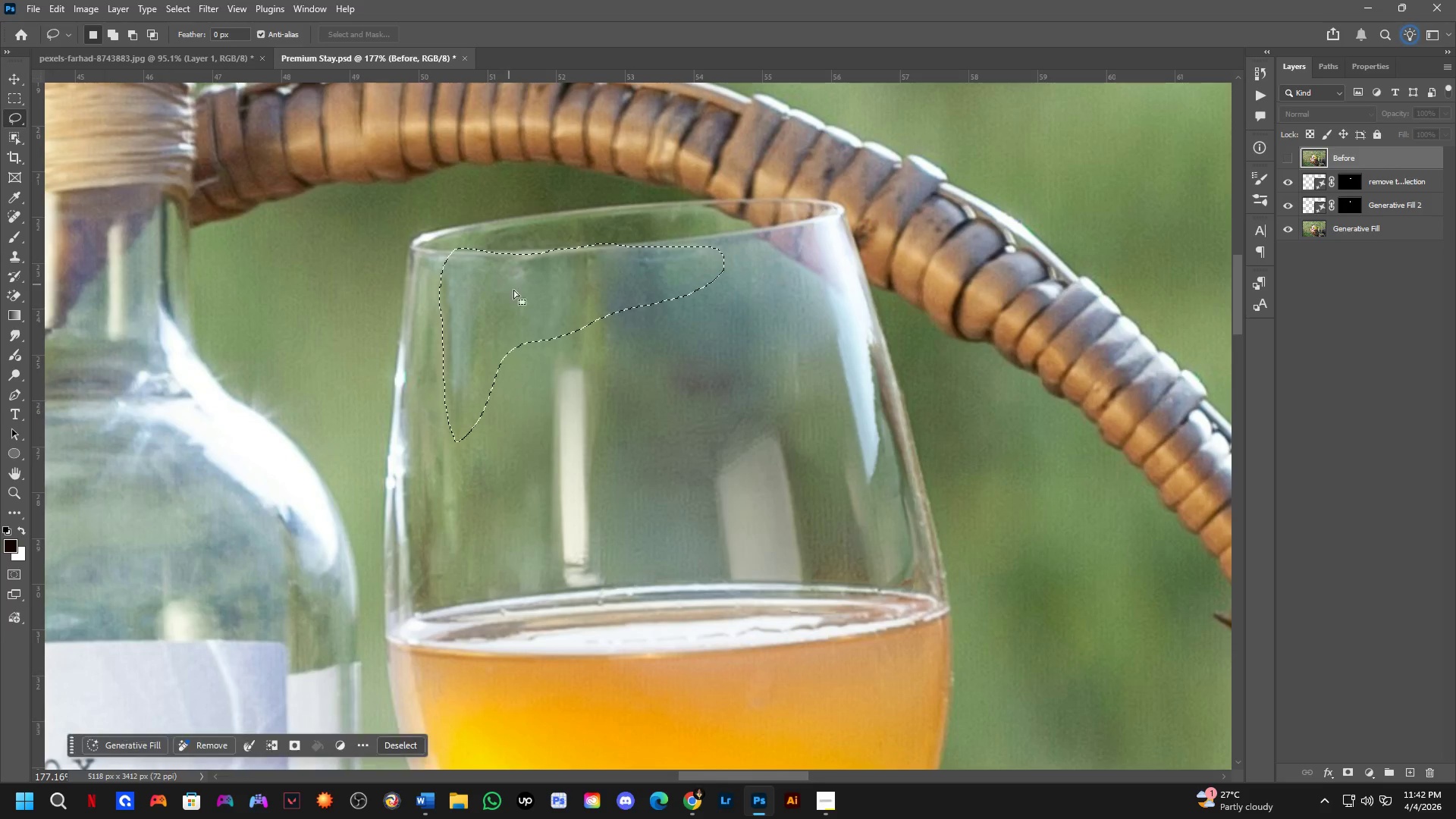 
hold_key(key=Space, duration=0.5)
 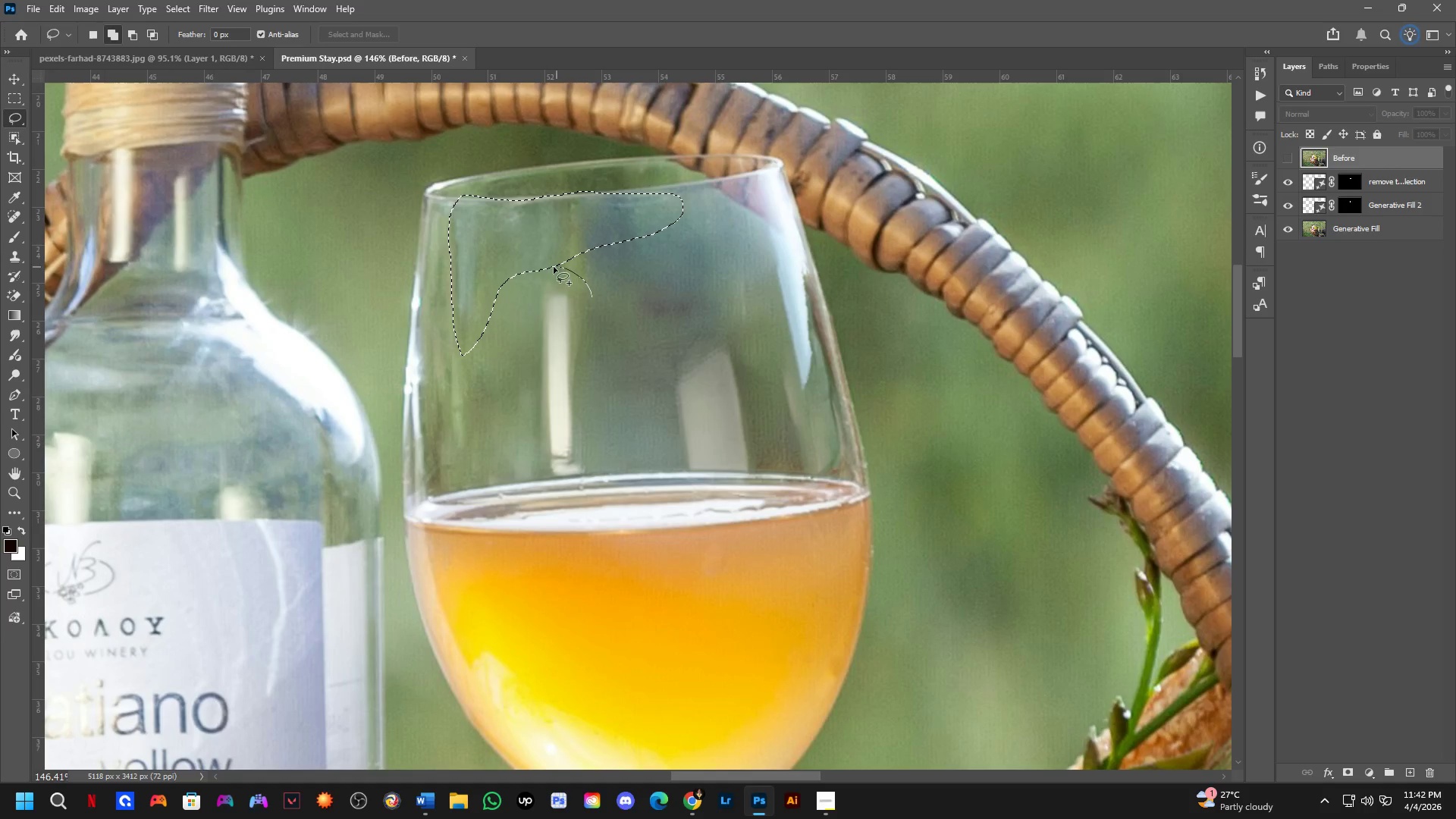 
left_click_drag(start_coordinate=[598, 405], to_coordinate=[593, 342])
 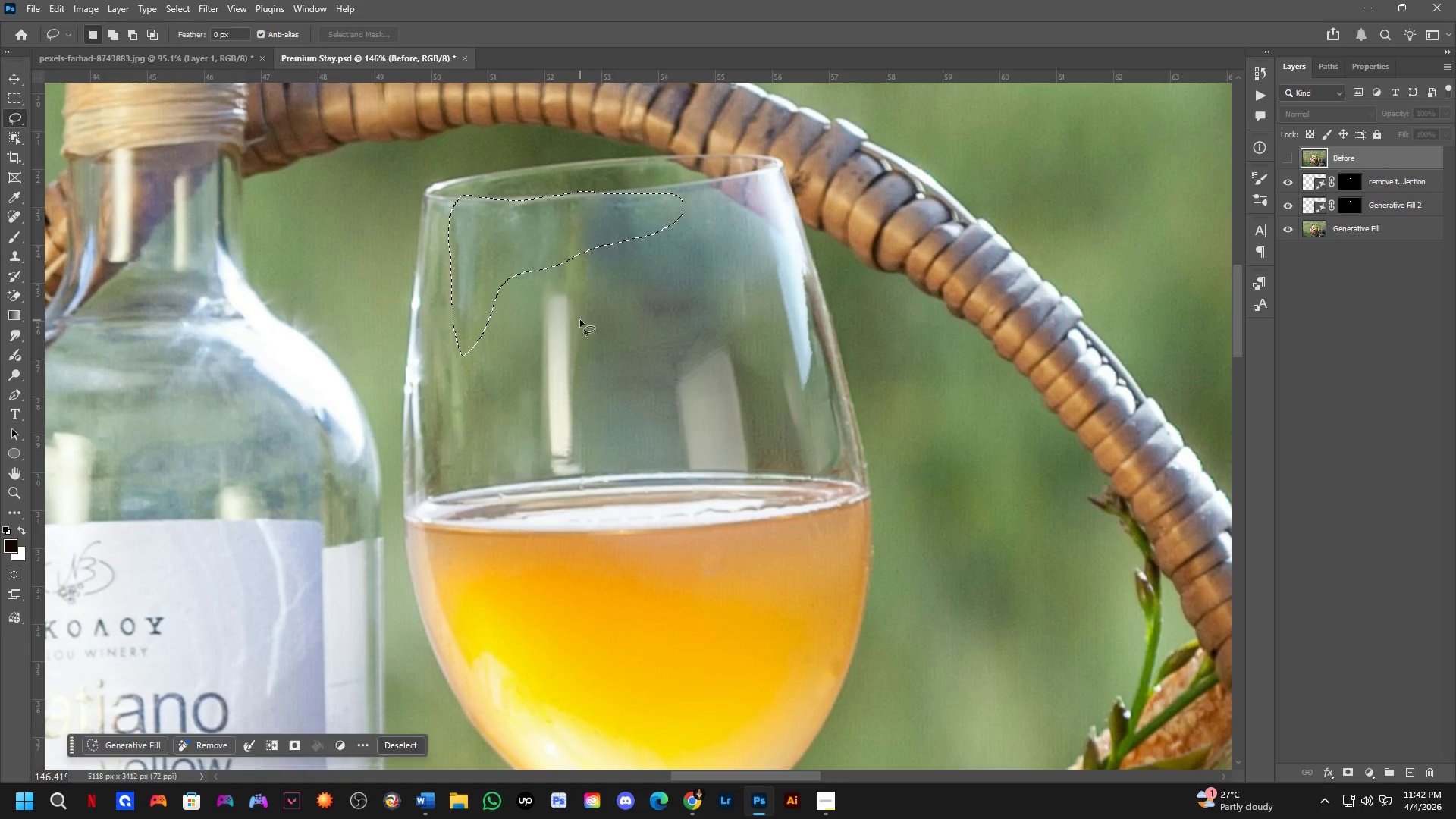 
scroll: coordinate [525, 306], scroll_direction: down, amount: 2.0
 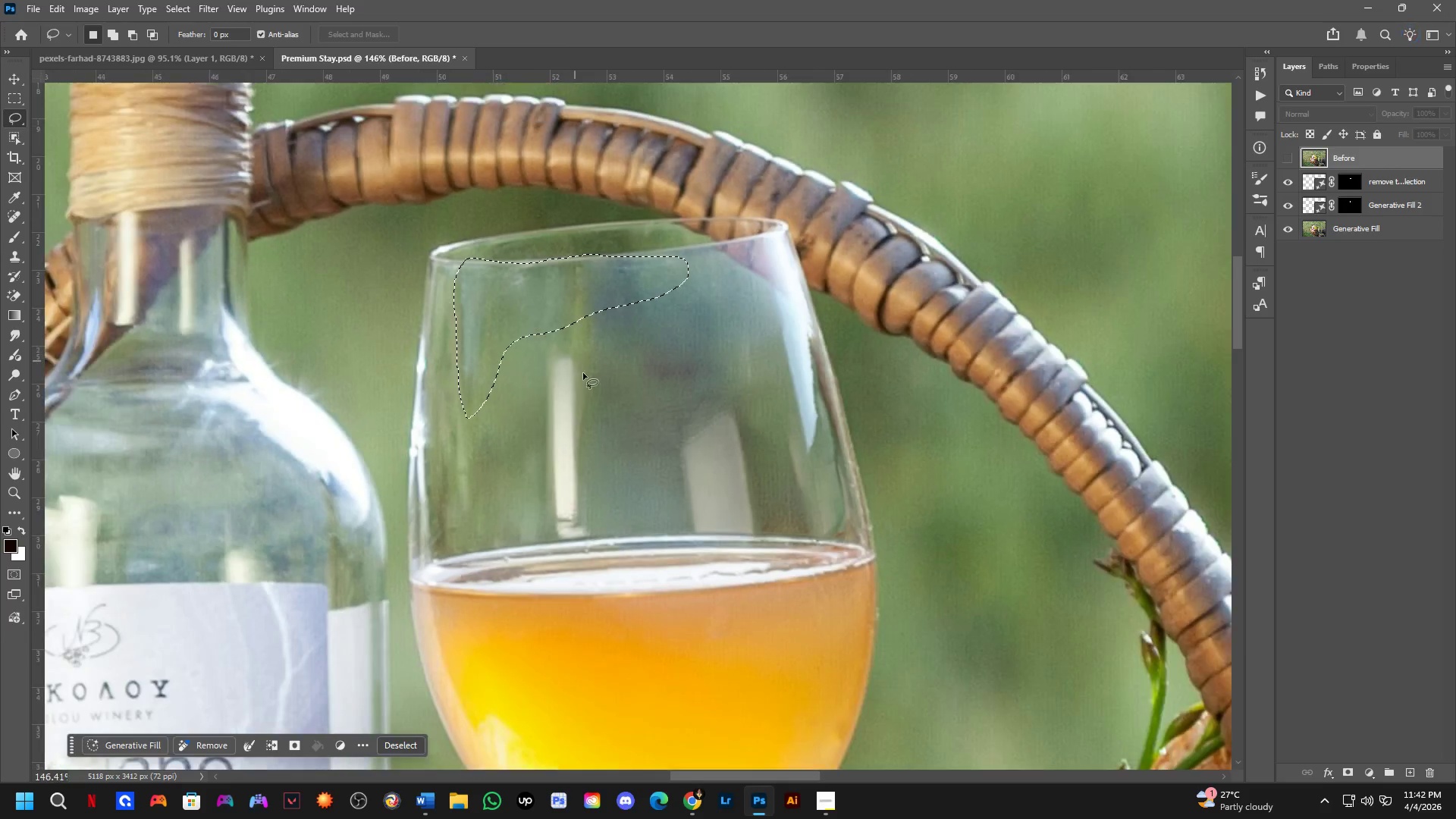 
hold_key(key=ShiftLeft, duration=0.36)
left_click_drag(start_coordinate=[592, 297], to_coordinate=[563, 322])
 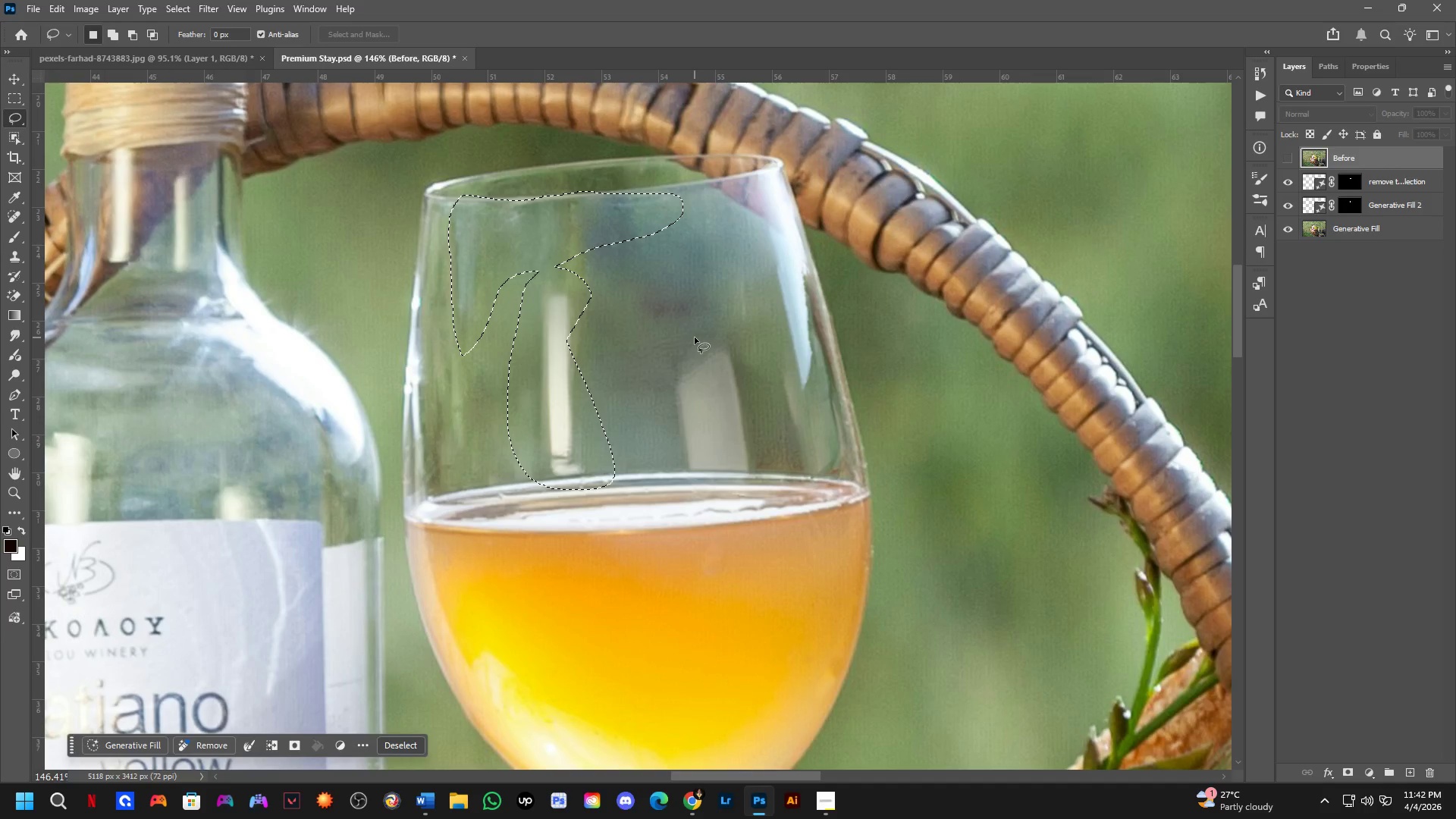 
key(Shift+ShiftLeft)
 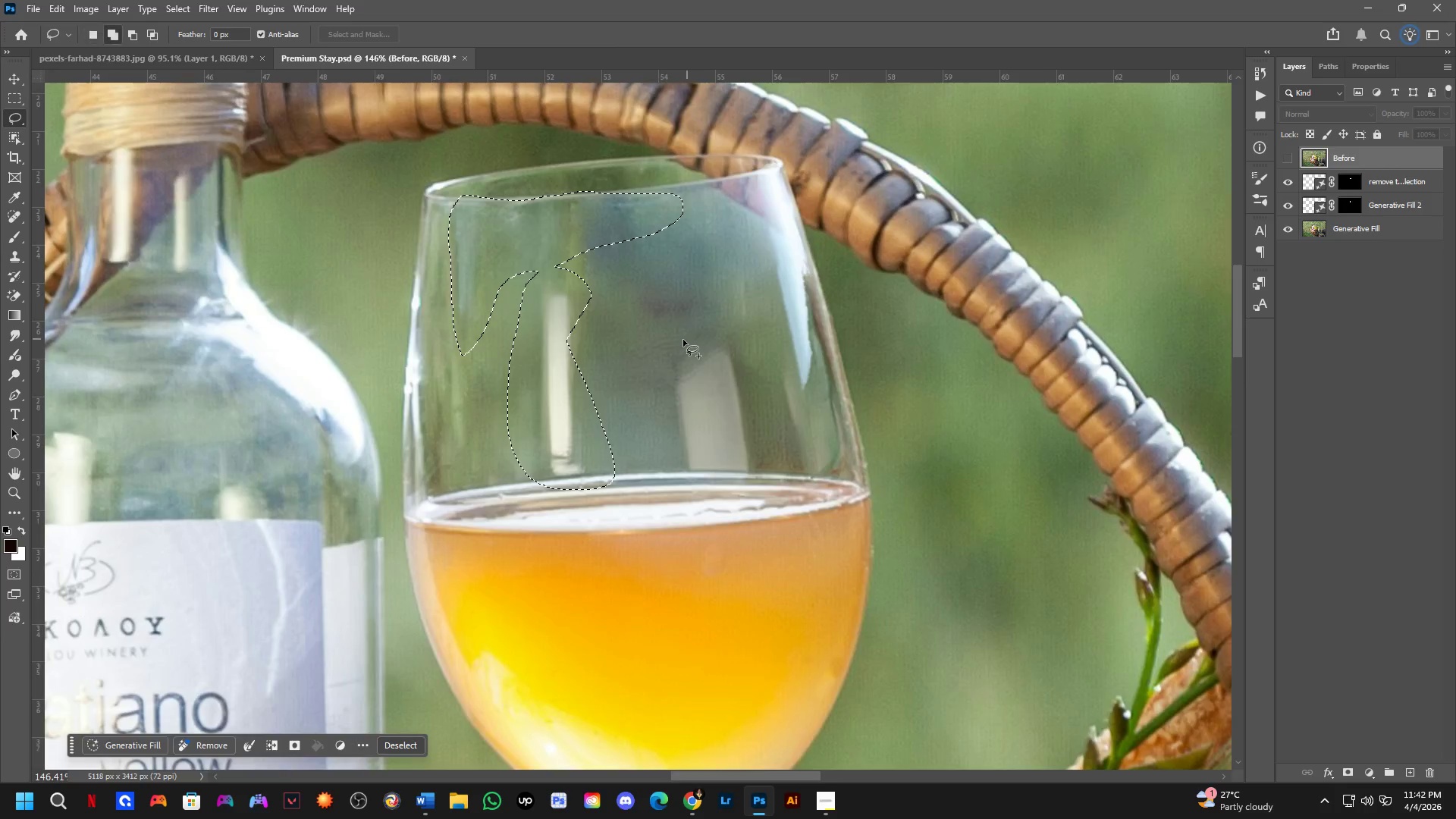 
key(Shift+ShiftLeft)
 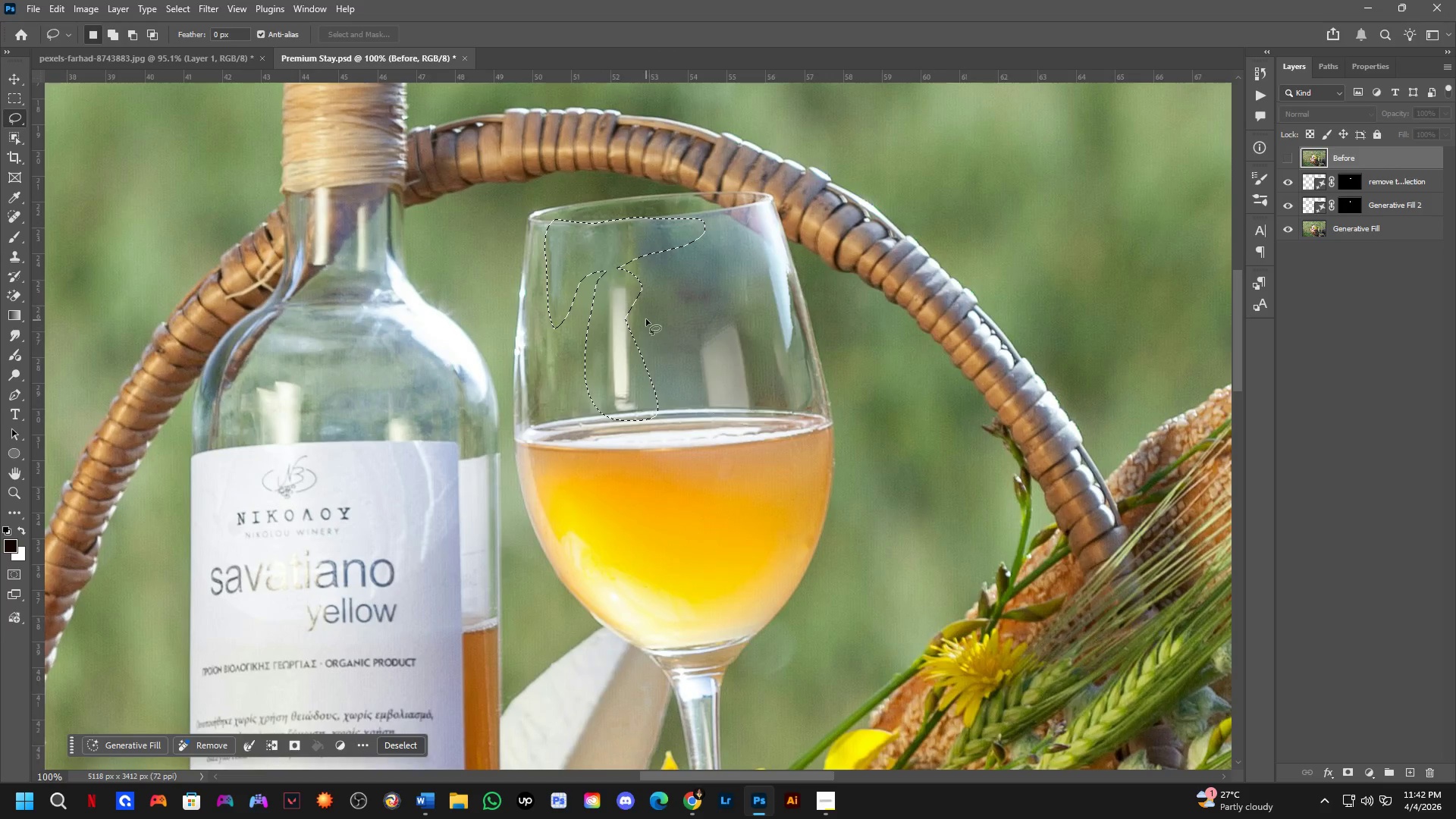 
hold_key(key=ShiftLeft, duration=0.34)
 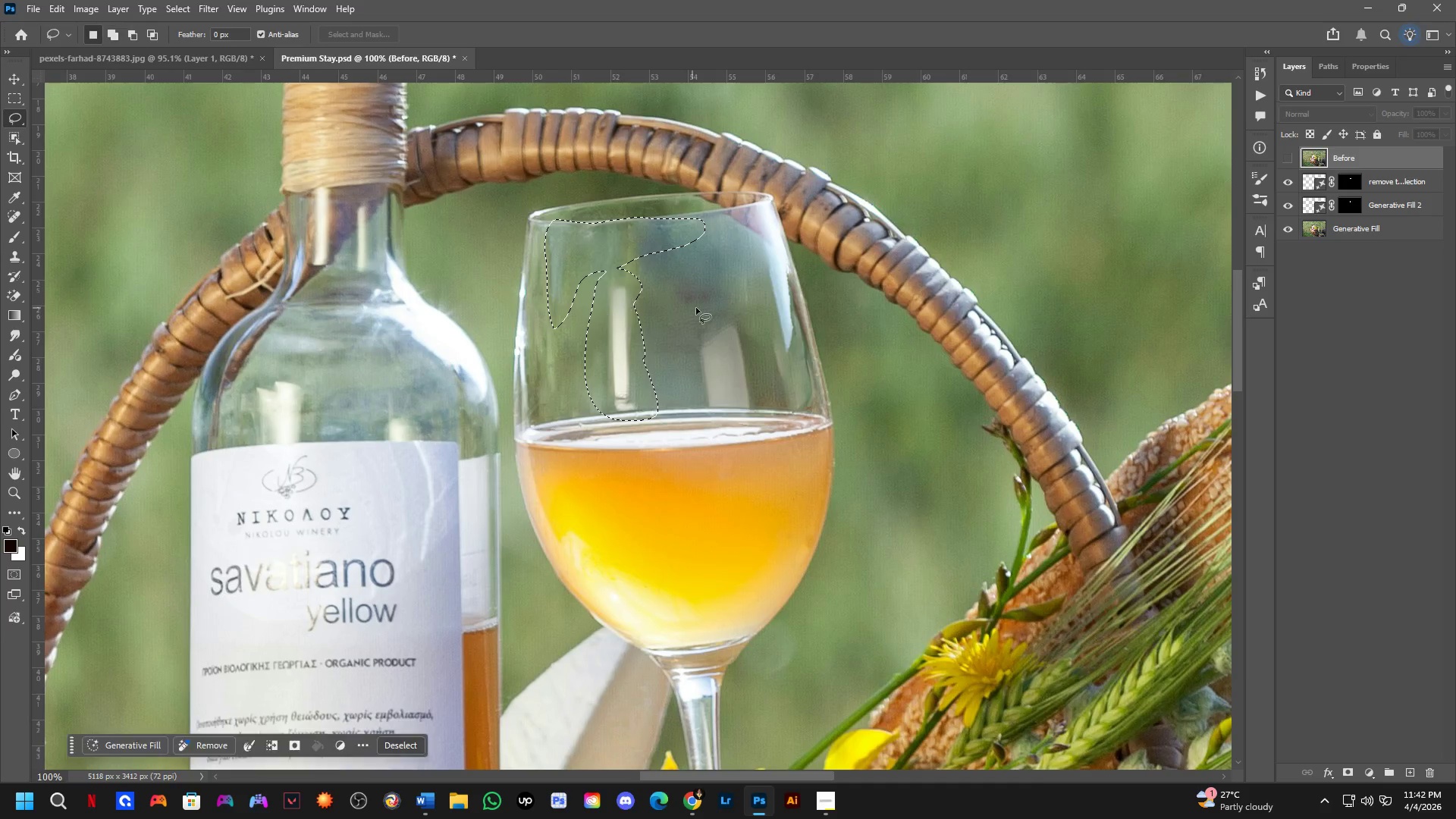 
scroll: coordinate [664, 355], scroll_direction: down, amount: 1.0
 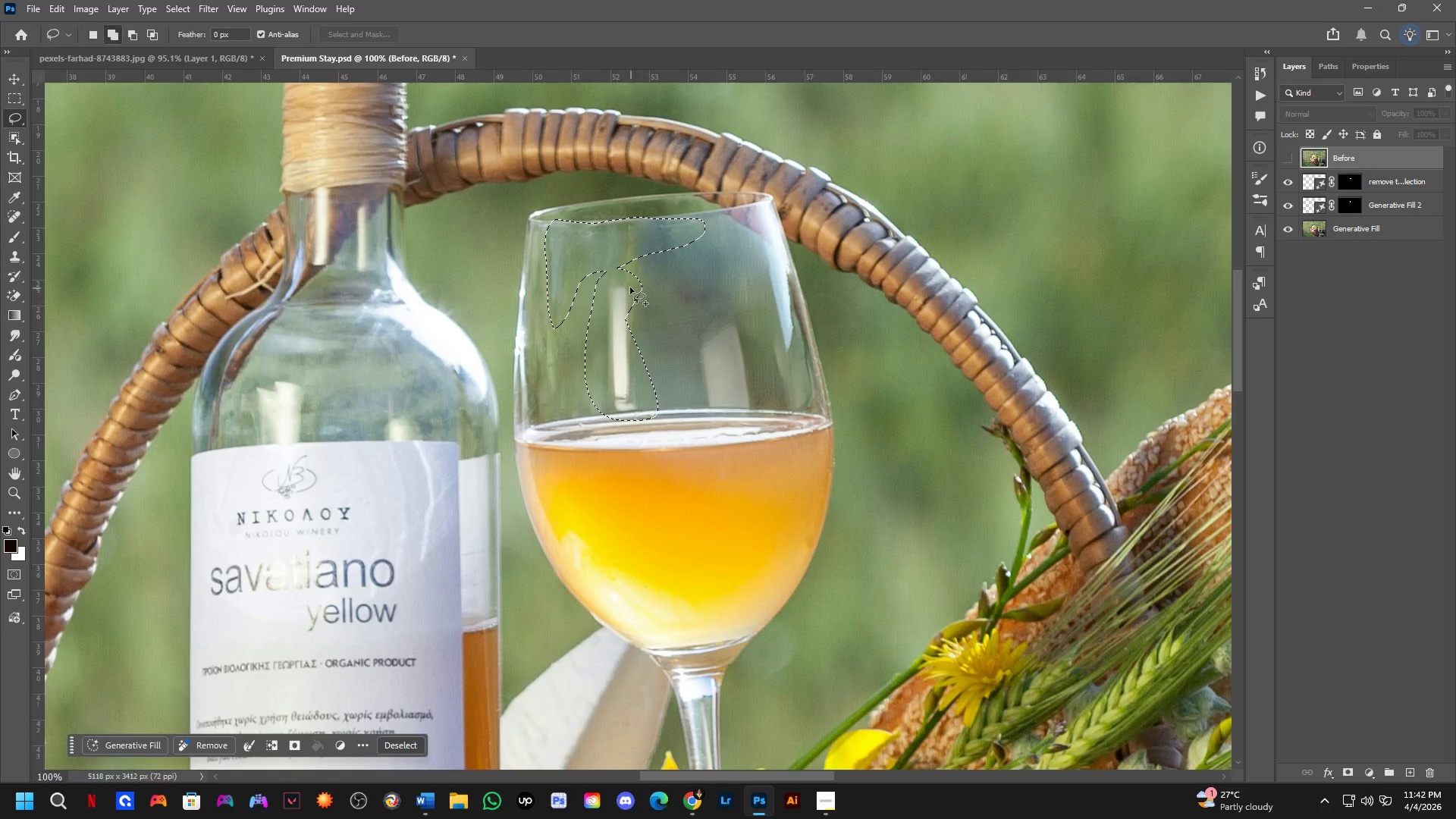 
left_click_drag(start_coordinate=[629, 287], to_coordinate=[600, 315])
 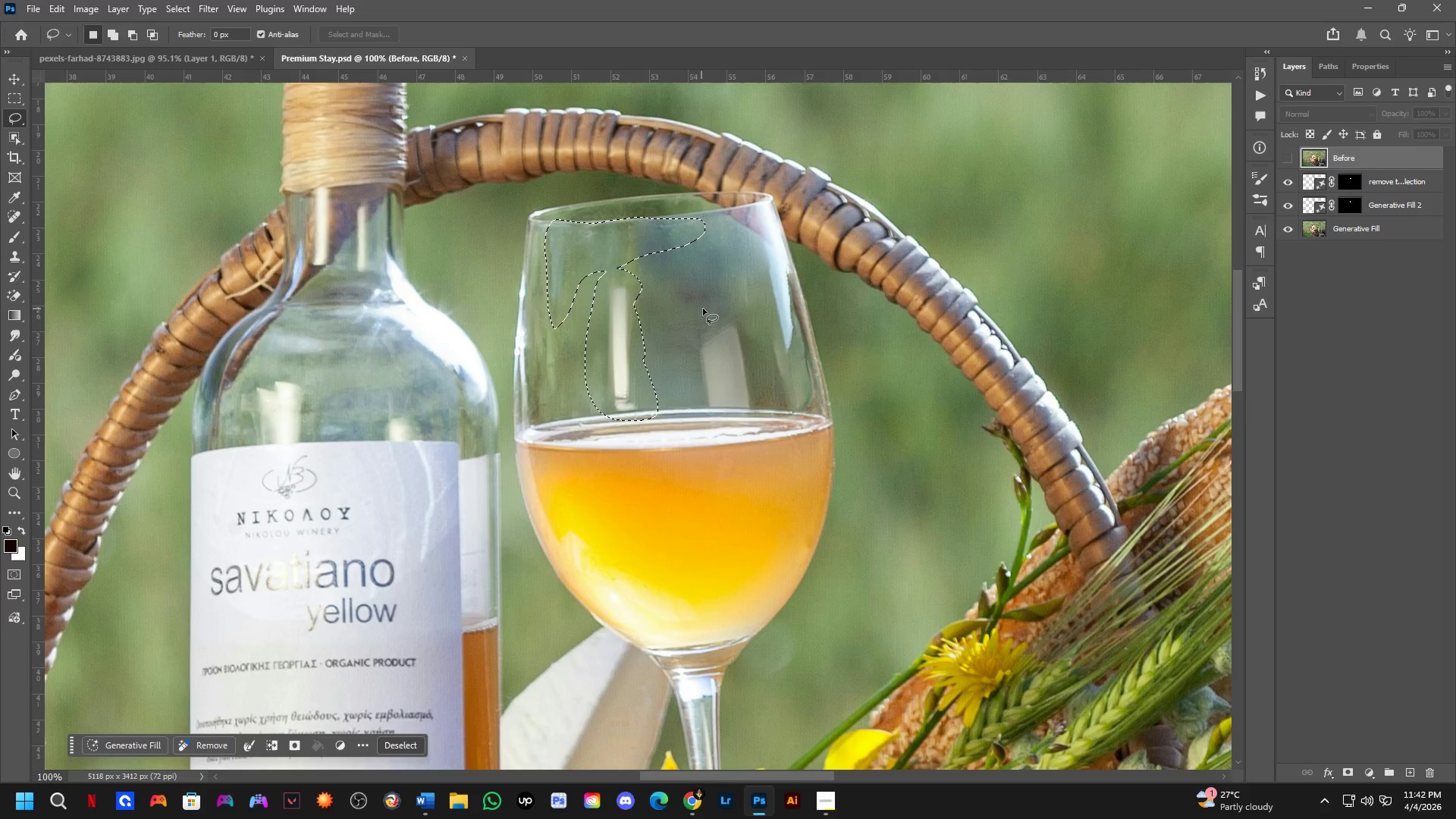 
key(Shift+ShiftLeft)
 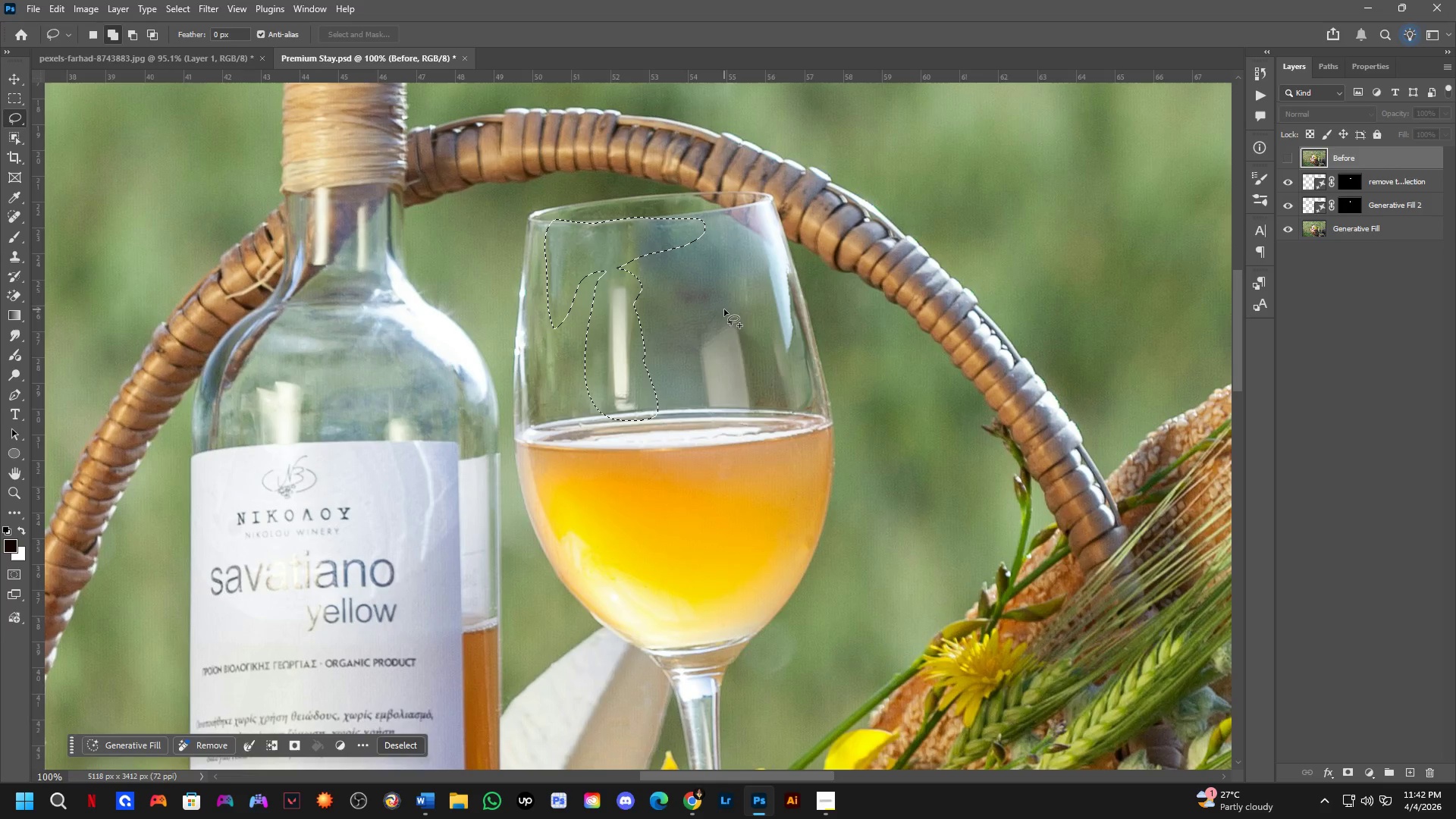 
left_click_drag(start_coordinate=[724, 309], to_coordinate=[734, 304])
 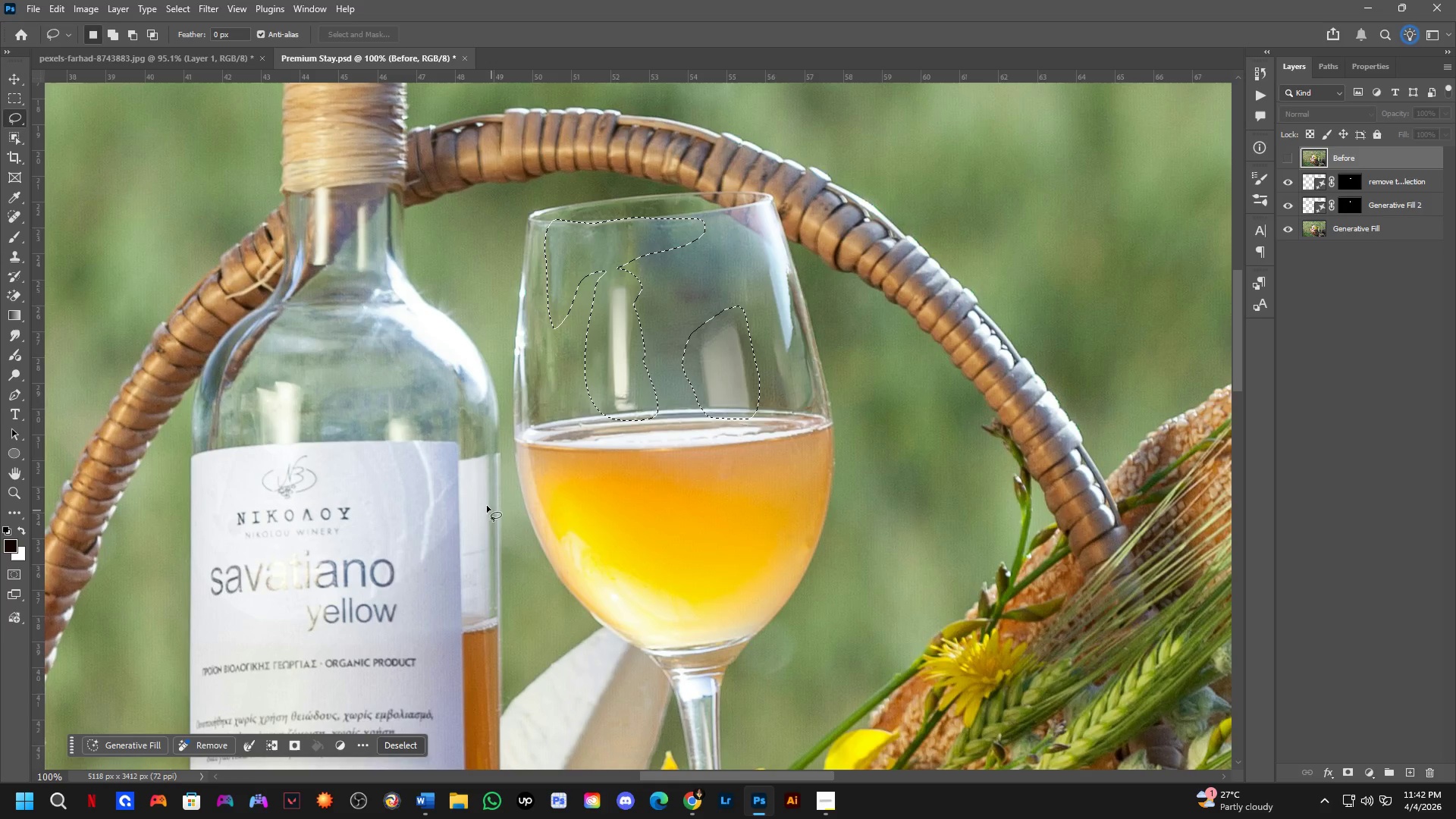 
key(Shift+ShiftLeft)
 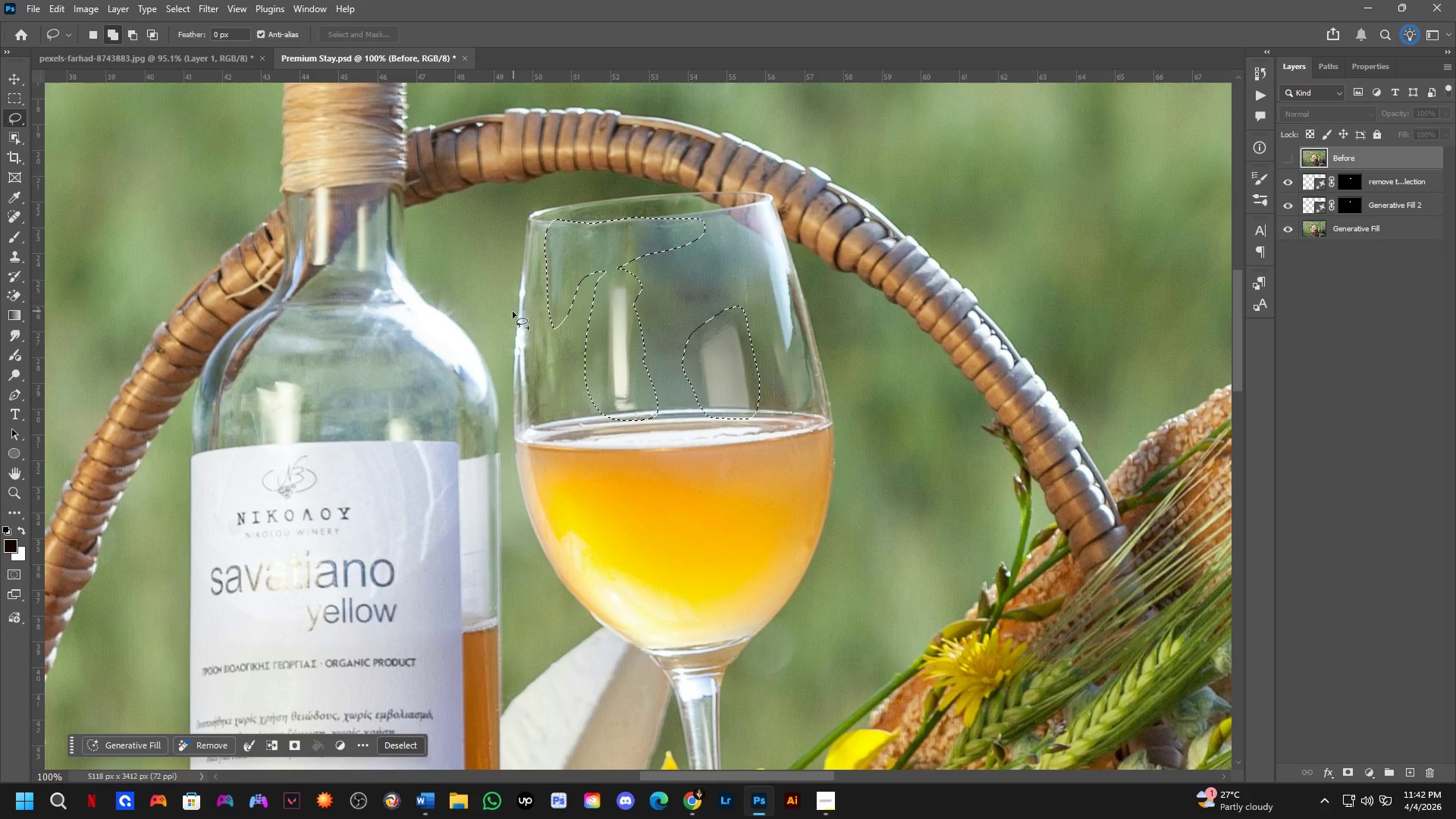 
left_click_drag(start_coordinate=[511, 318], to_coordinate=[516, 262])
 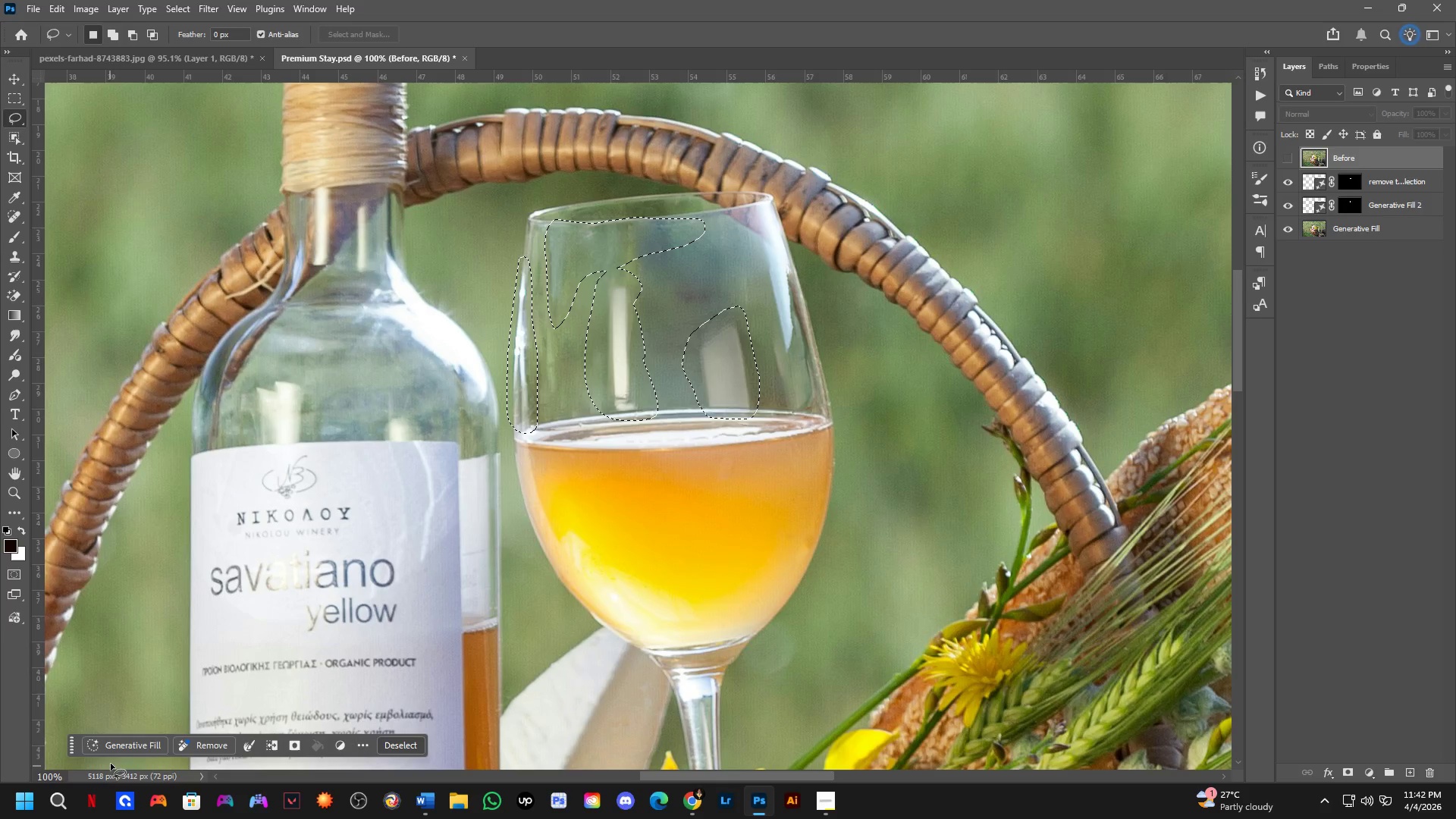 
left_click([138, 737])
 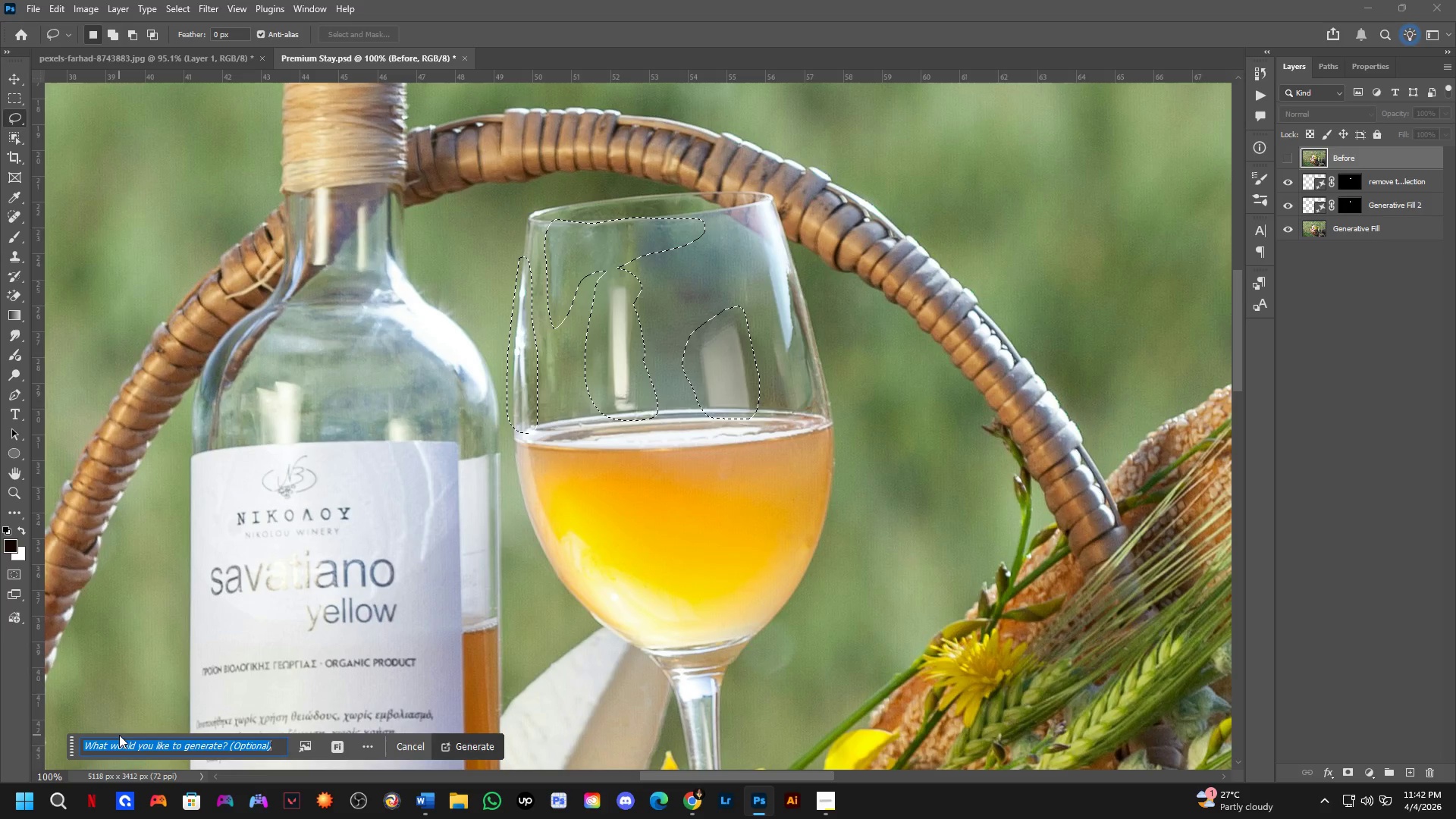 
type(remove the reflection)
 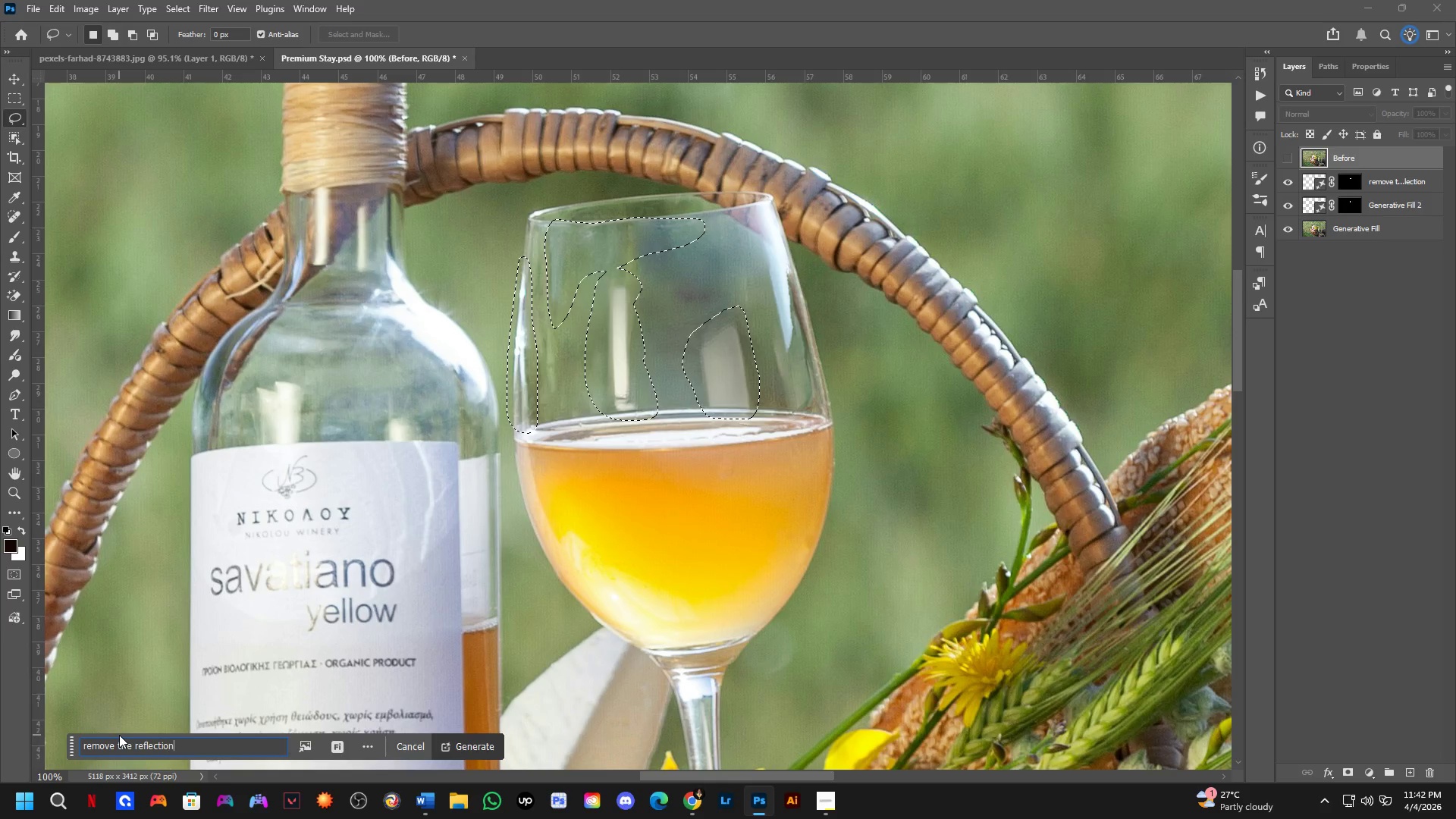 
key(Enter)
 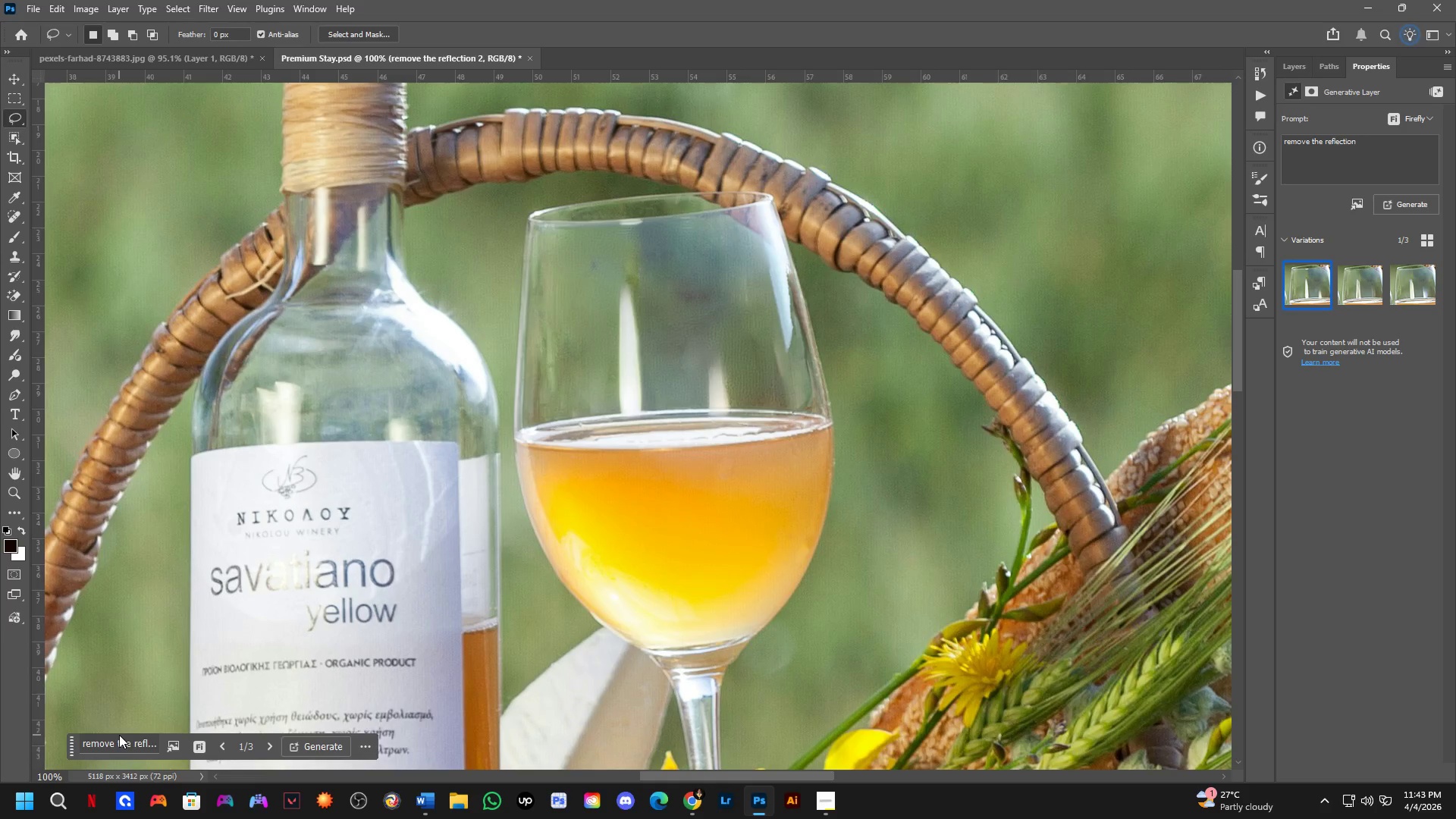 
wait(25.94)
 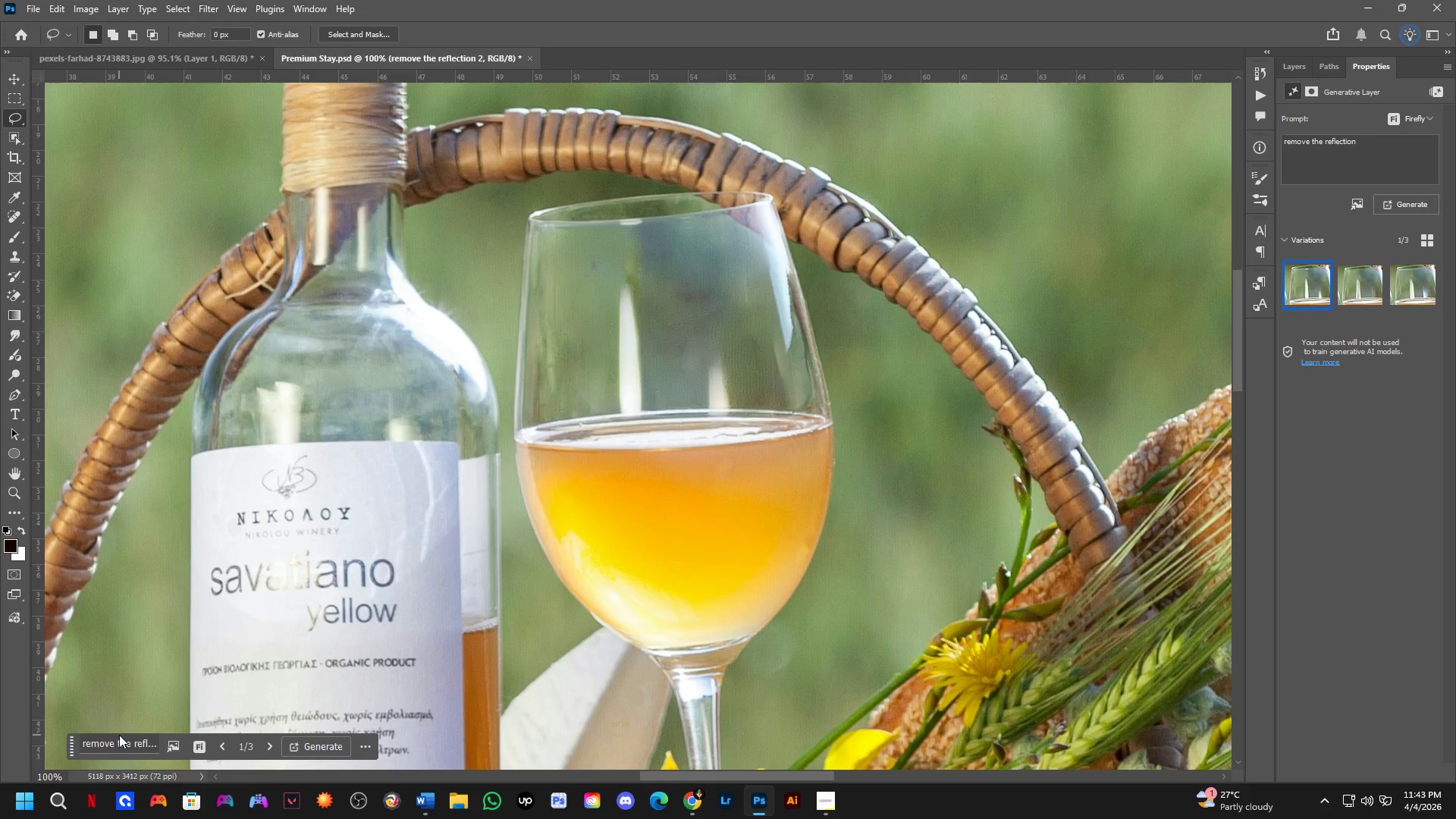 
left_click([1405, 294])
 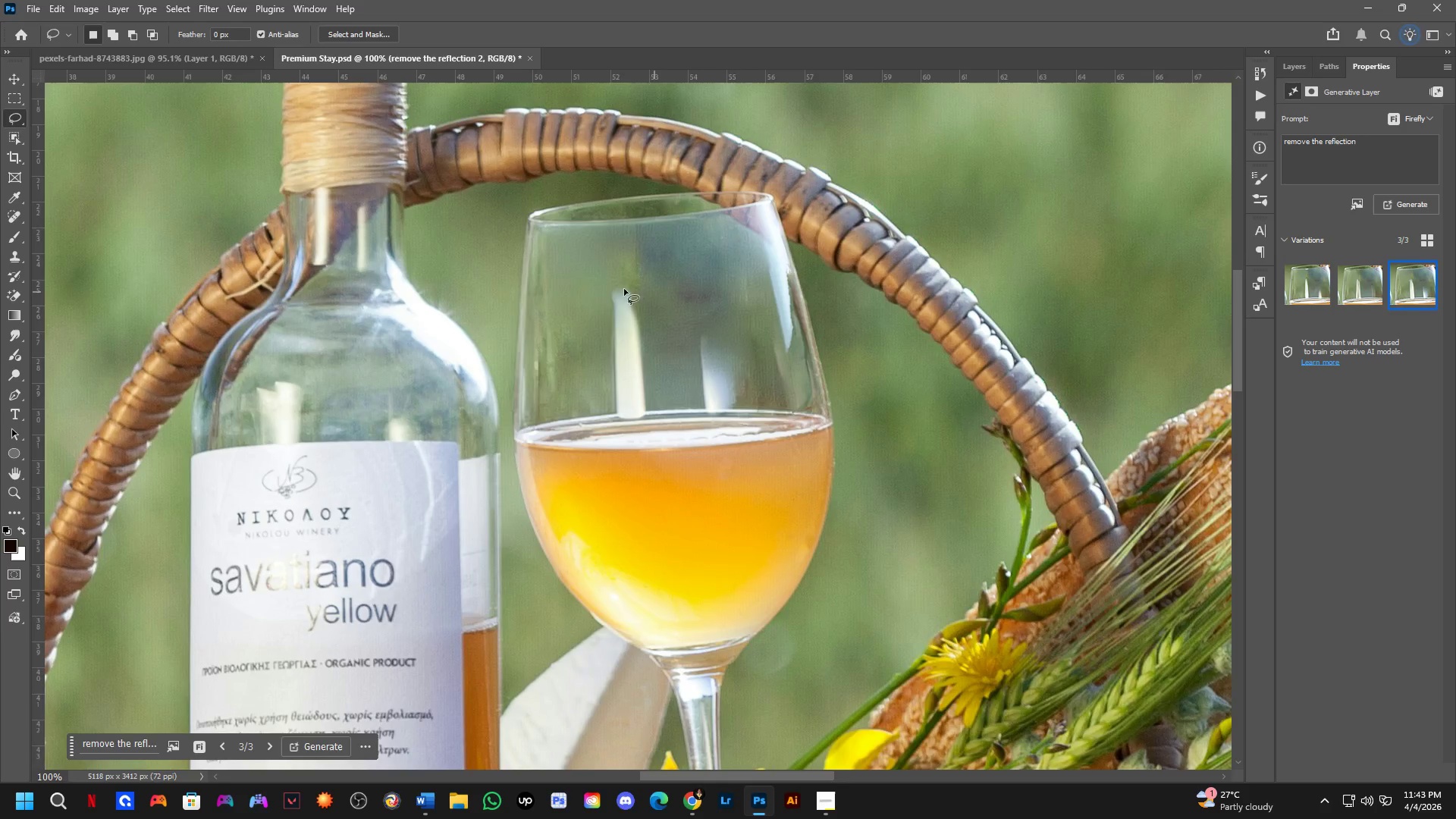 
scroll: coordinate [616, 305], scroll_direction: down, amount: 6.0
 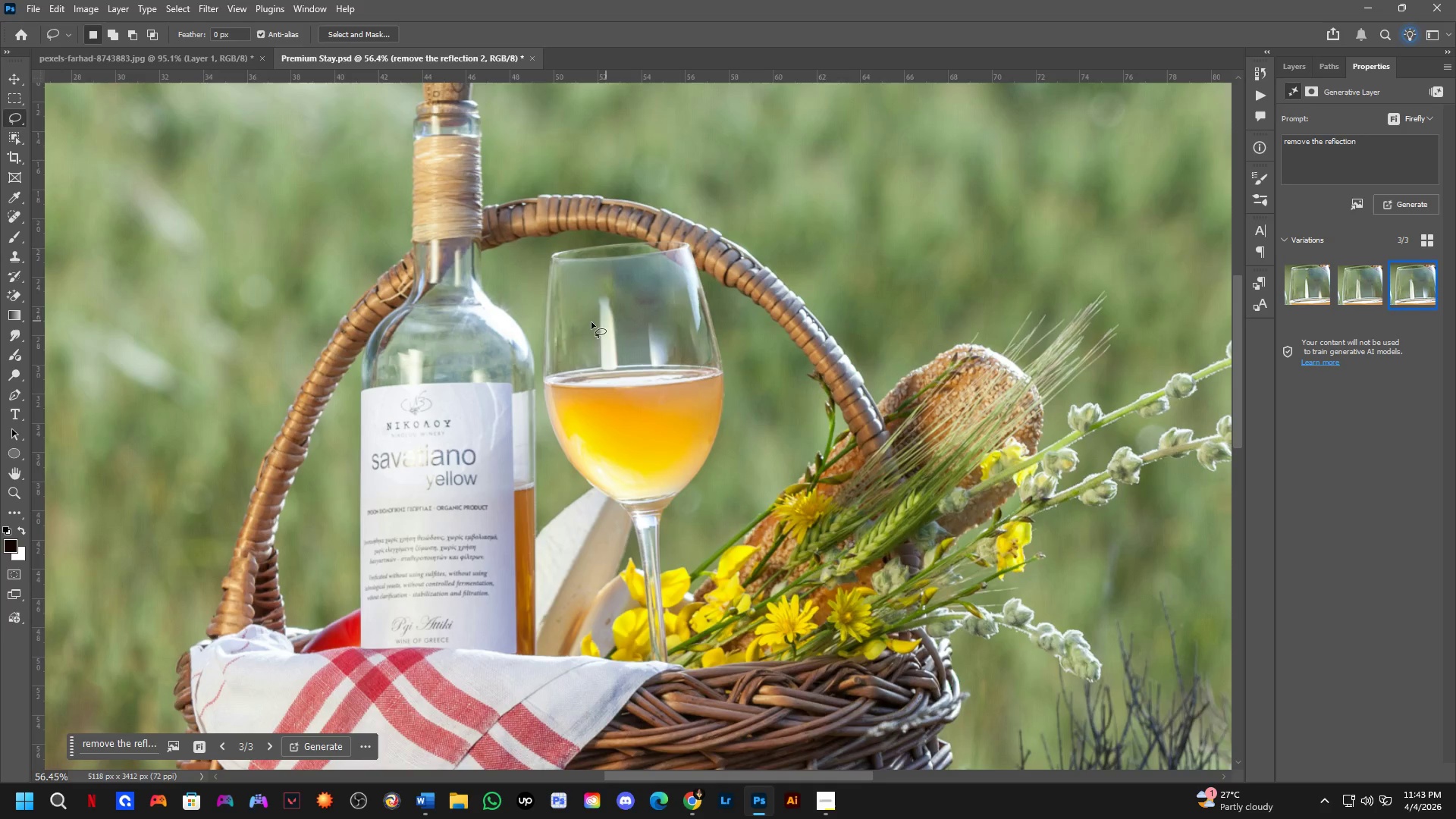 
key(Control+ControlLeft)
 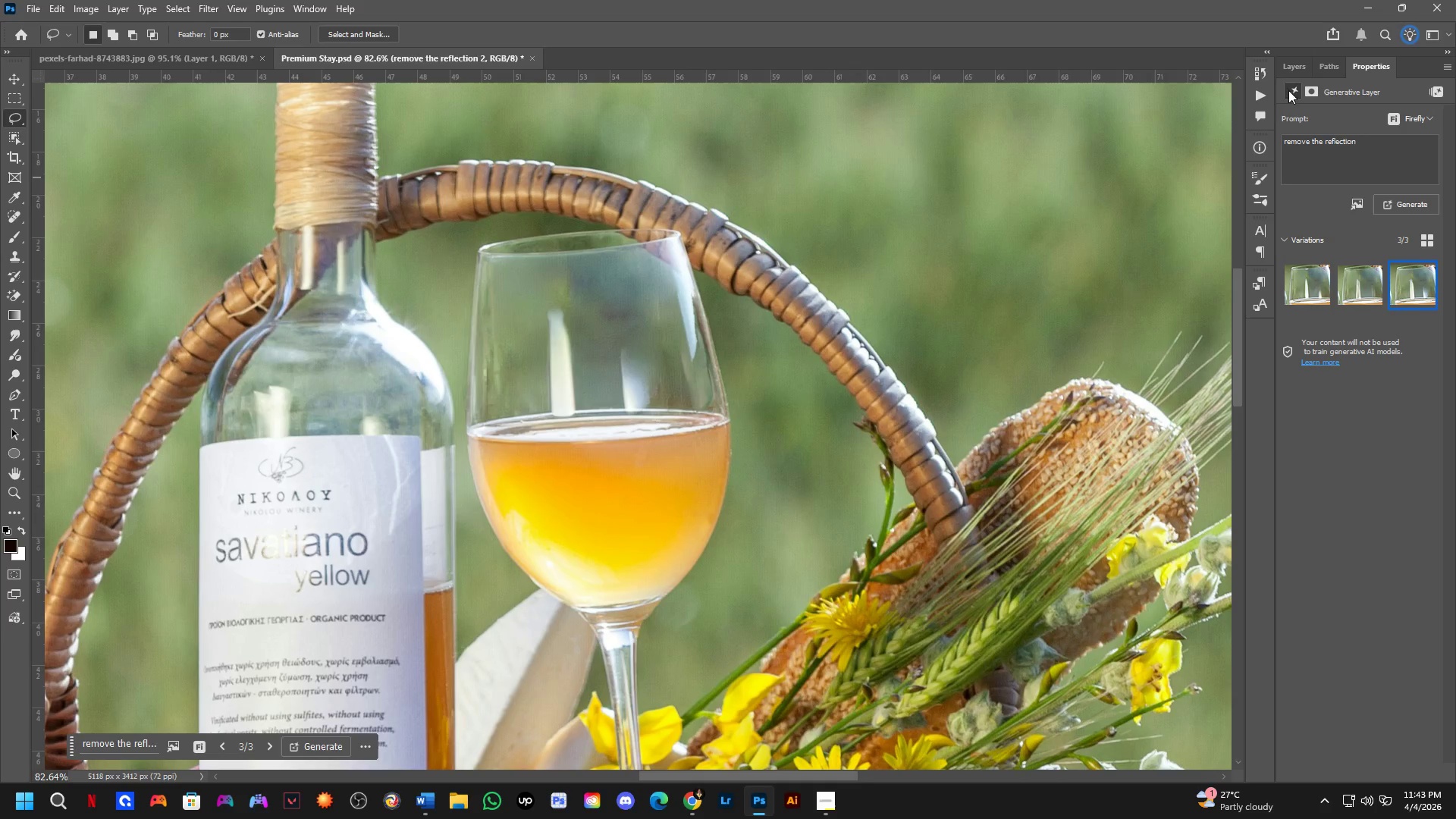 
scroll: coordinate [738, 265], scroll_direction: up, amount: 4.0
 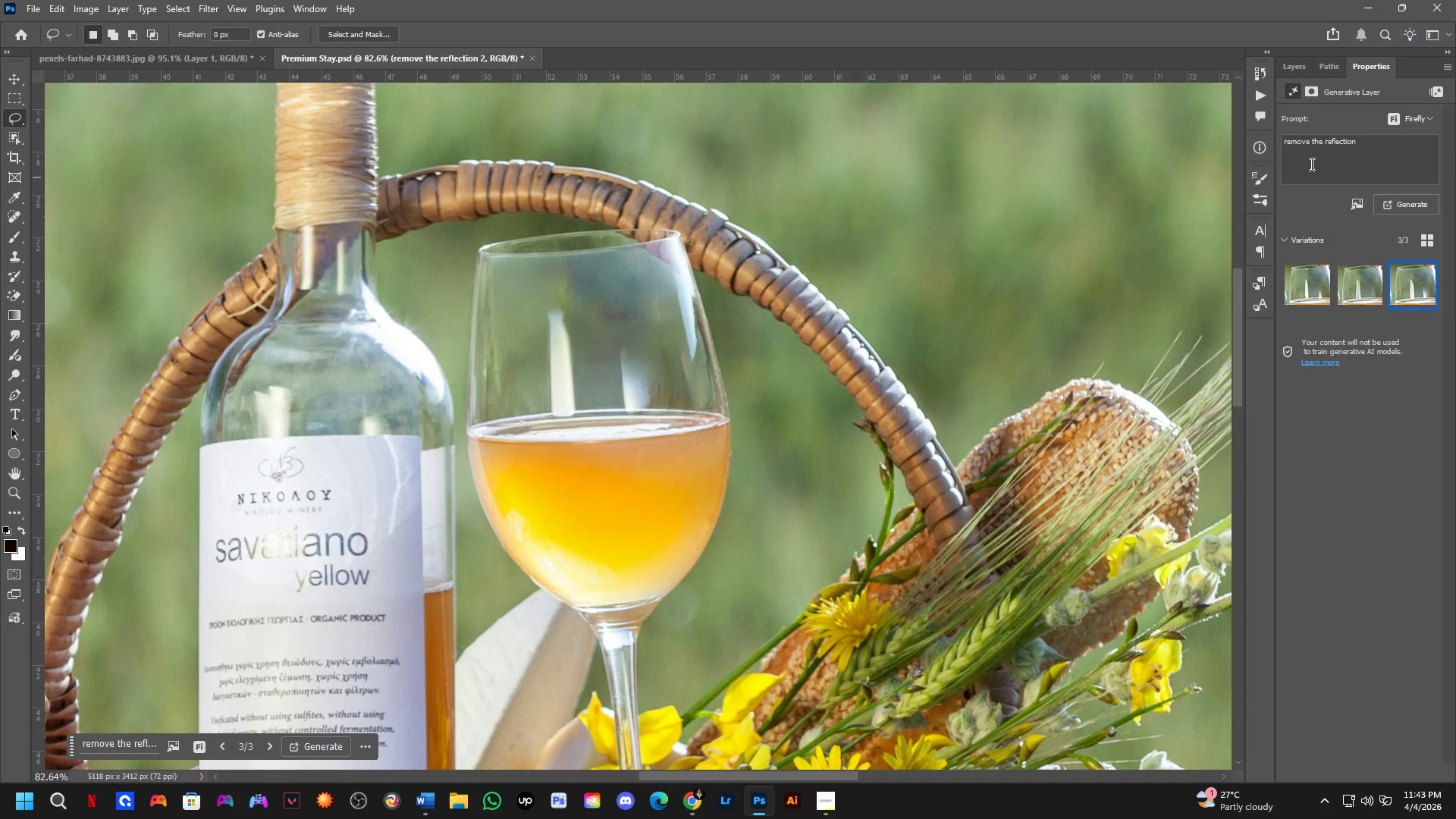 
left_click([1296, 70])
 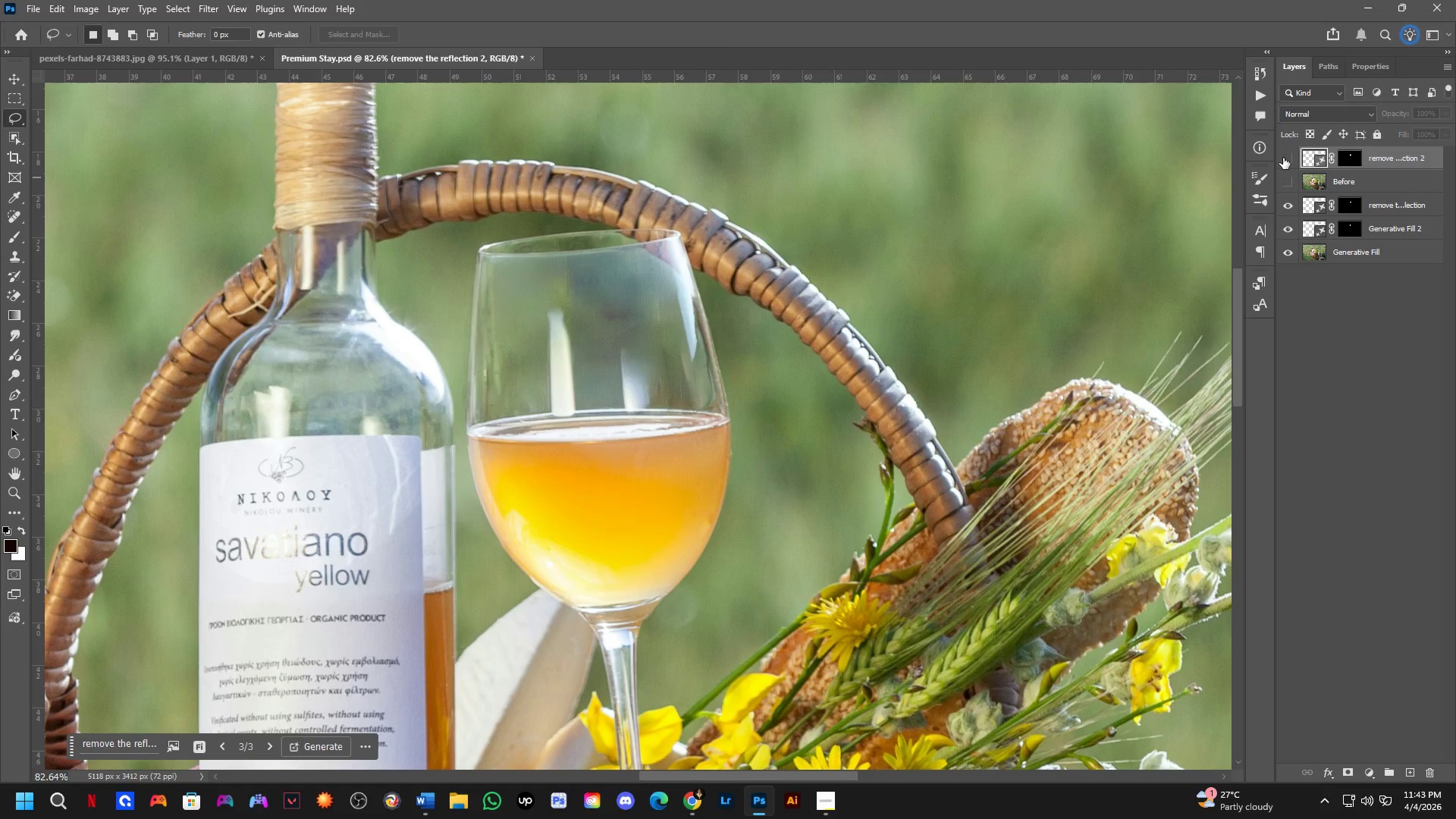 
double_click([1283, 158])
 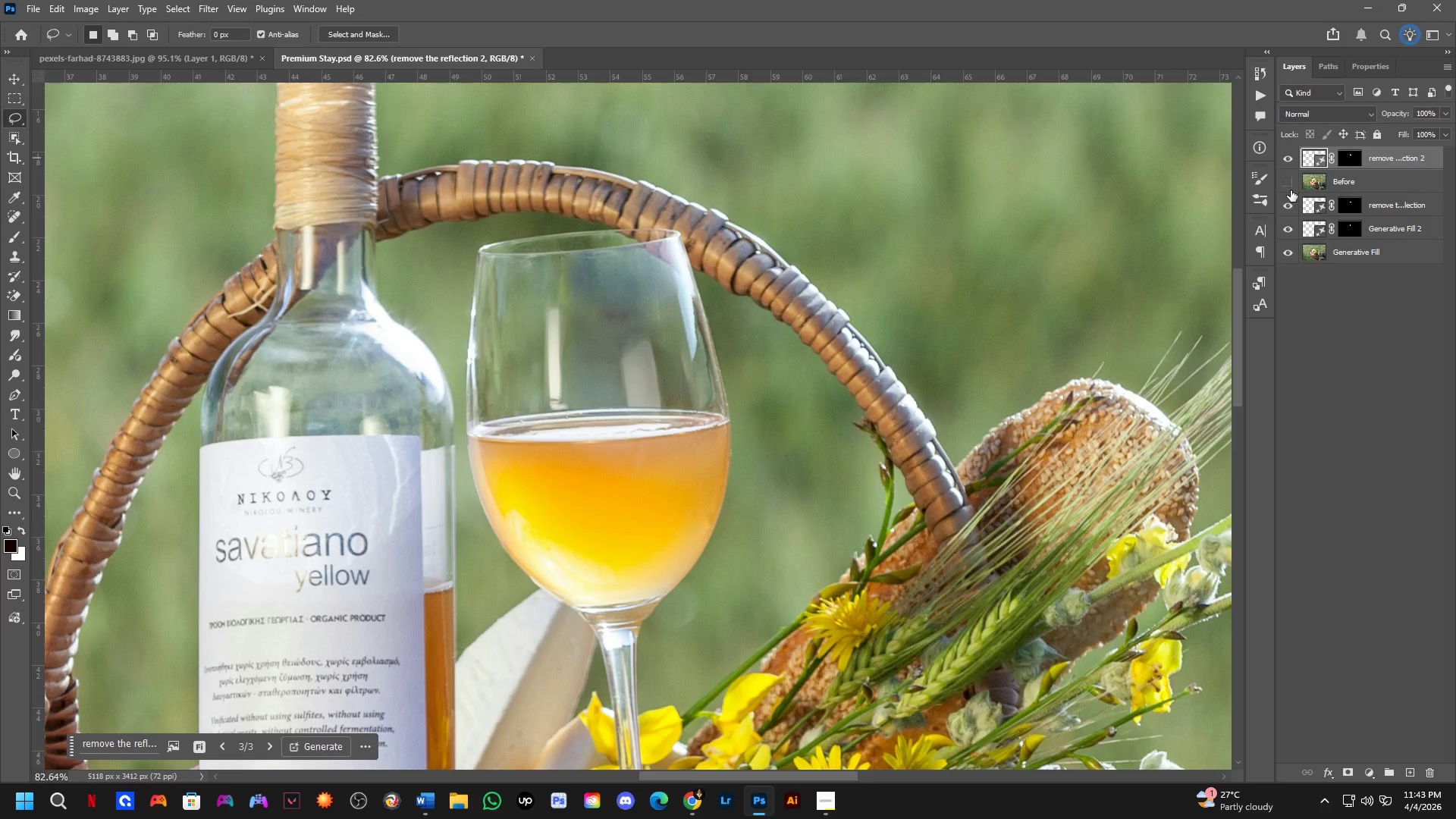 
triple_click([1291, 190])
 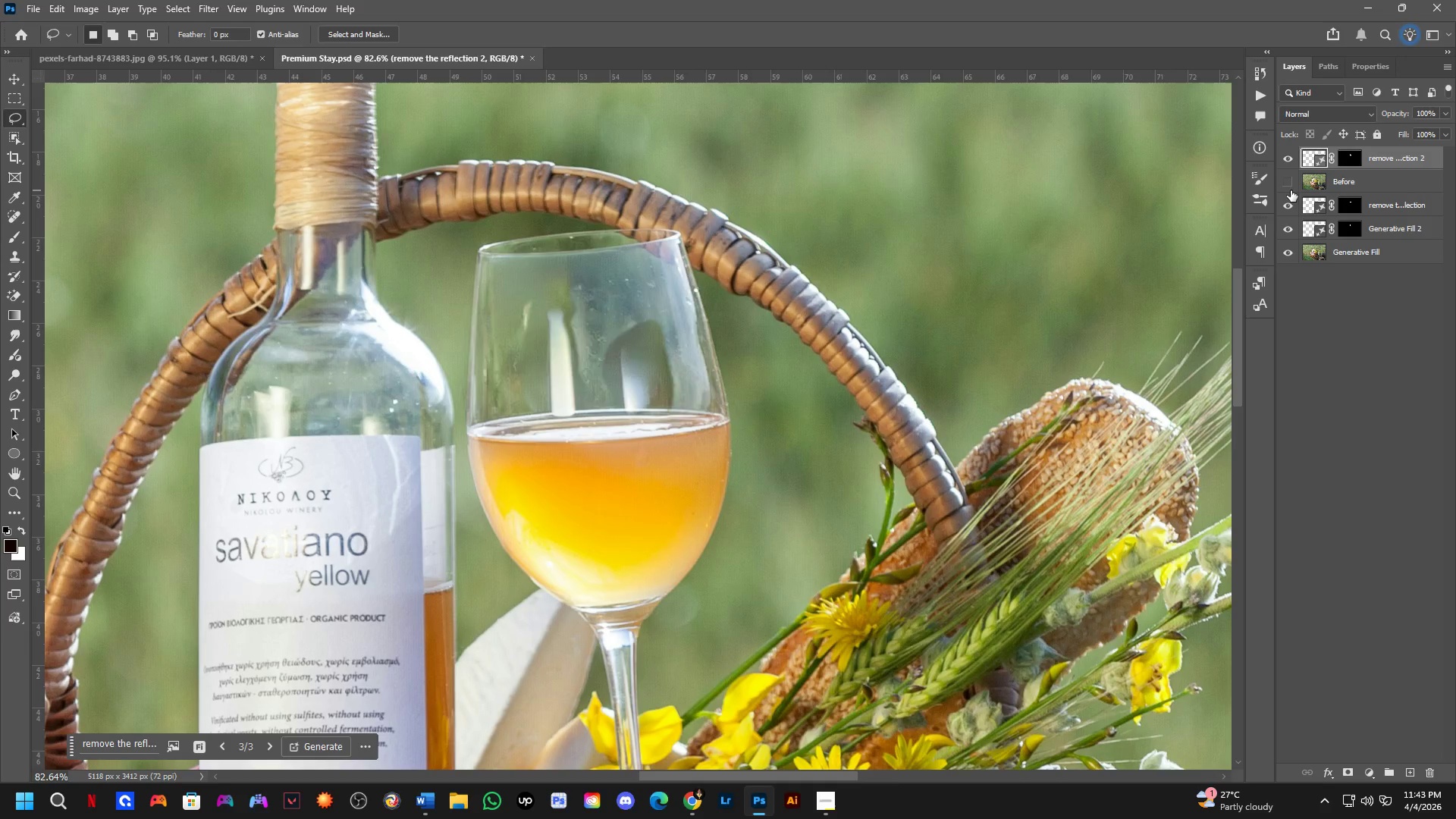 
double_click([1291, 190])
 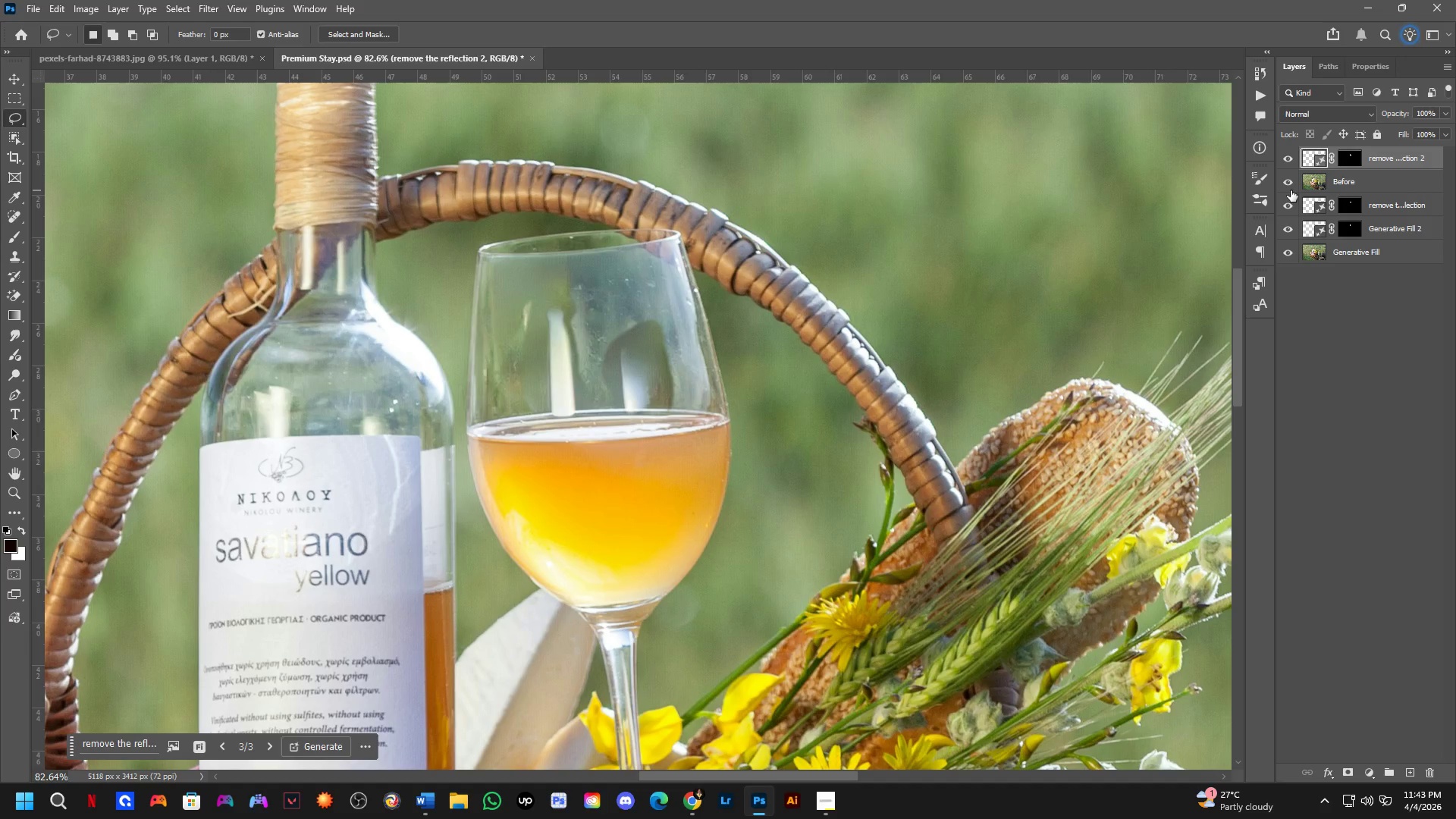 
triple_click([1291, 190])
 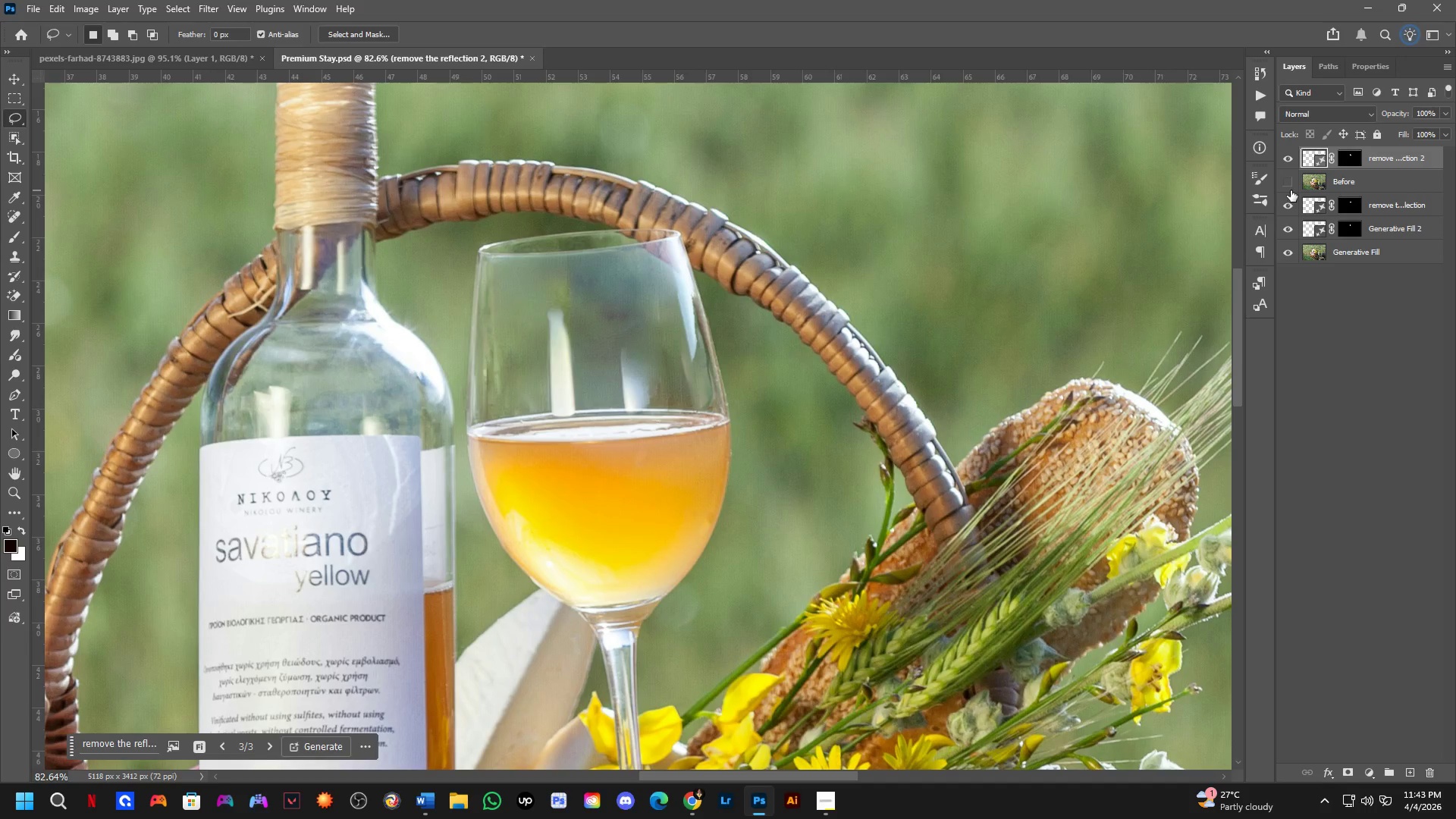 
left_click([1287, 204])
 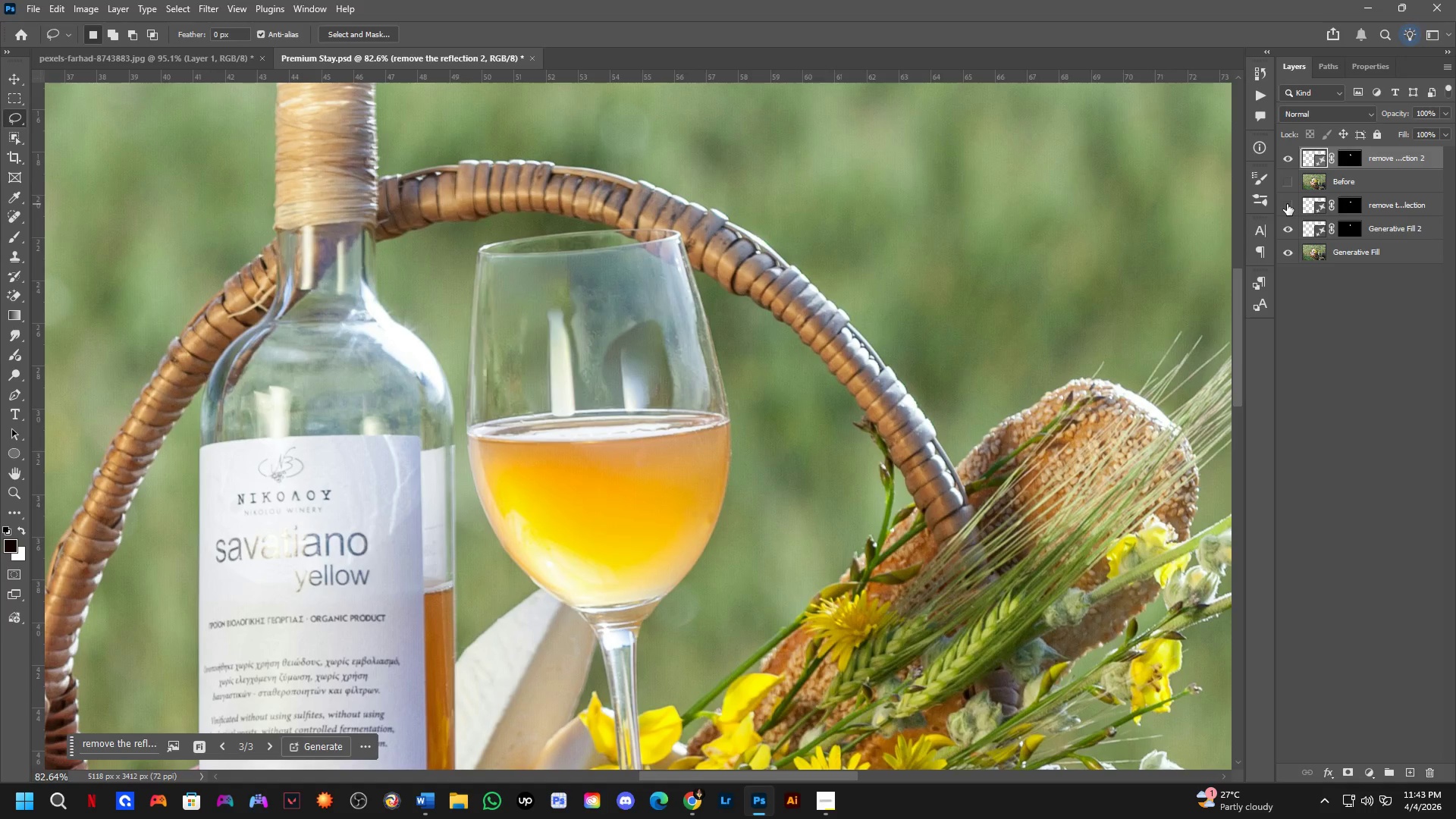 
left_click([1287, 204])
 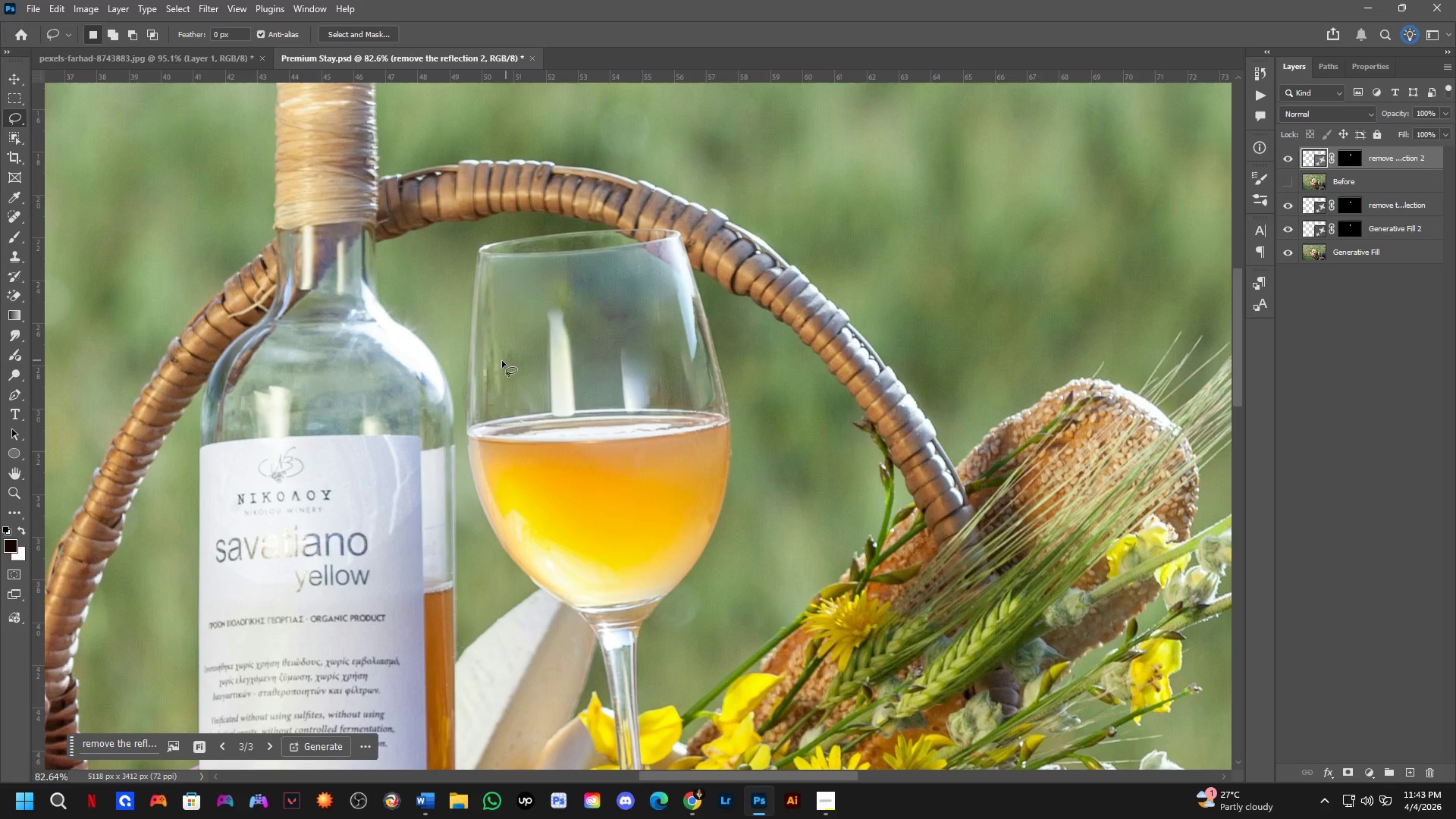 
hold_key(key=ShiftLeft, duration=0.33)
 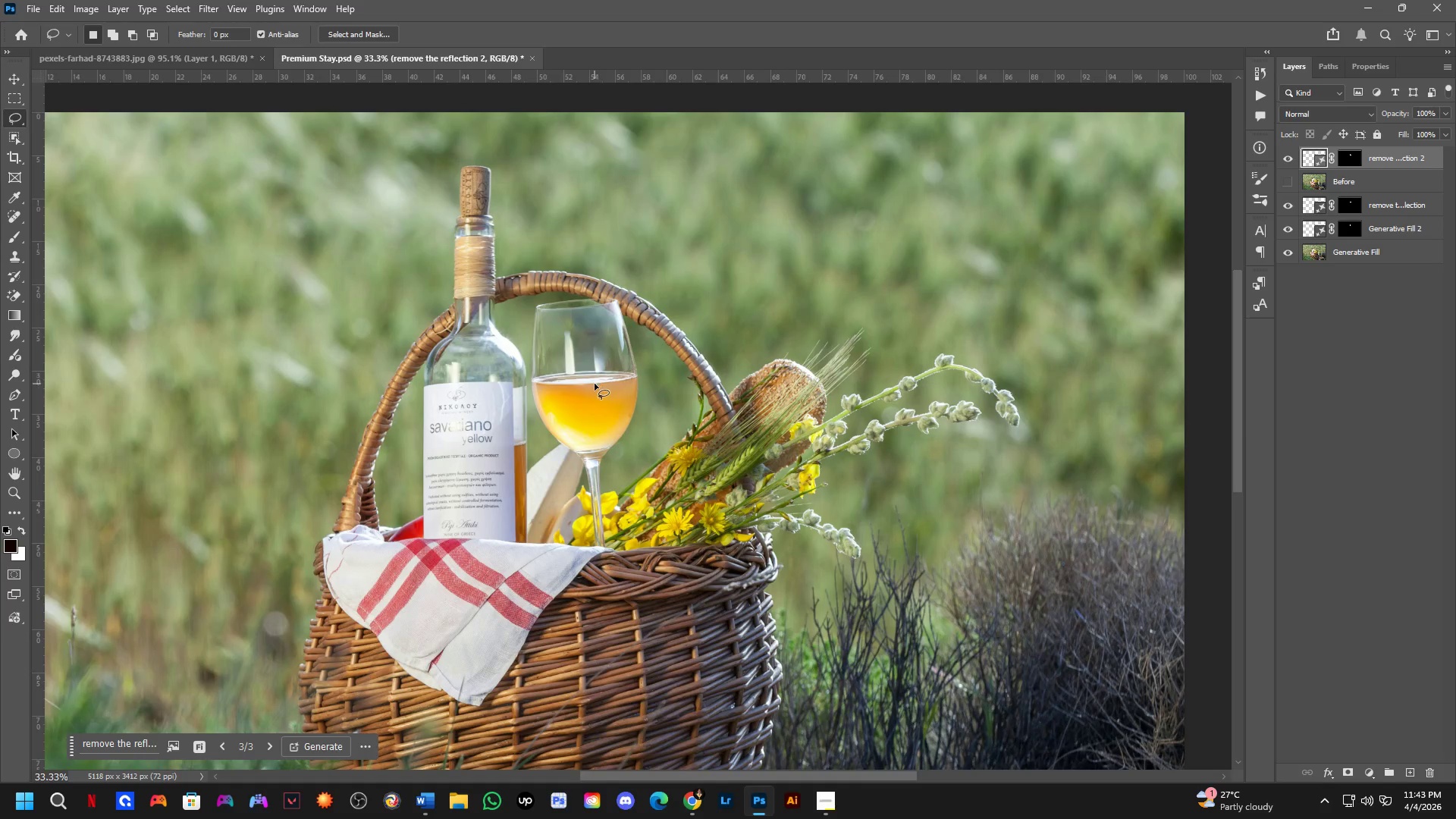 
key(Shift+ShiftLeft)
 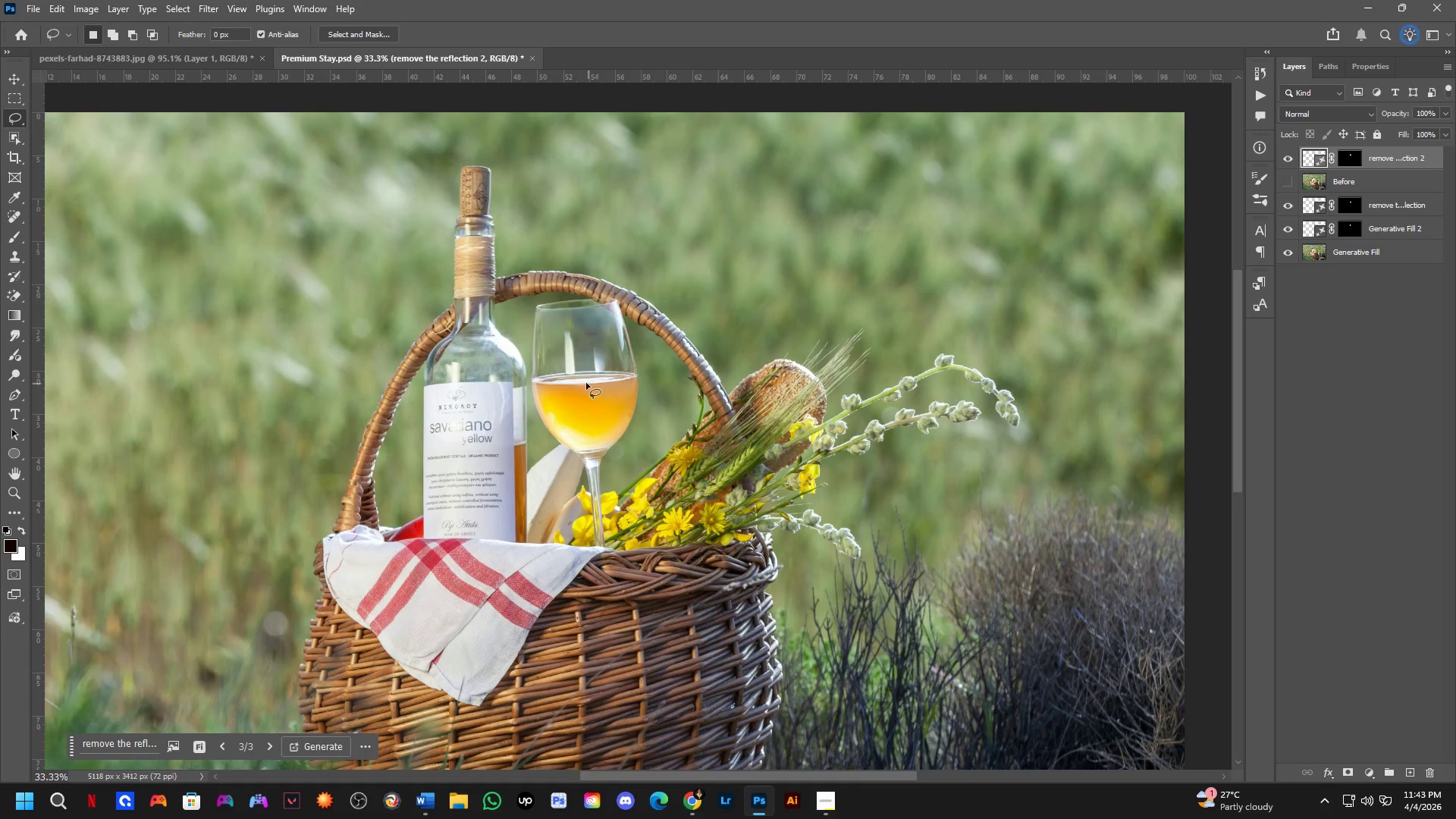 
scroll: coordinate [583, 360], scroll_direction: down, amount: 7.0
 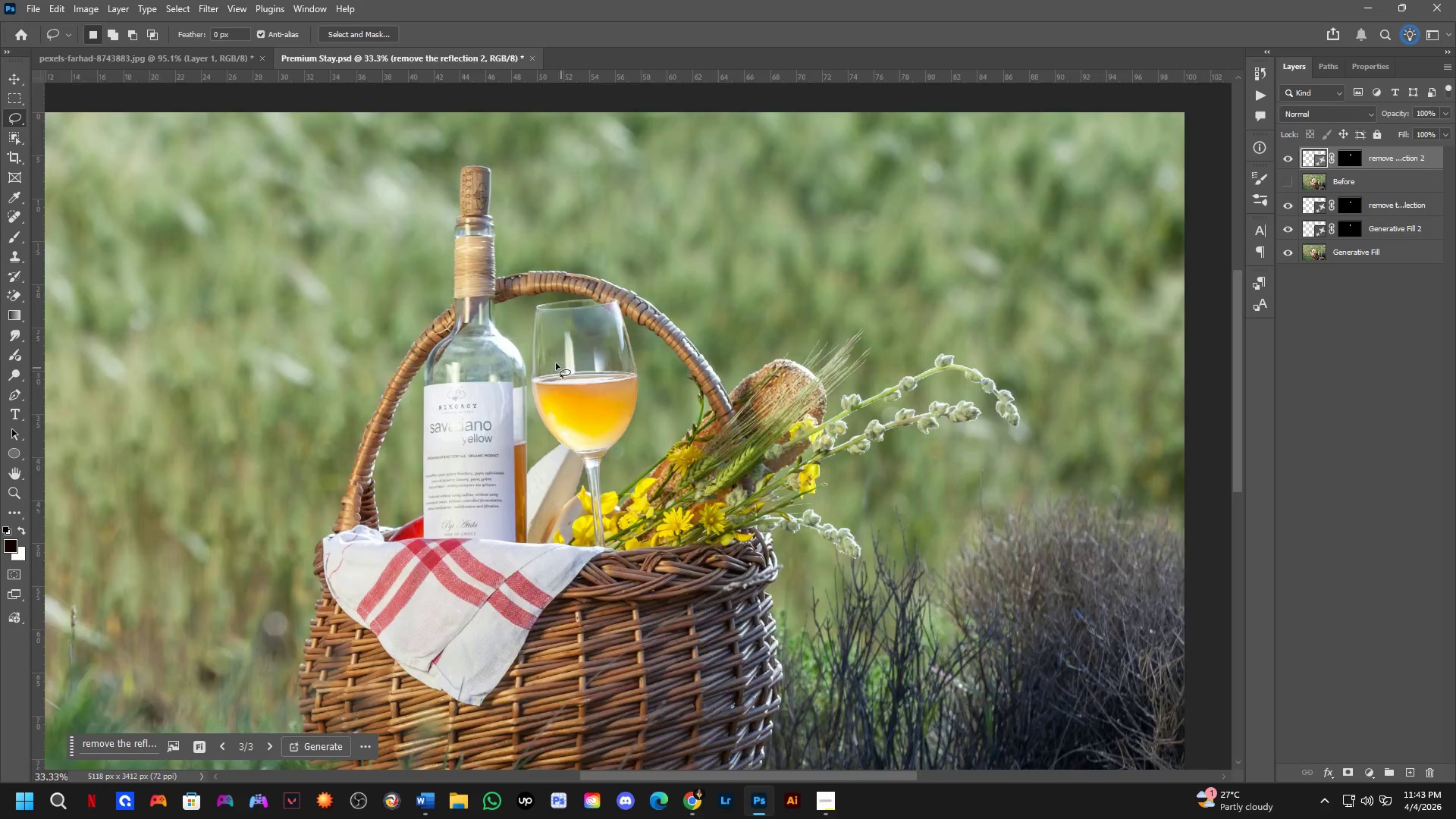 
scroll: coordinate [551, 357], scroll_direction: up, amount: 3.0
 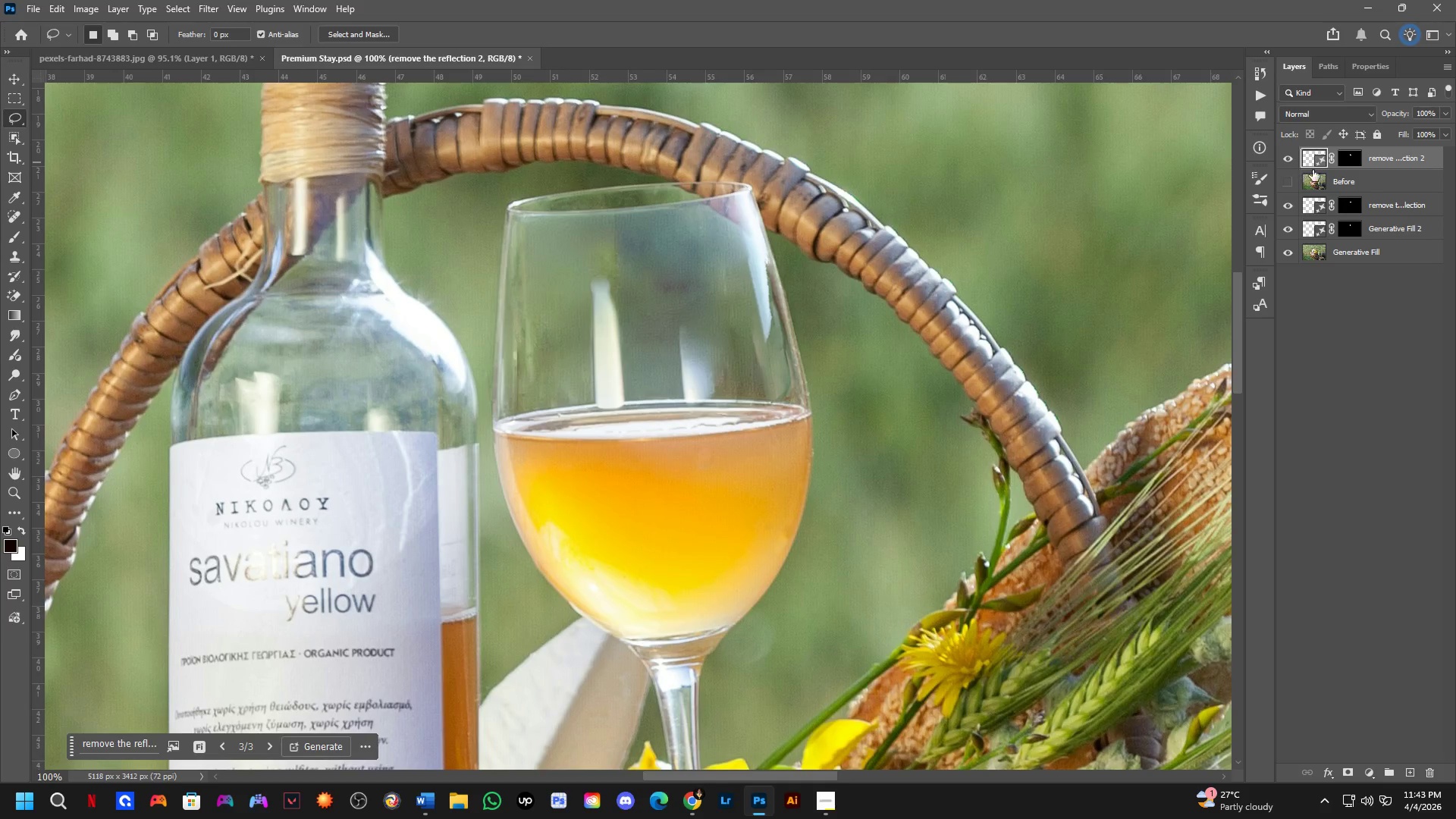 
left_click_drag(start_coordinate=[1367, 162], to_coordinate=[1353, 189])
 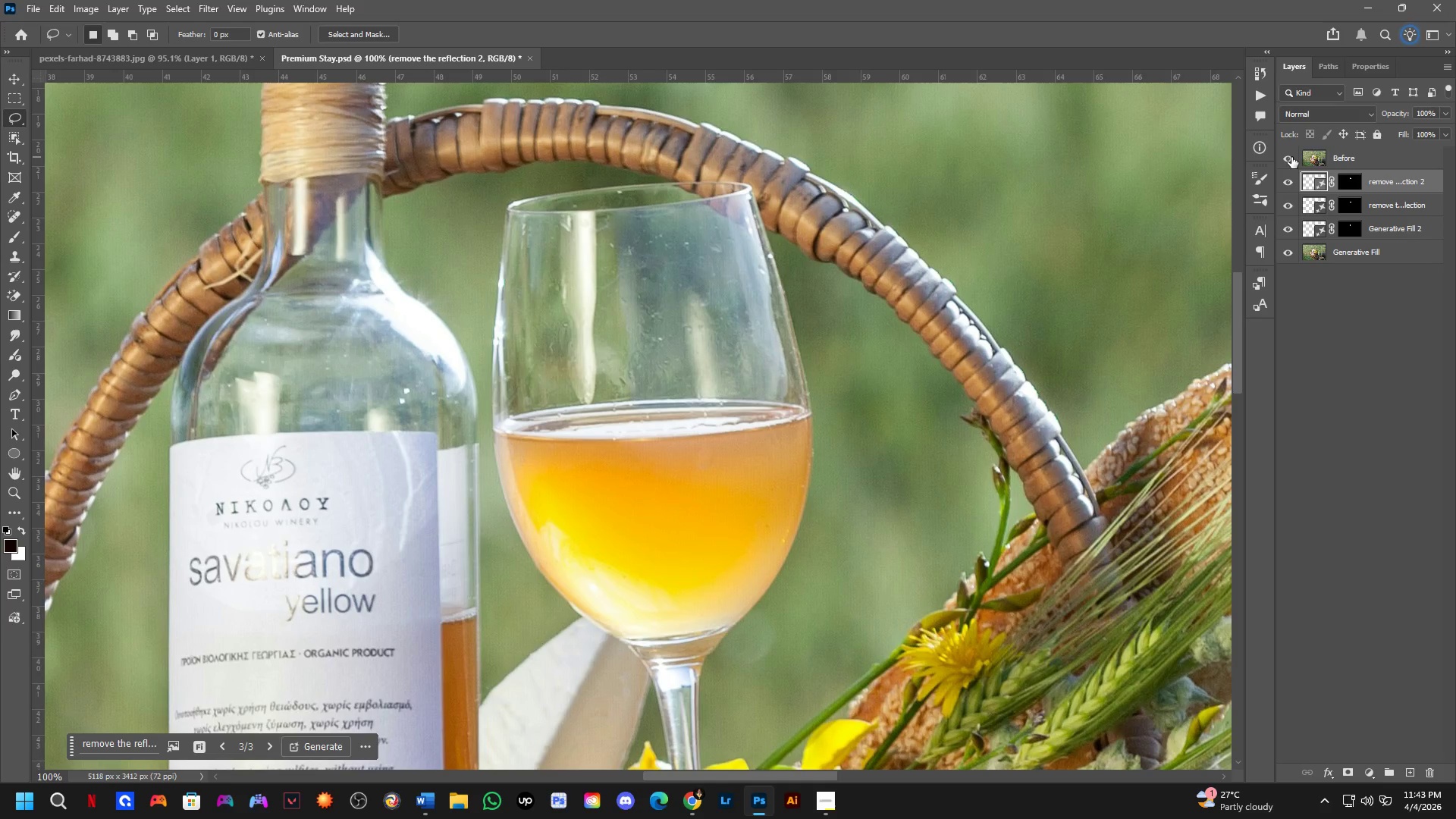 
left_click([1291, 157])
 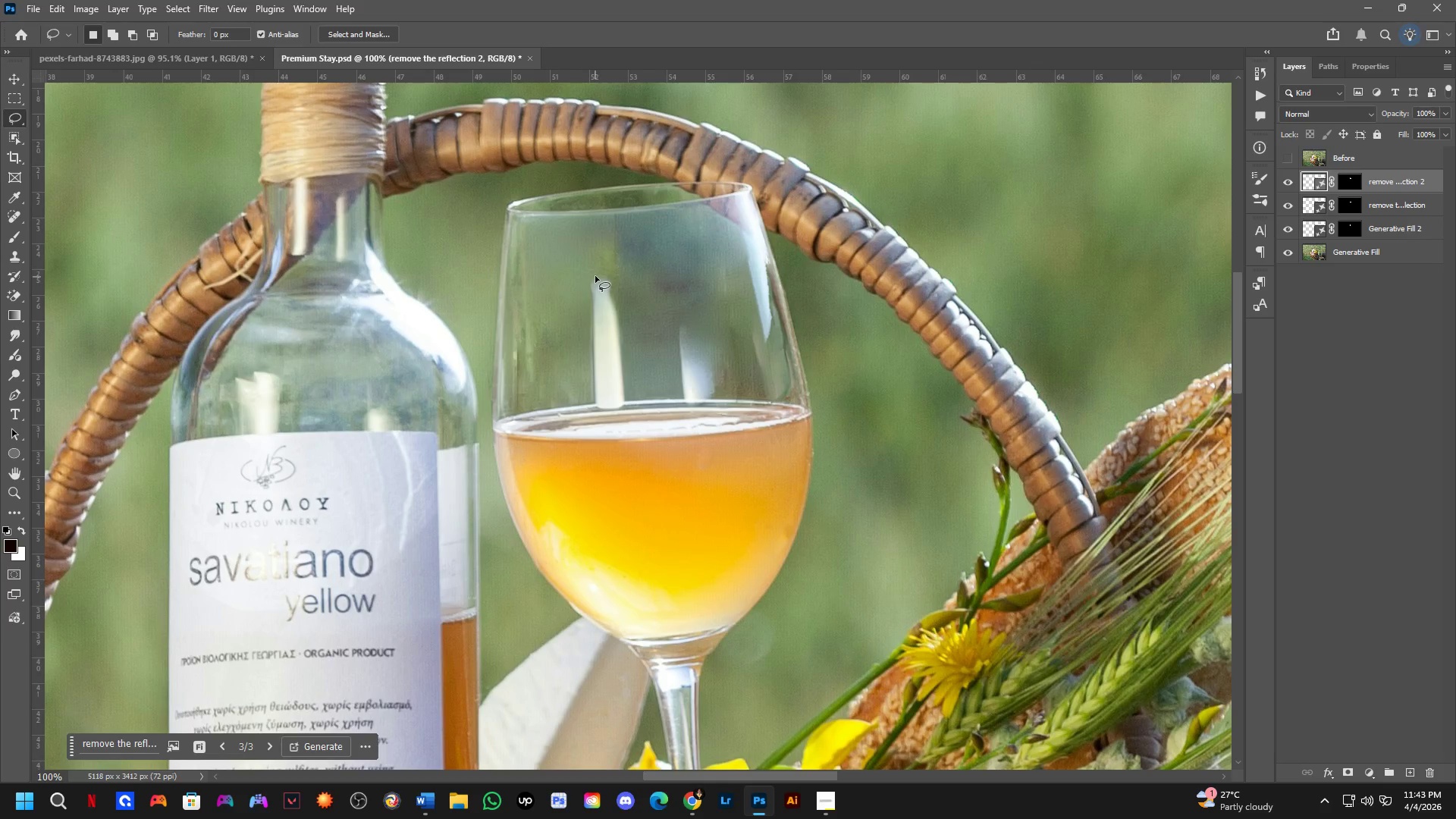 
left_click_drag(start_coordinate=[595, 267], to_coordinate=[621, 278])
 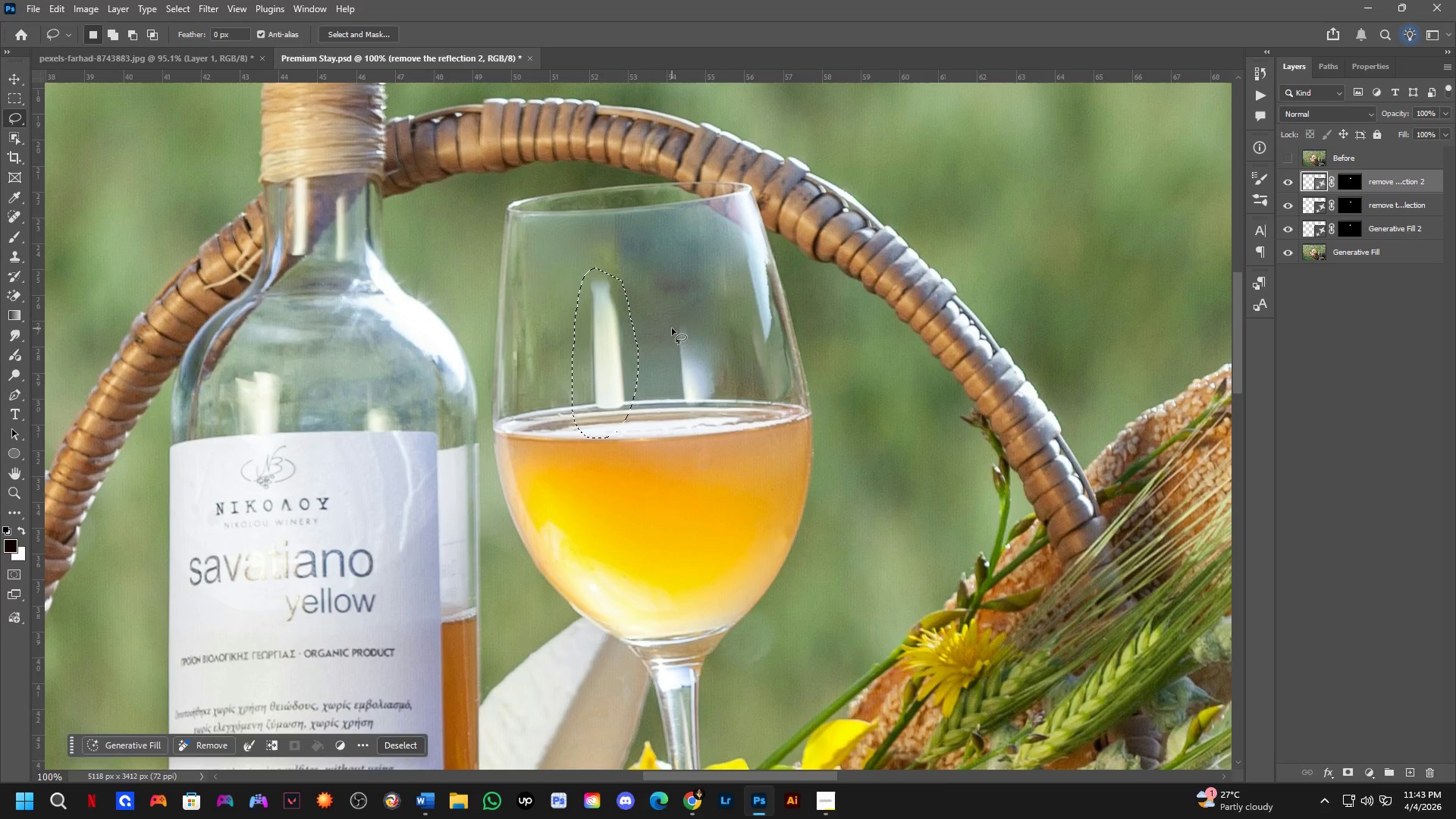 
key(Shift+ShiftLeft)
 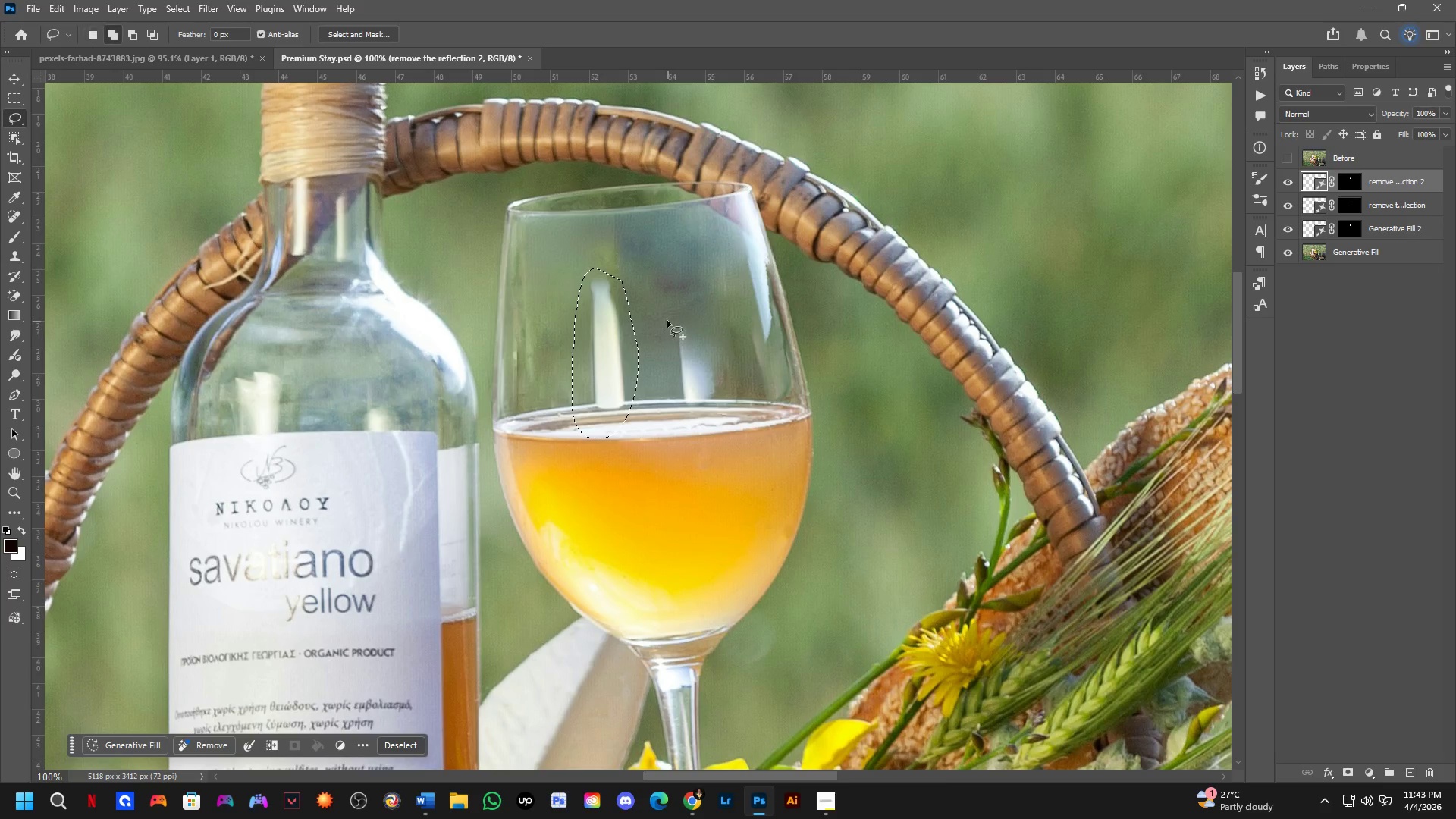 
left_click_drag(start_coordinate=[665, 323], to_coordinate=[688, 293])
 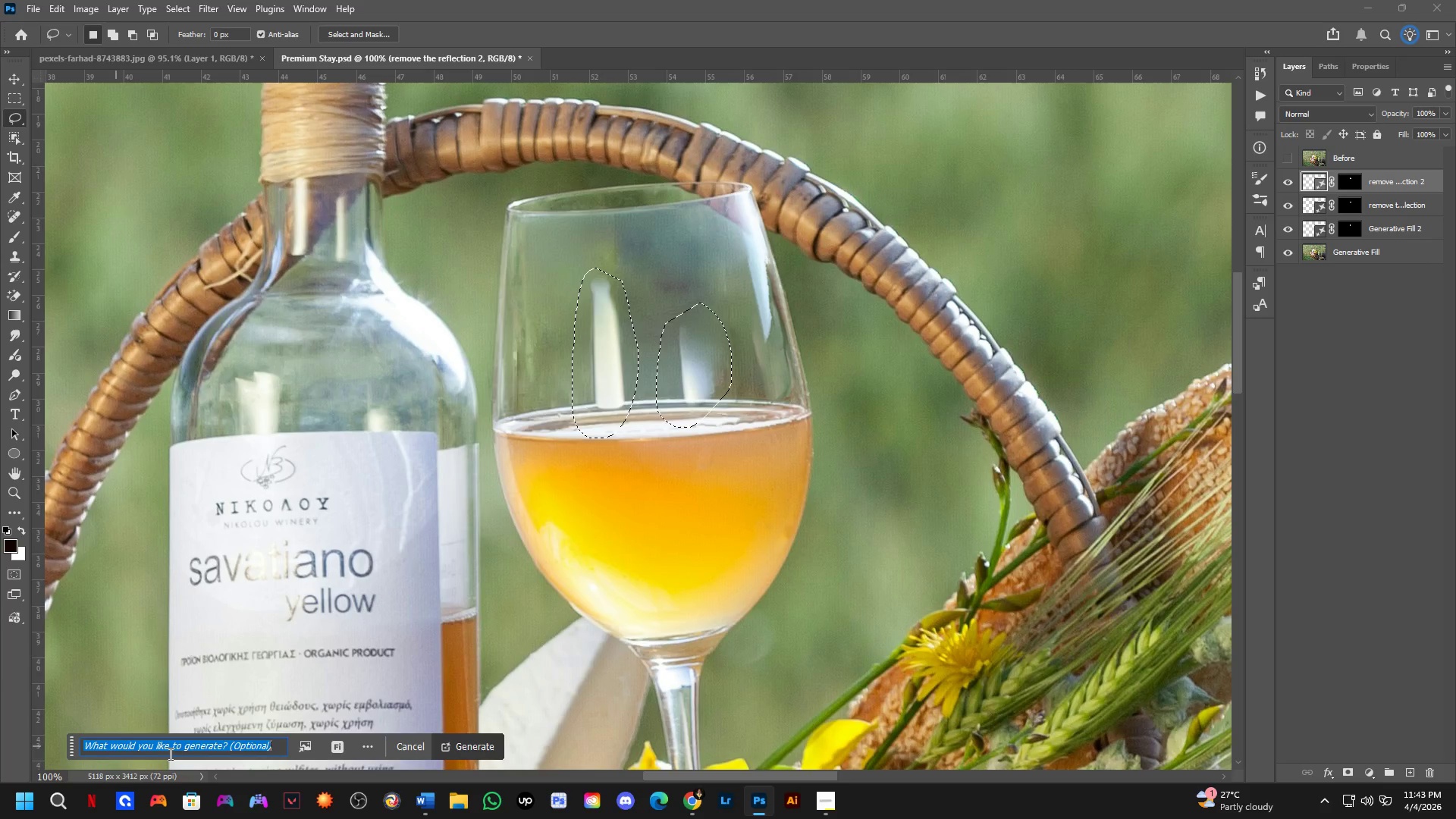 
type(remove)
 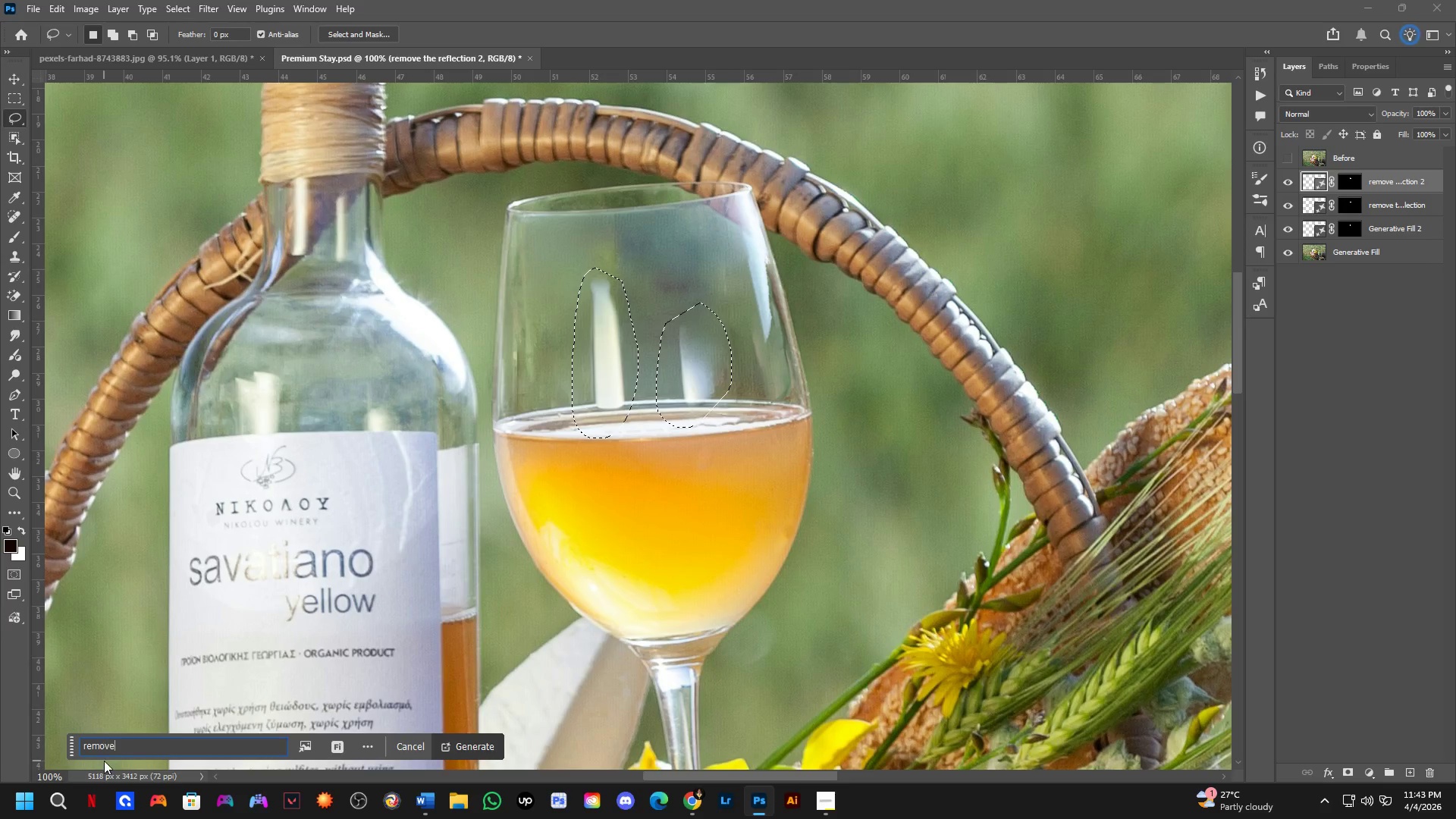 
key(Enter)
 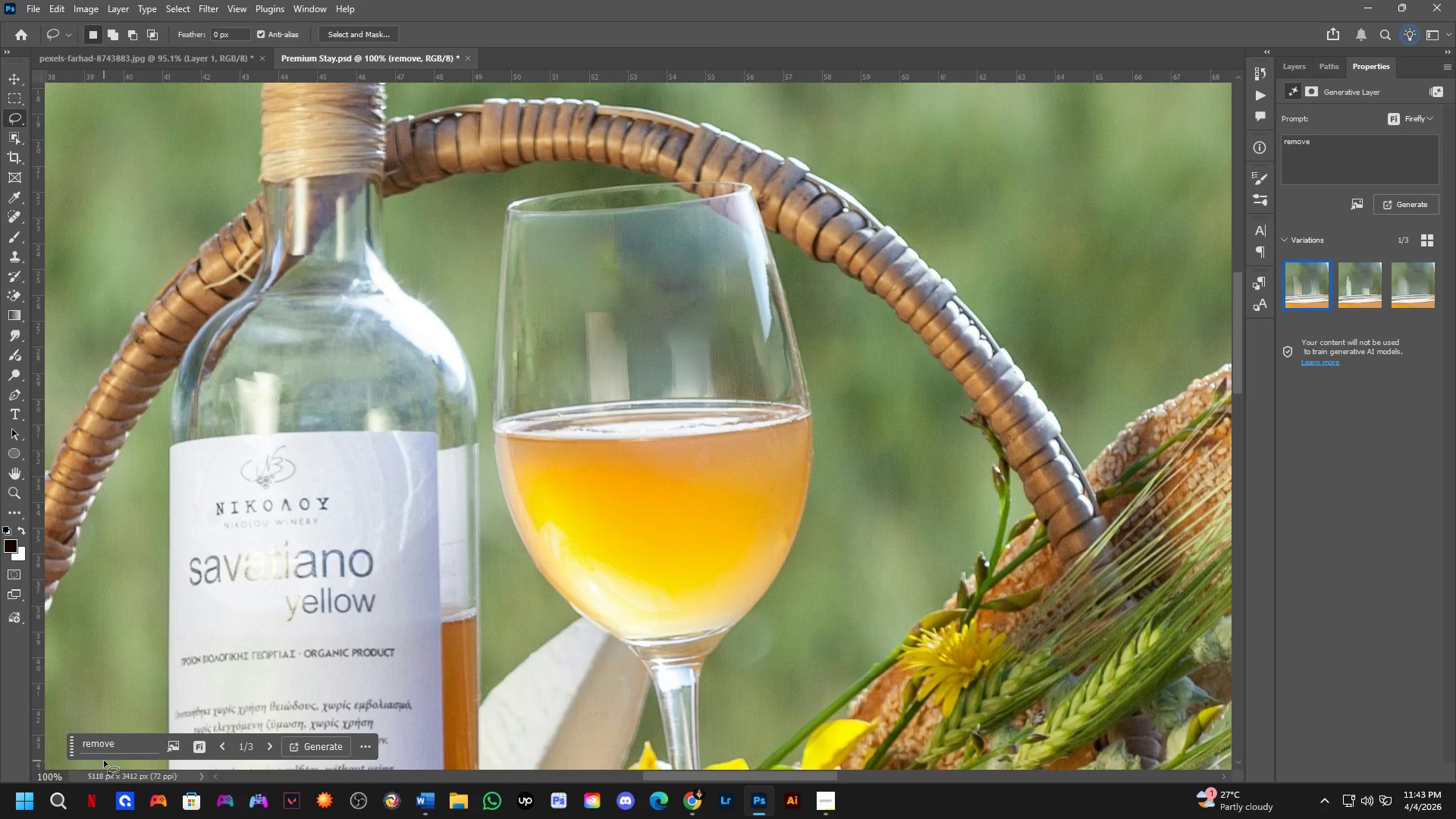 
wait(18.34)
 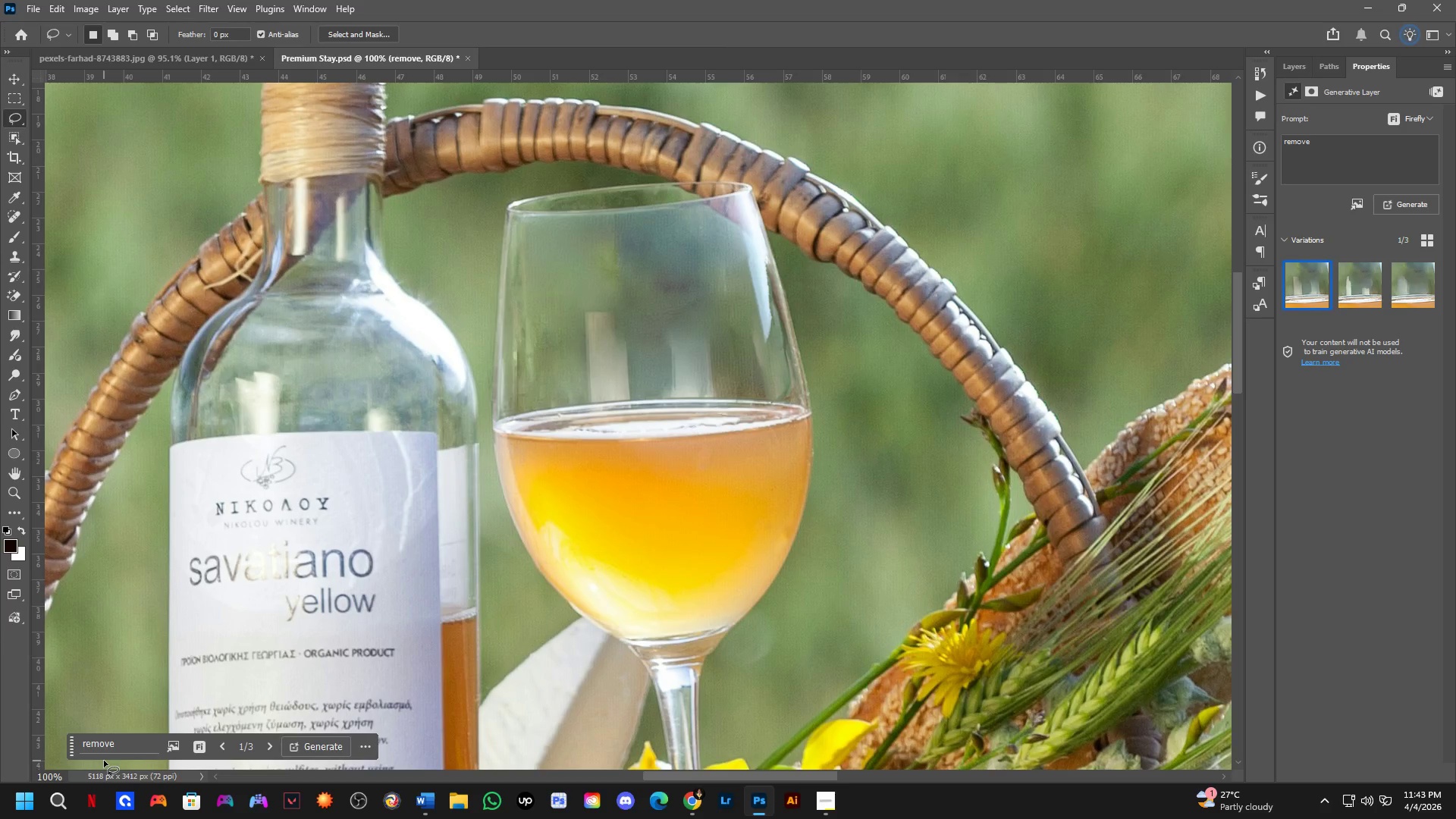 
left_click([1416, 290])
 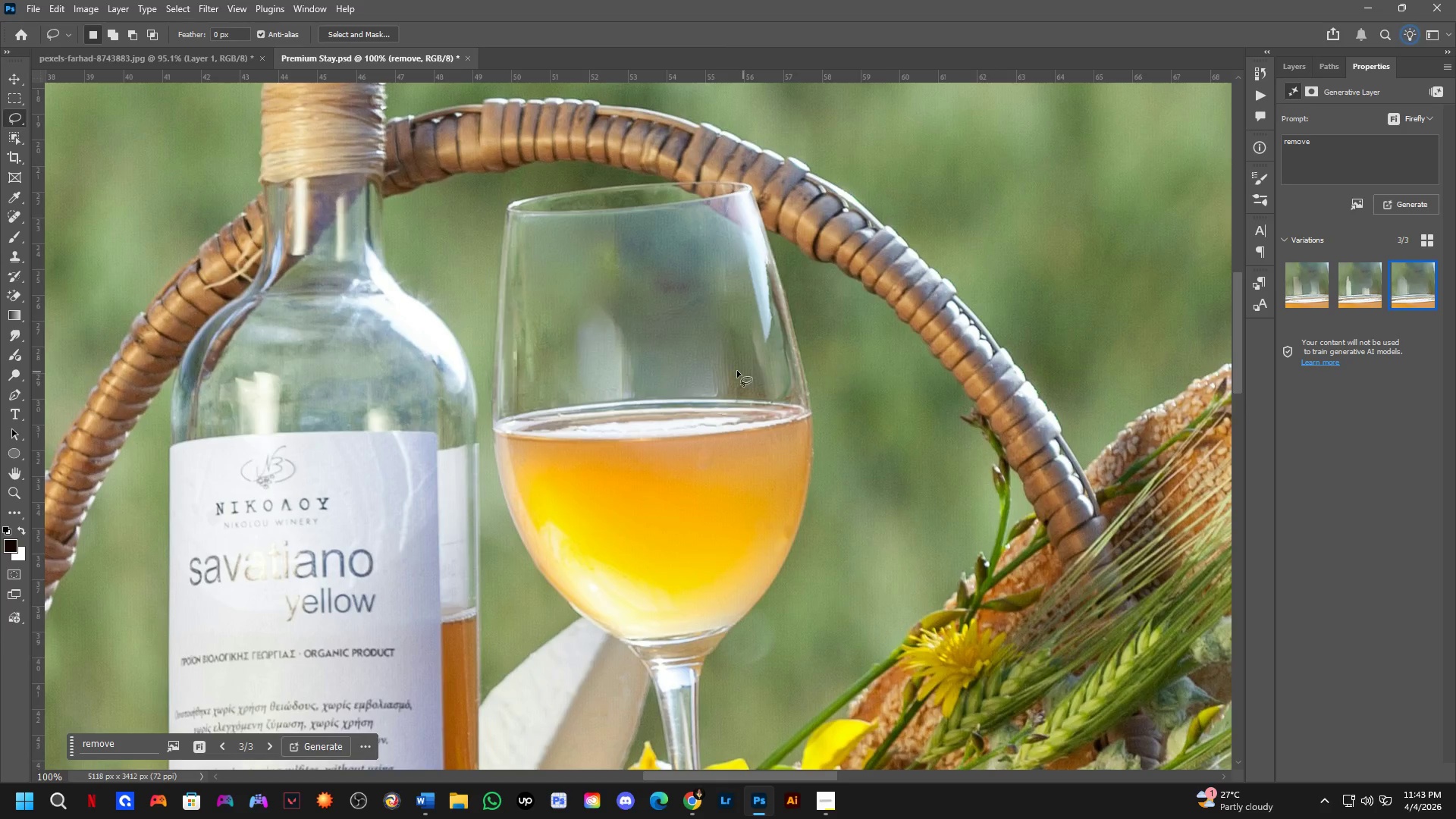 
hold_key(key=Space, duration=0.47)
 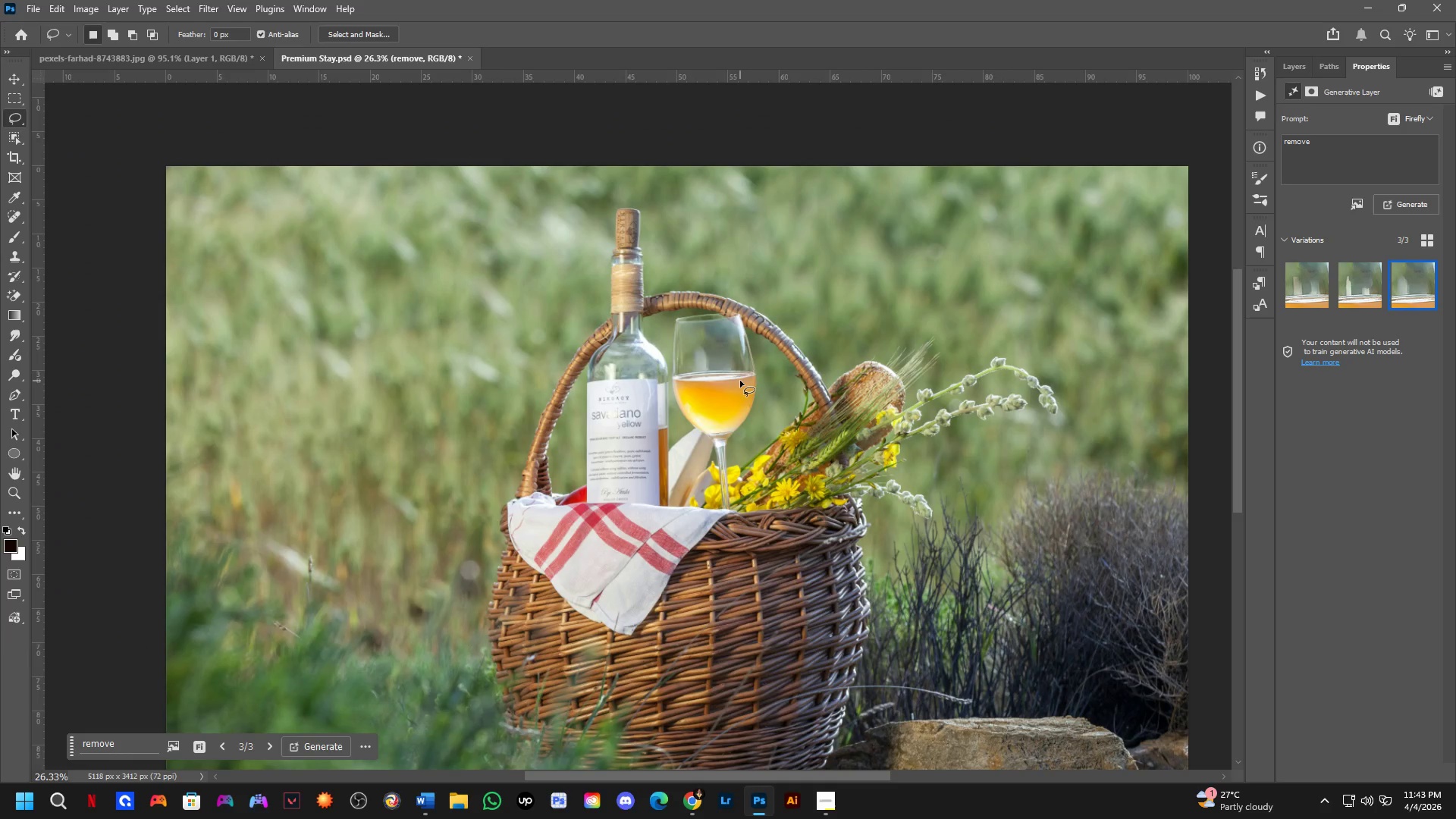 
left_click_drag(start_coordinate=[777, 420], to_coordinate=[783, 403])
 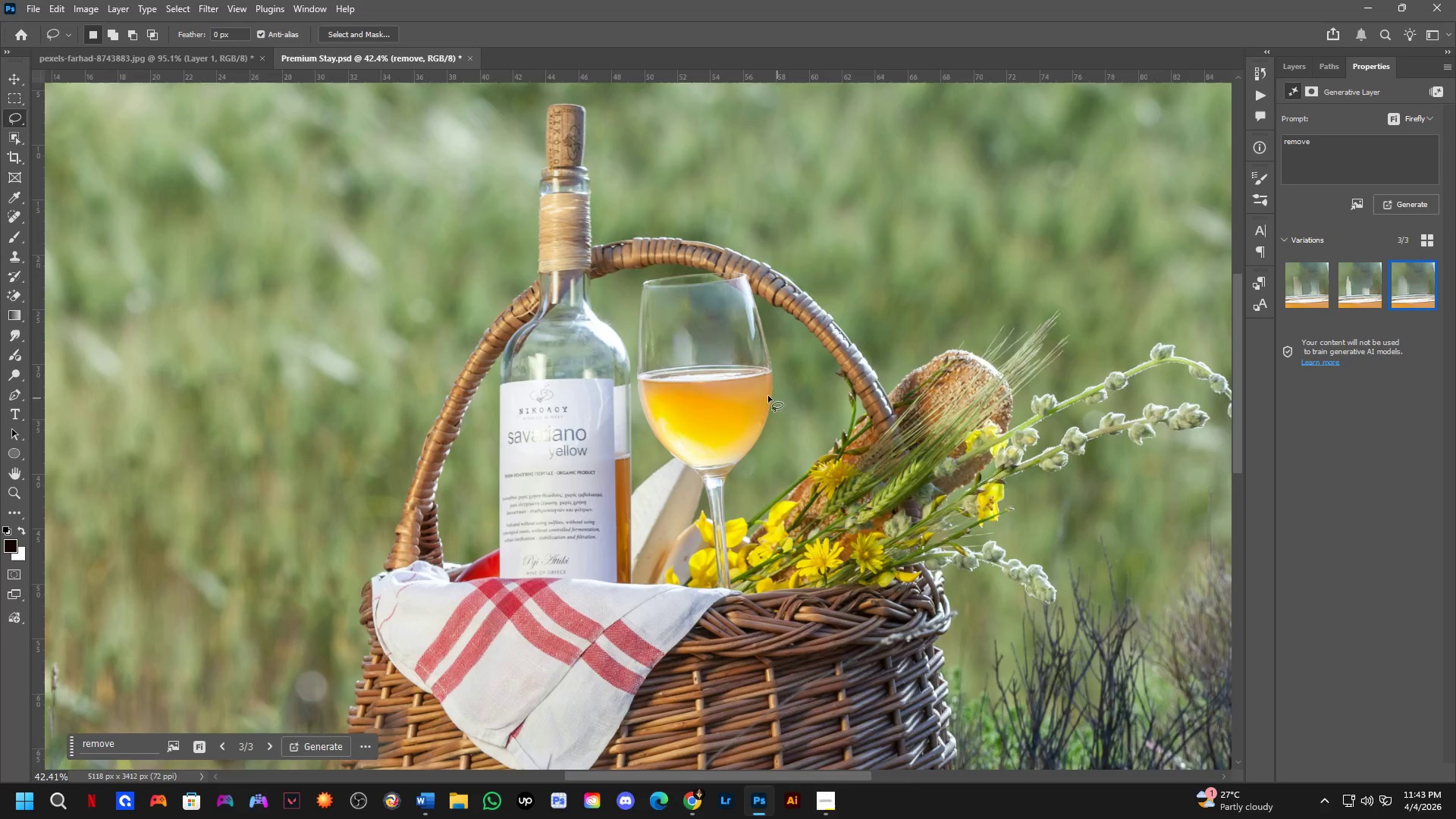 
scroll: coordinate [733, 370], scroll_direction: down, amount: 9.0
 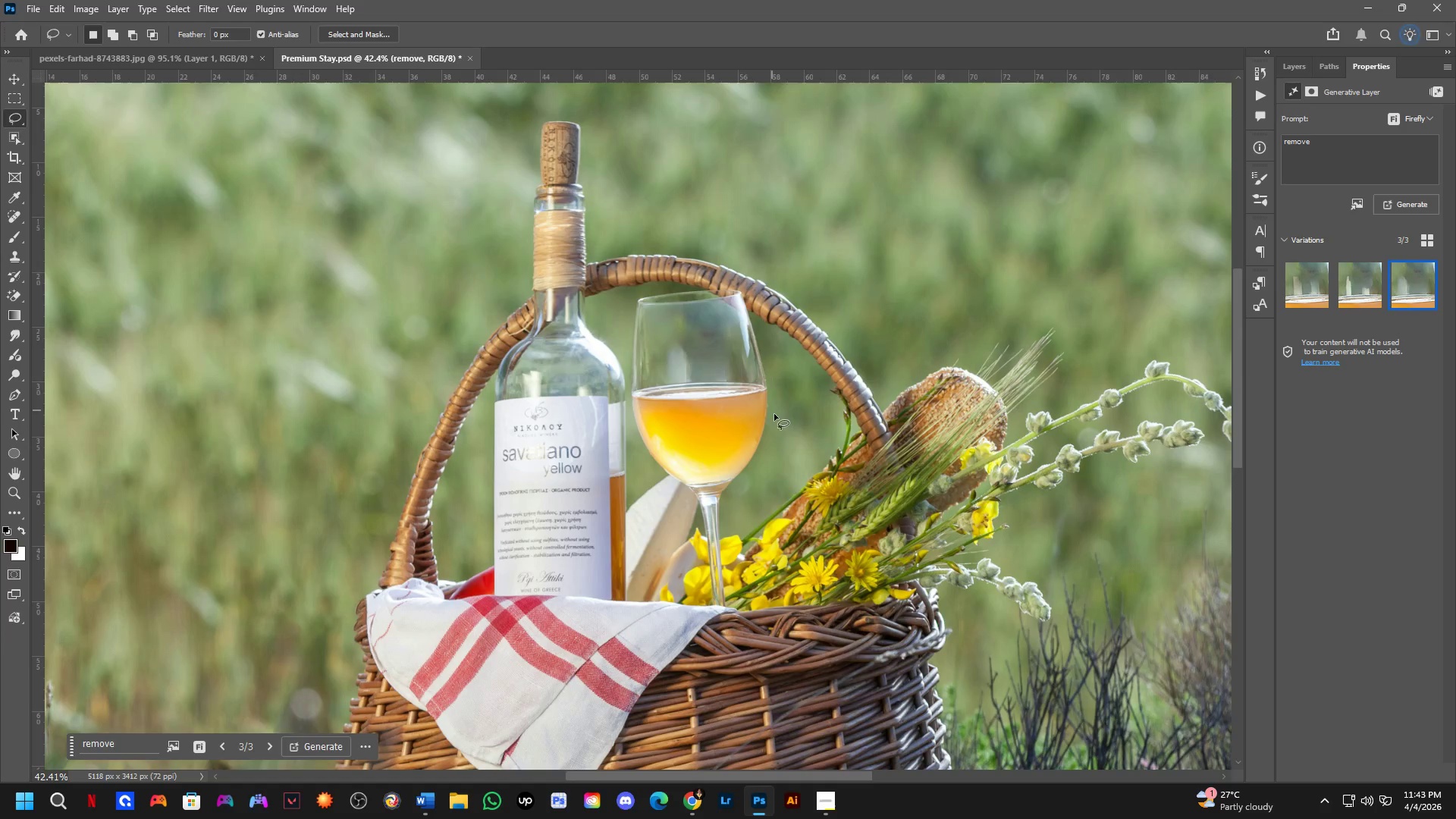 
key(Shift+ShiftLeft)
 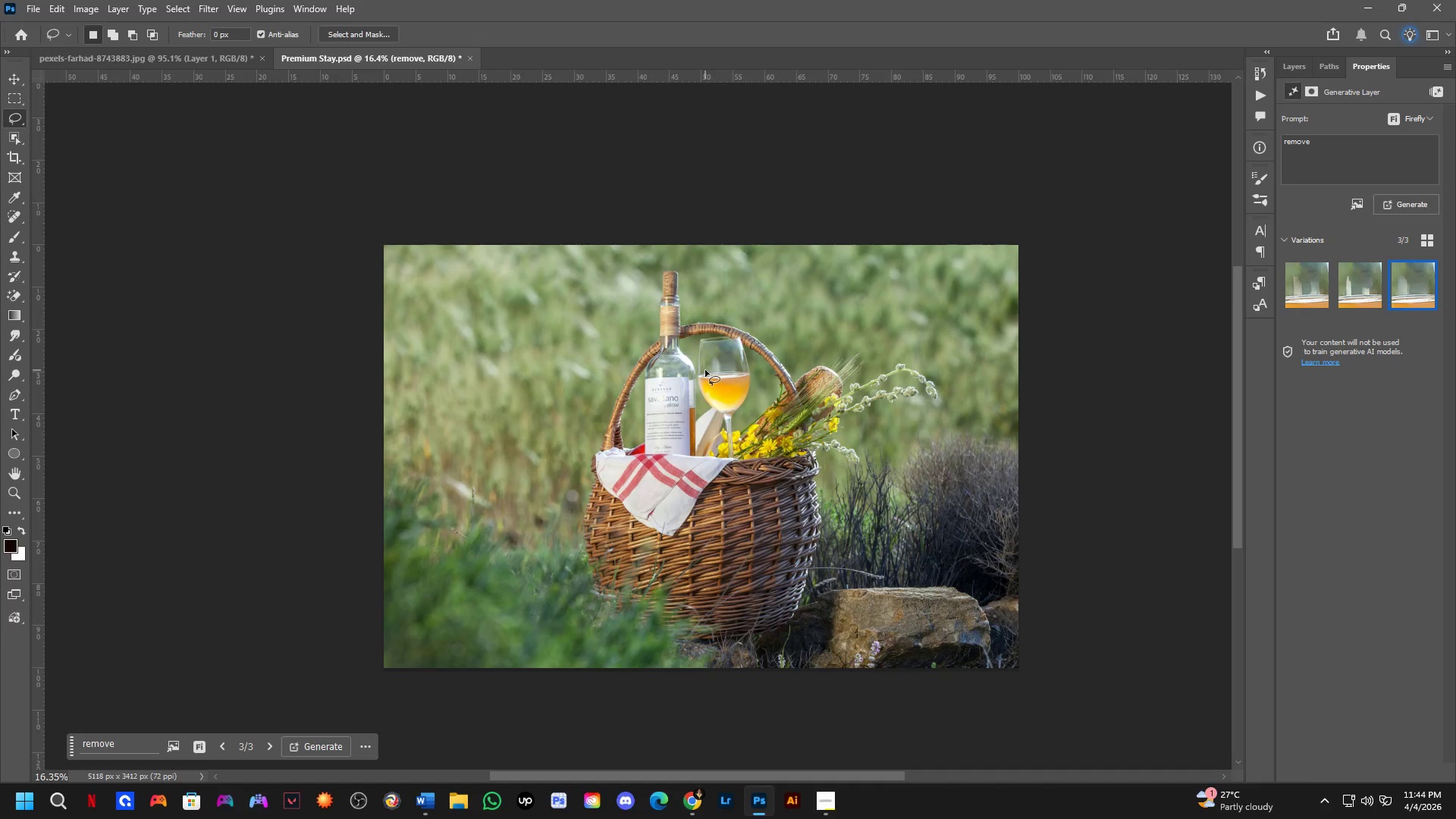 
scroll: coordinate [748, 366], scroll_direction: down, amount: 10.0
 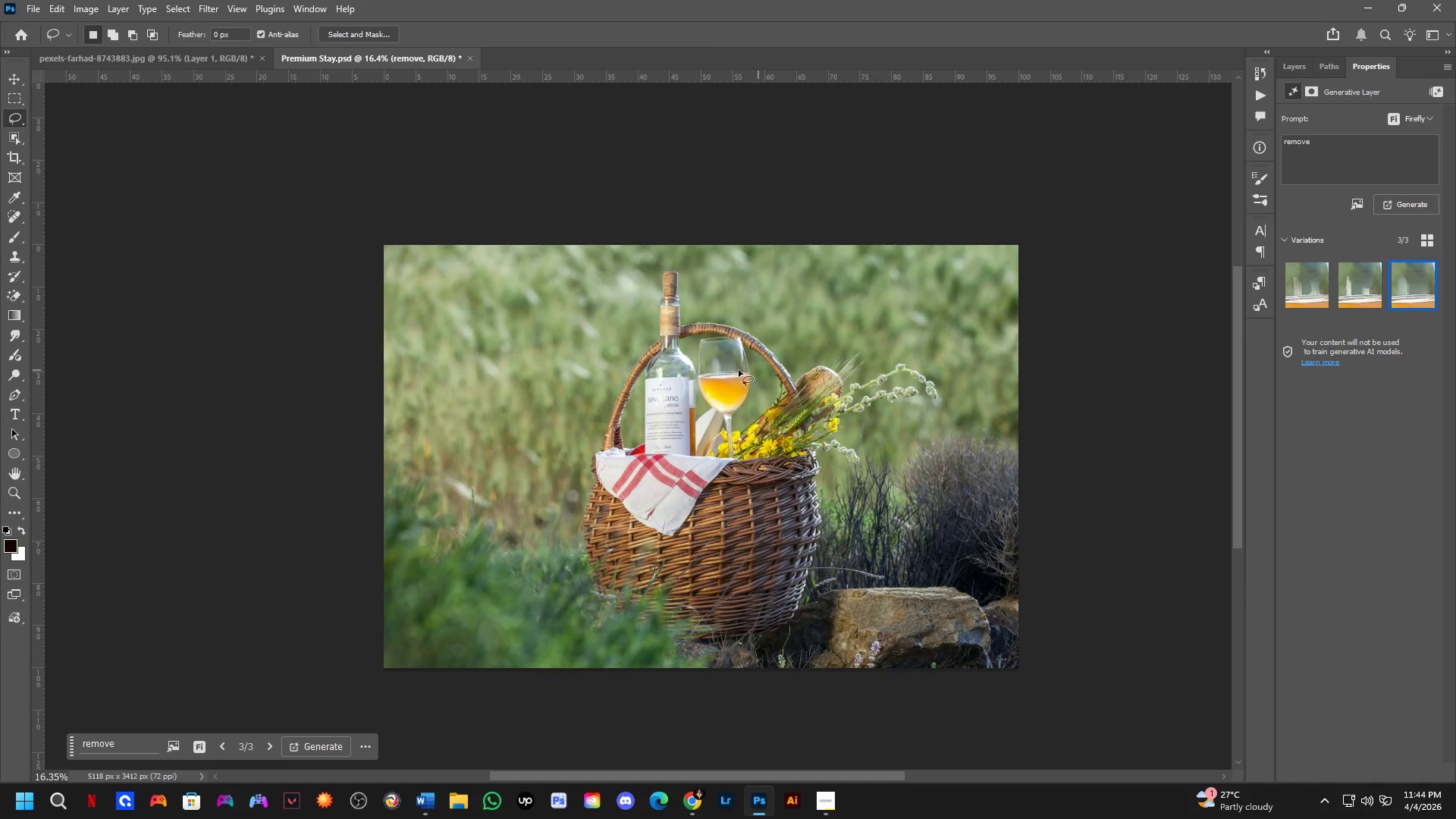 
scroll: coordinate [705, 370], scroll_direction: up, amount: 3.0
 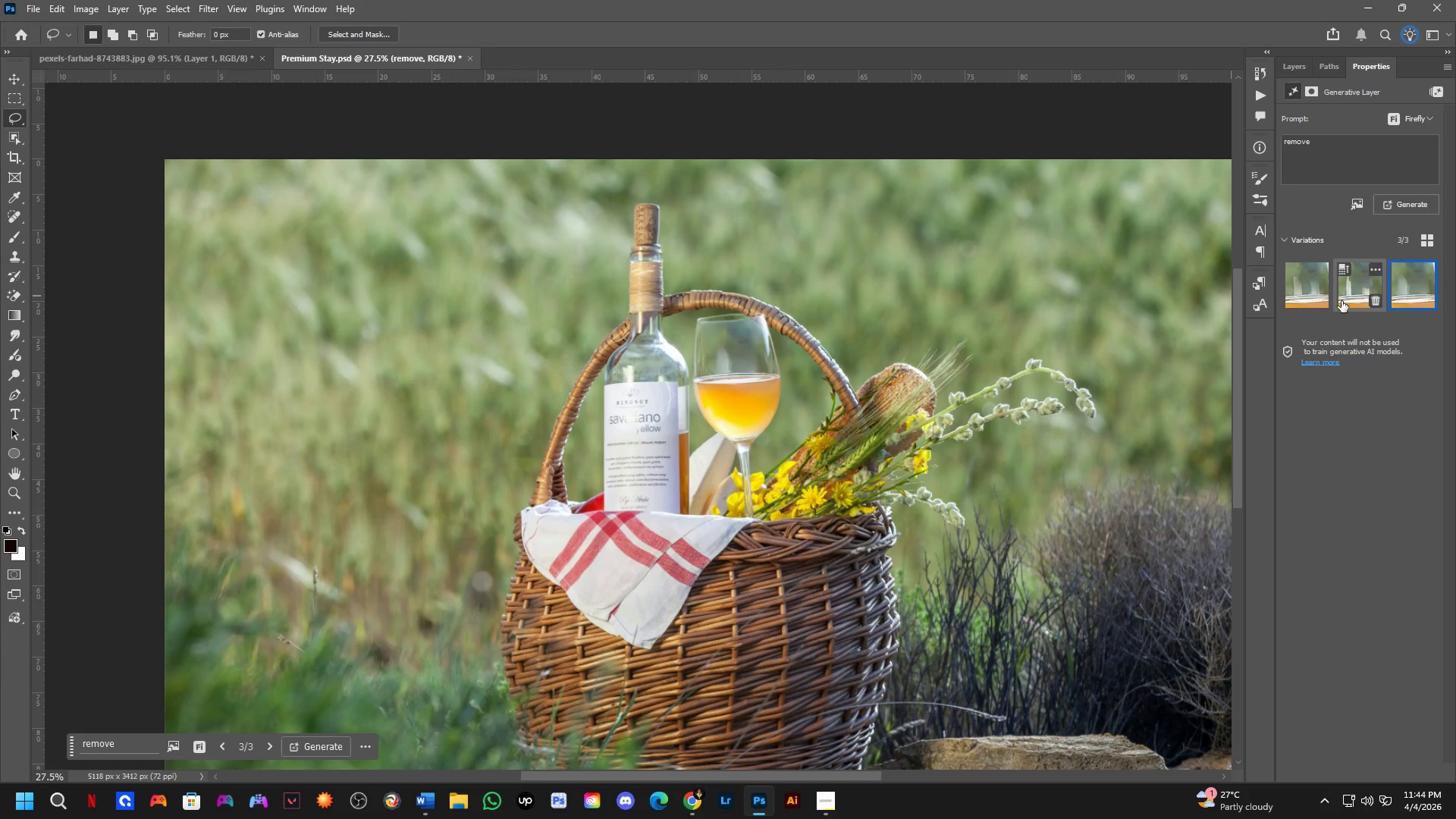 
left_click([1343, 300])
 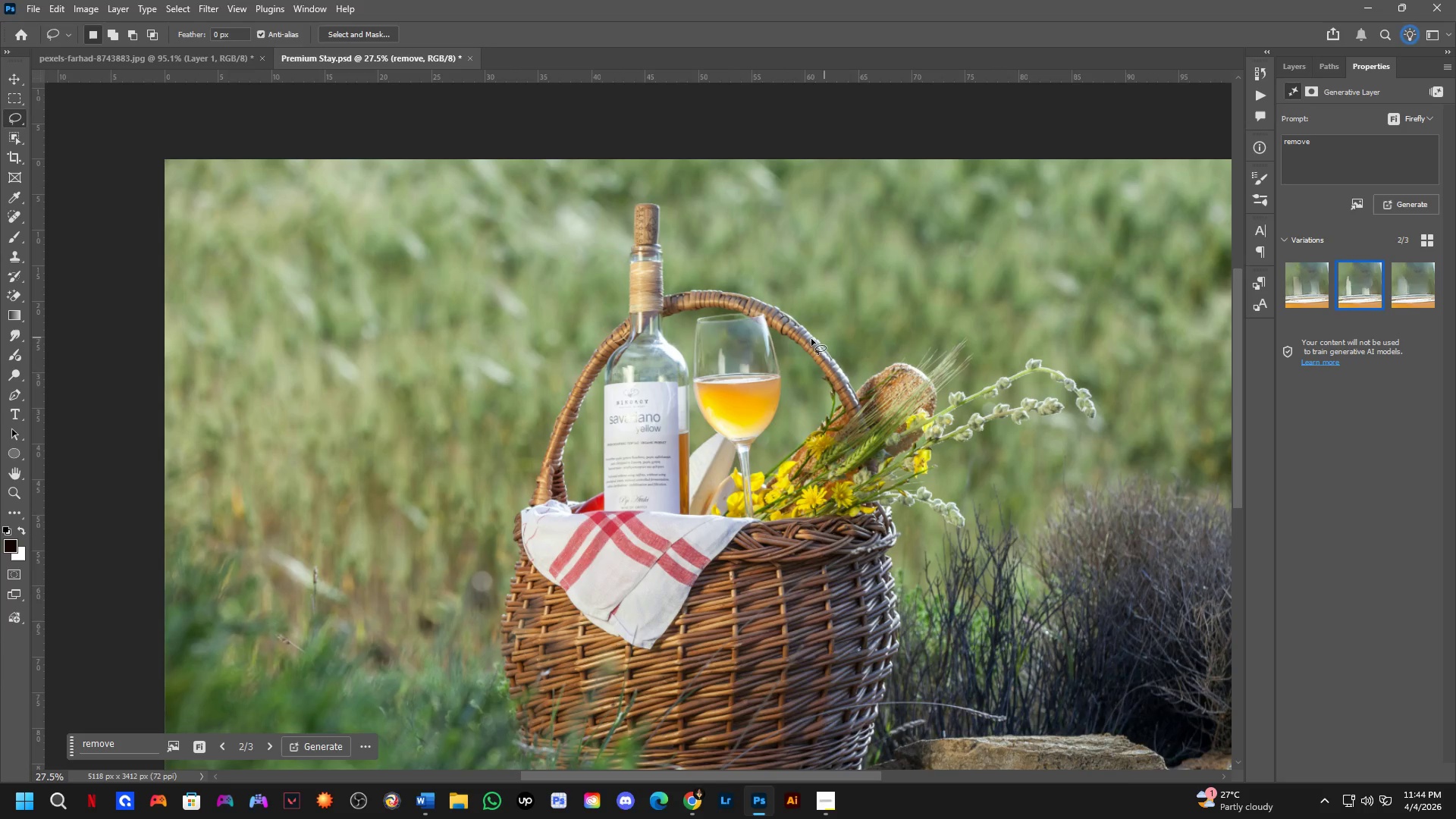 
key(Shift+ShiftLeft)
 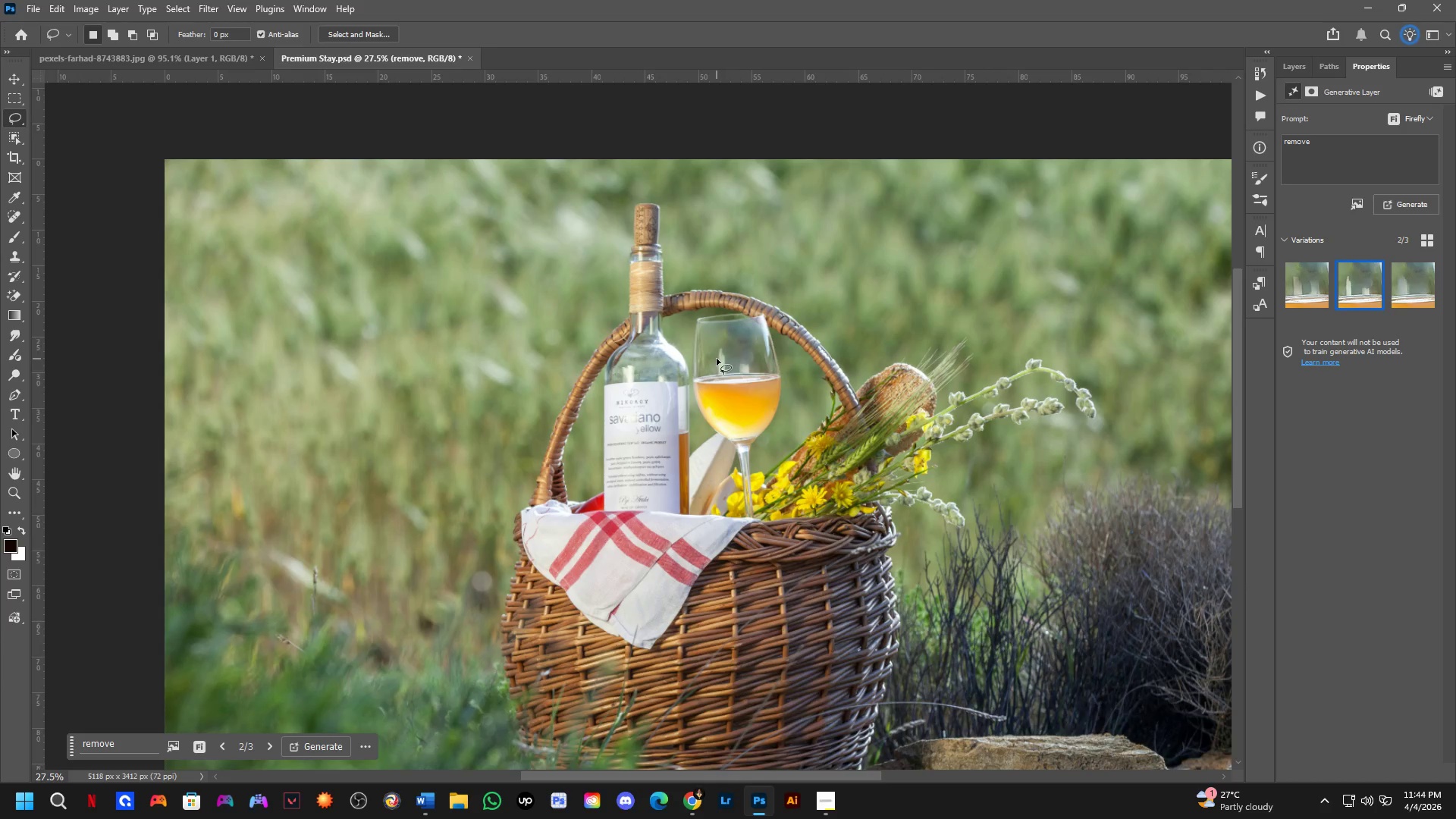 
key(Shift+ShiftLeft)
 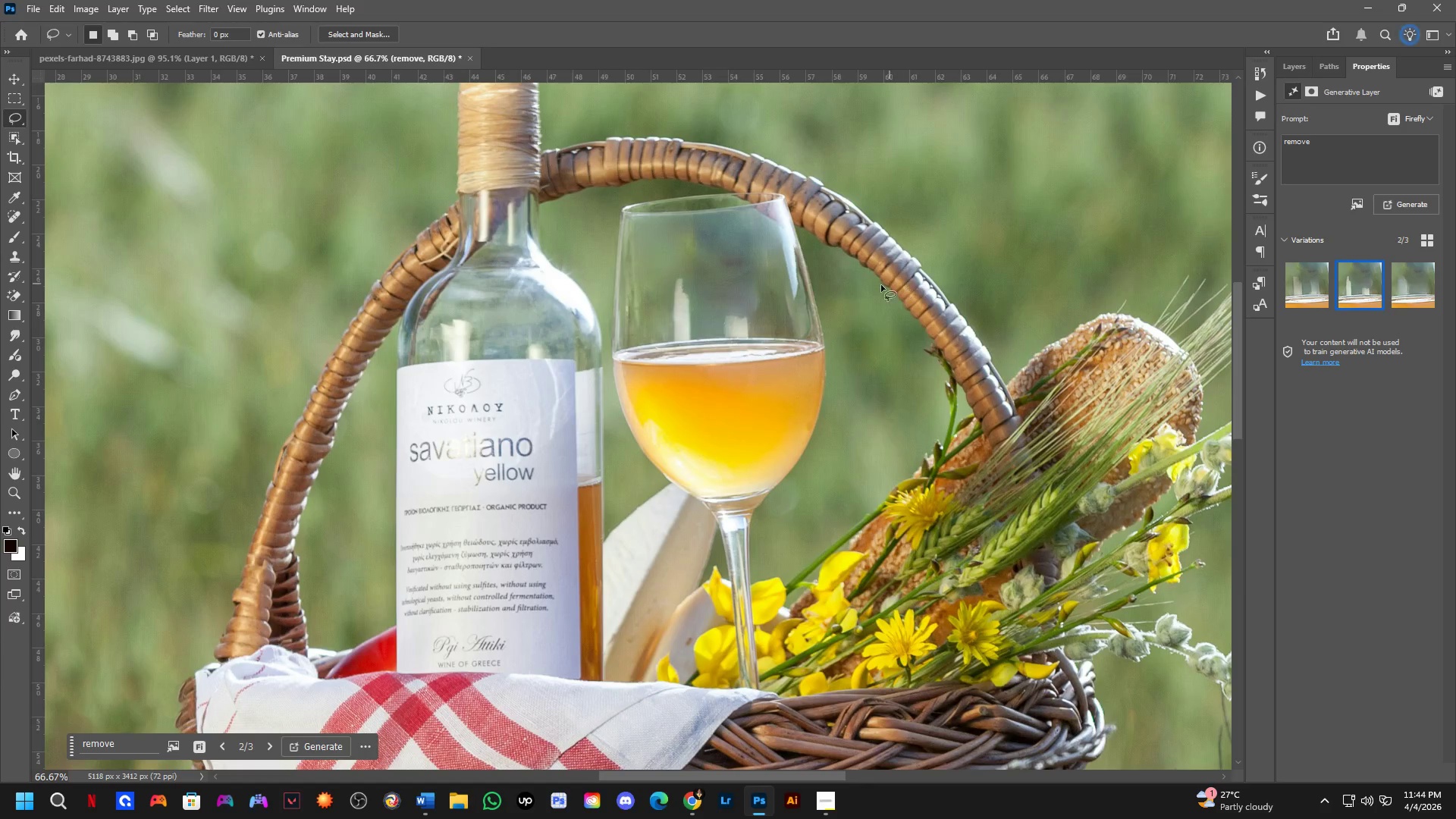 
scroll: coordinate [730, 378], scroll_direction: up, amount: 2.0
 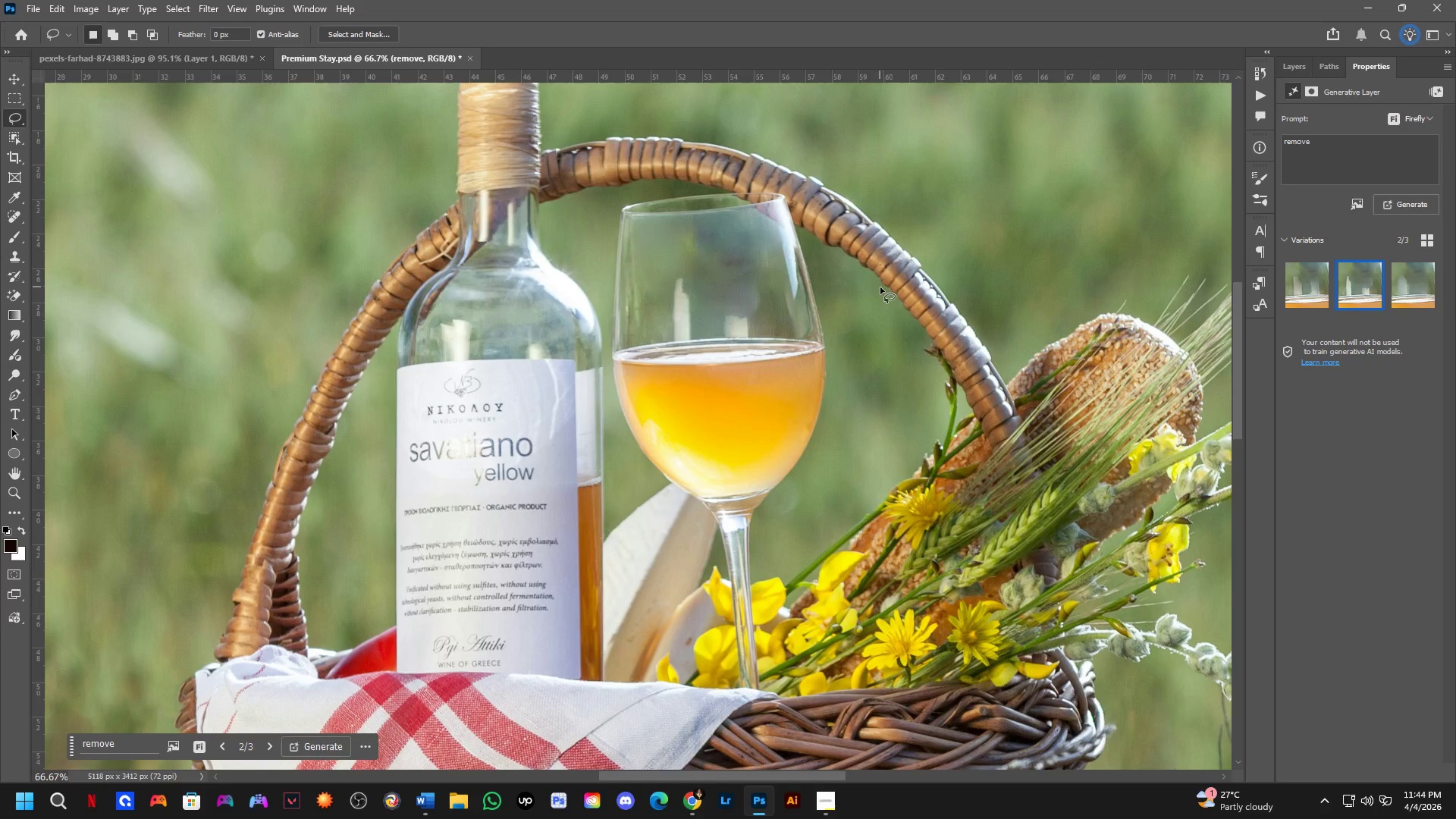 
key(Control+Z)
 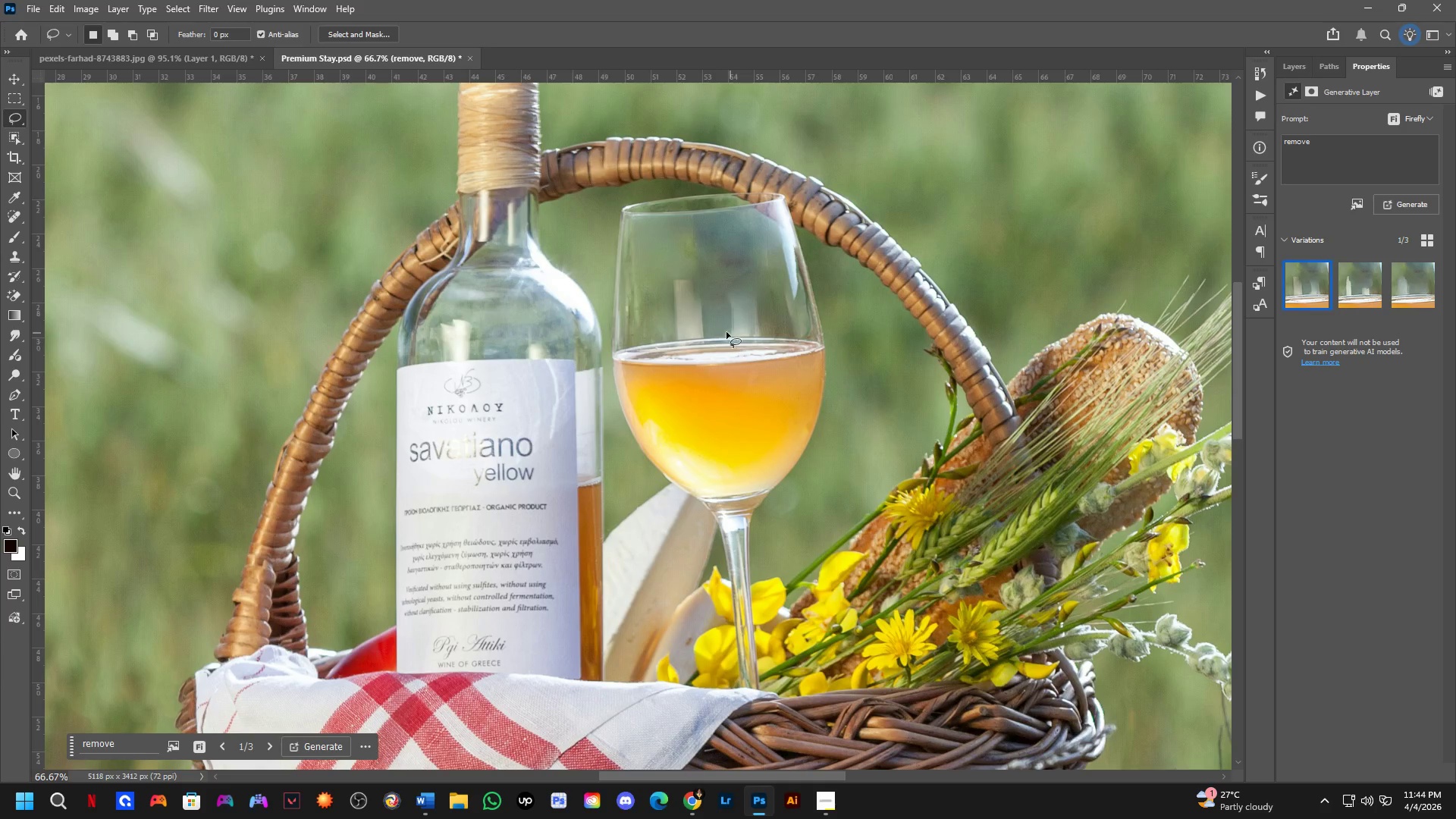 
scroll: coordinate [713, 329], scroll_direction: up, amount: 2.0
 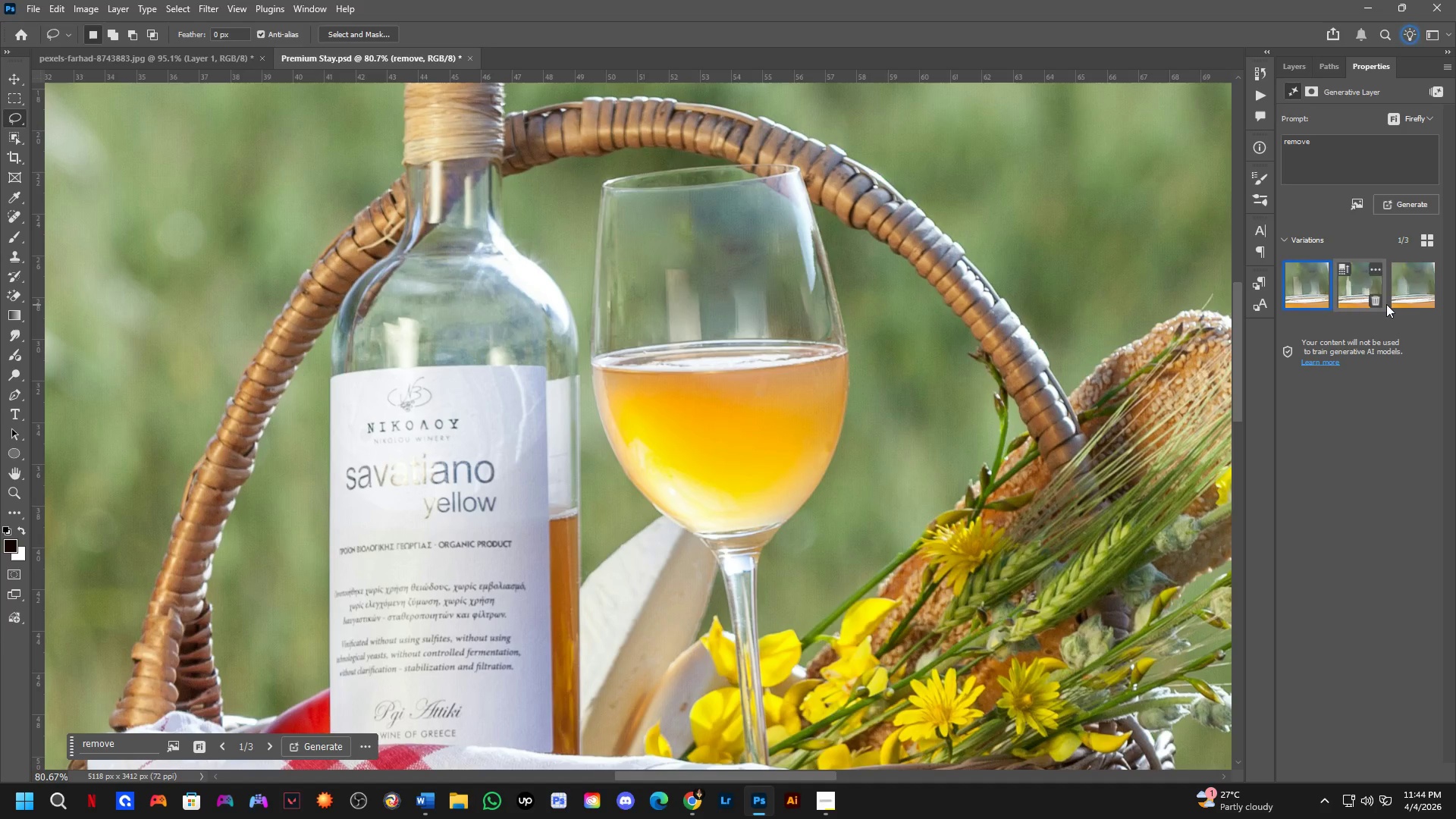 
left_click([1404, 293])
 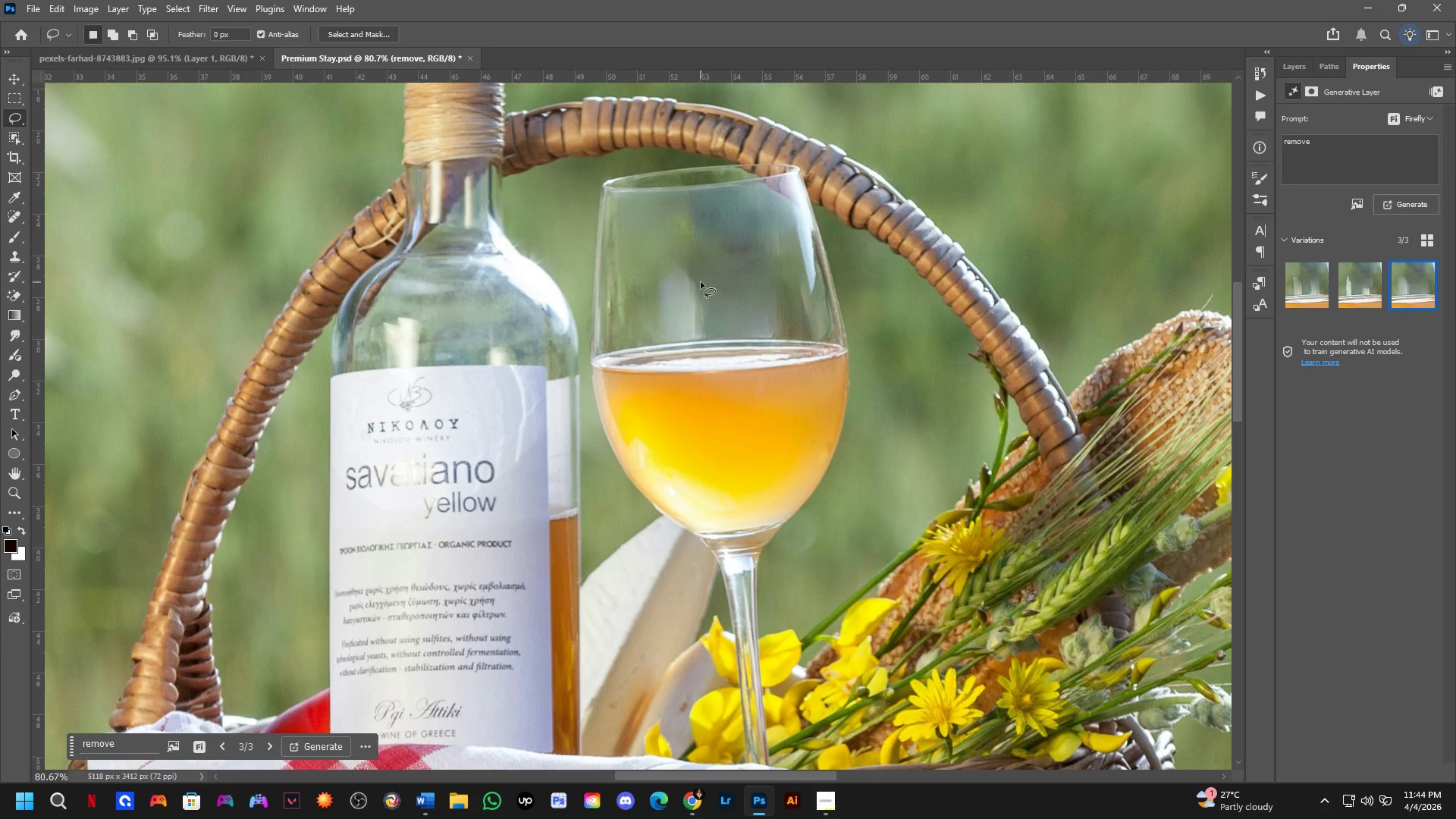 
left_click_drag(start_coordinate=[698, 271], to_coordinate=[669, 253])
 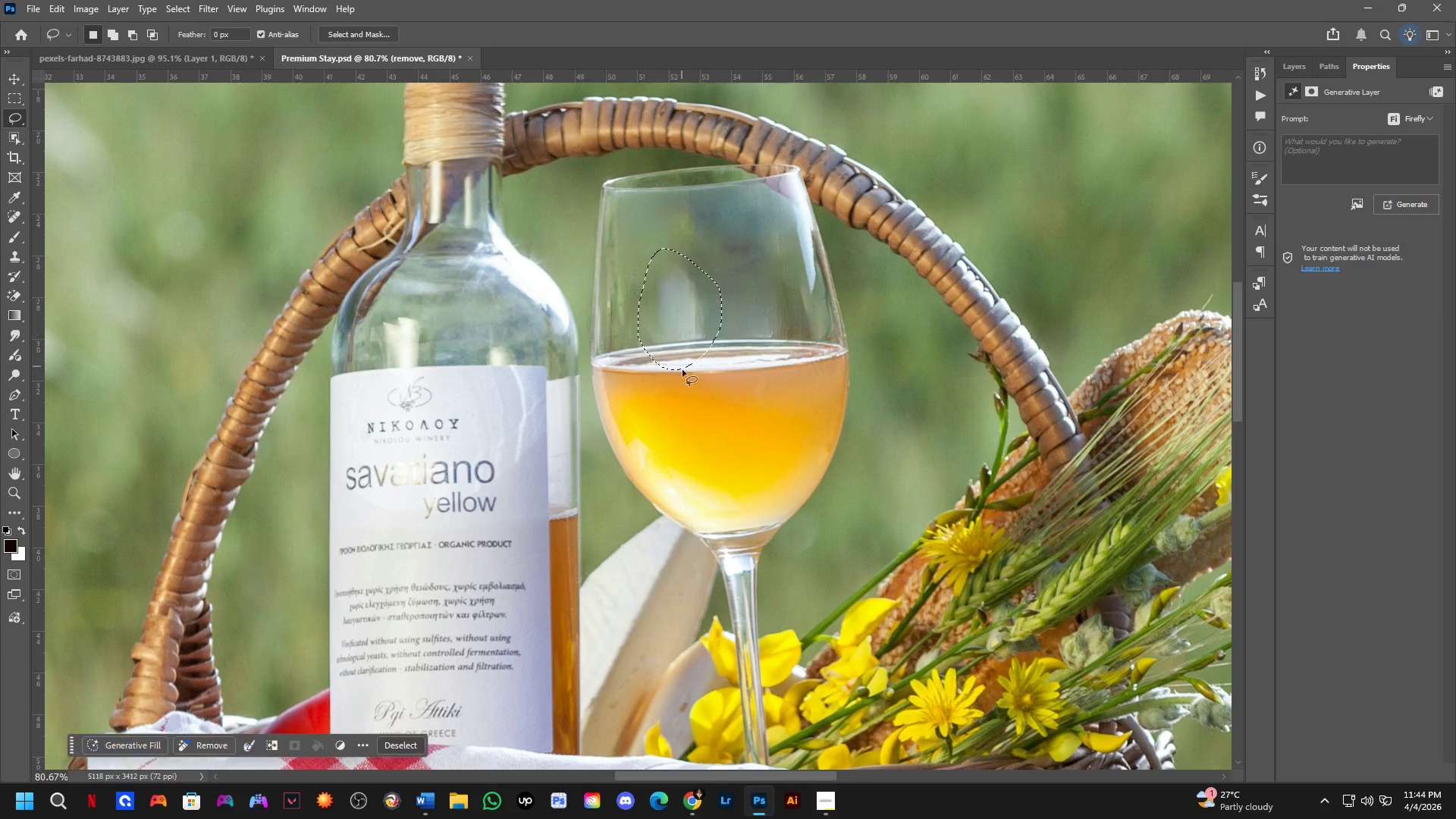 
key(Shift+ShiftLeft)
 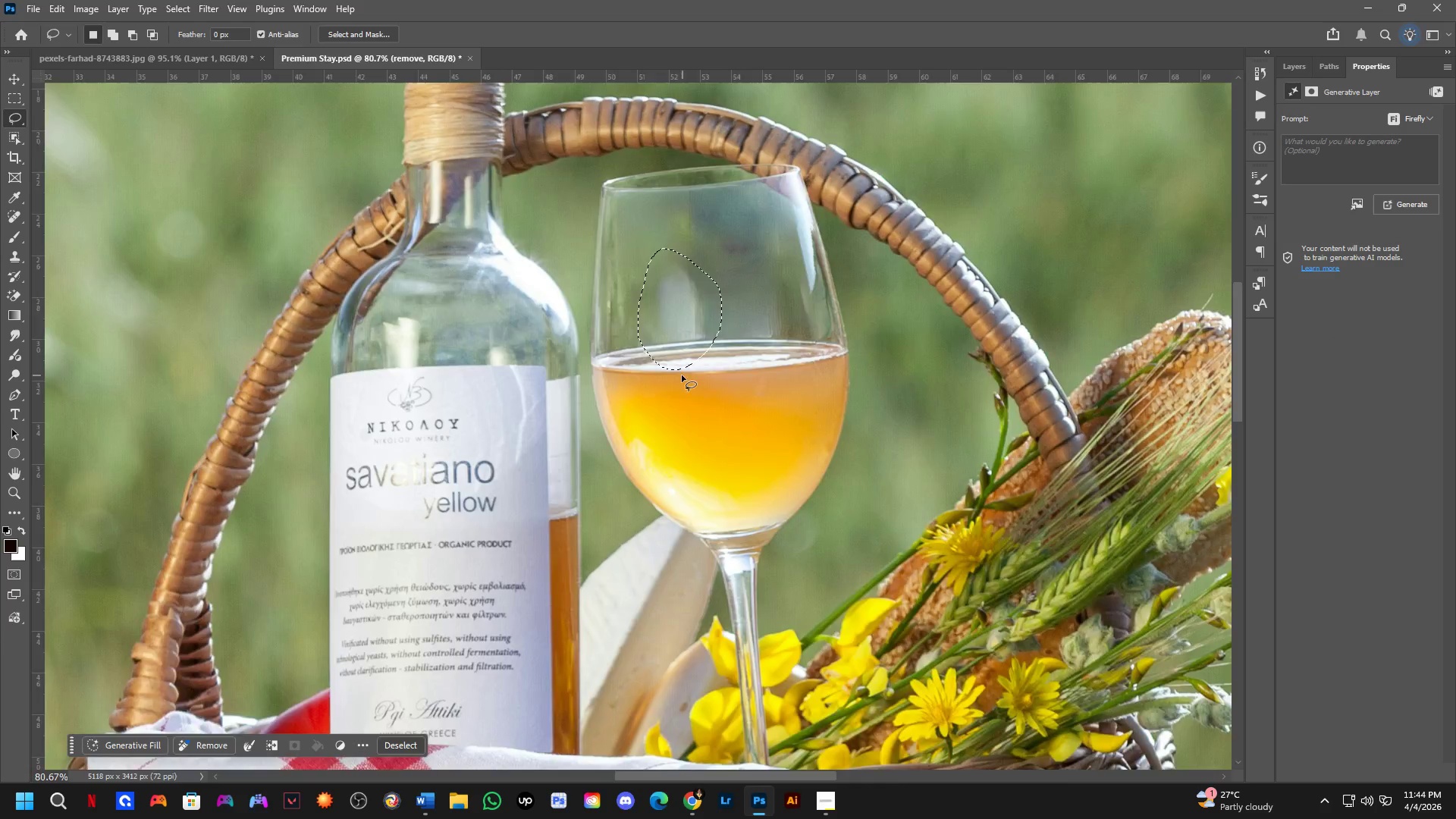 
key(Shift+ShiftLeft)
 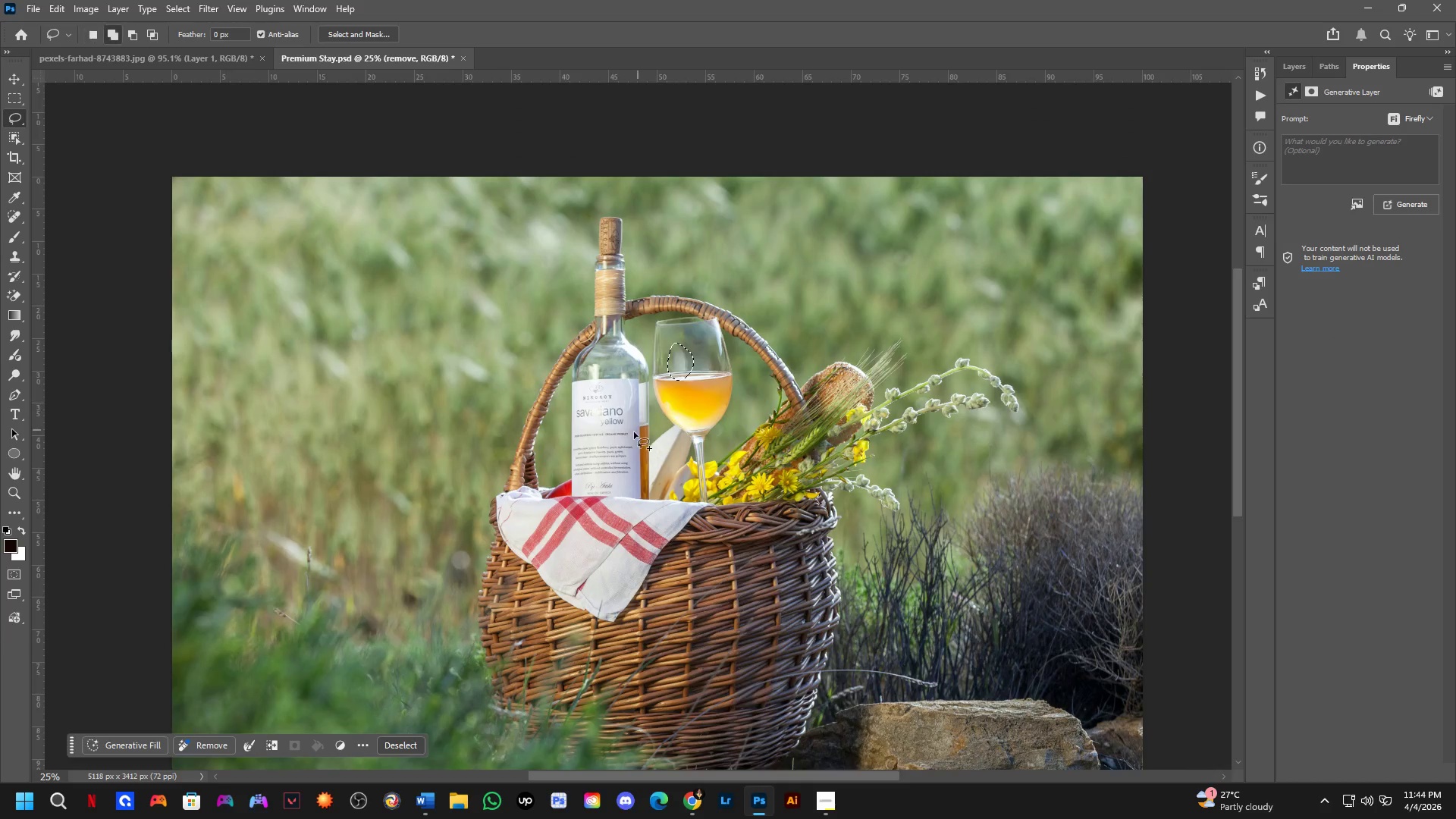 
scroll: coordinate [680, 387], scroll_direction: down, amount: 4.0
 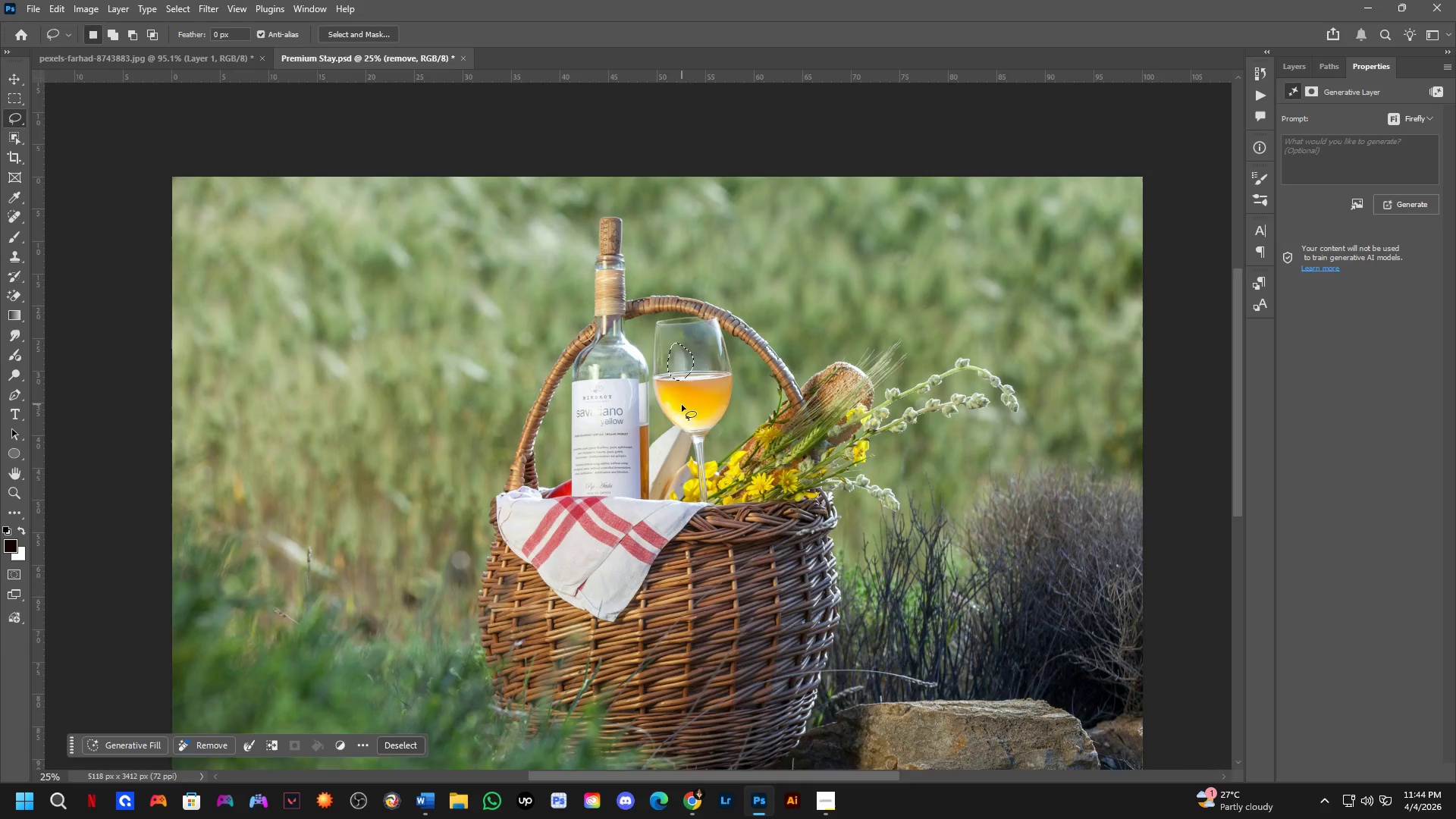 
scroll: coordinate [626, 435], scroll_direction: up, amount: 1.0
 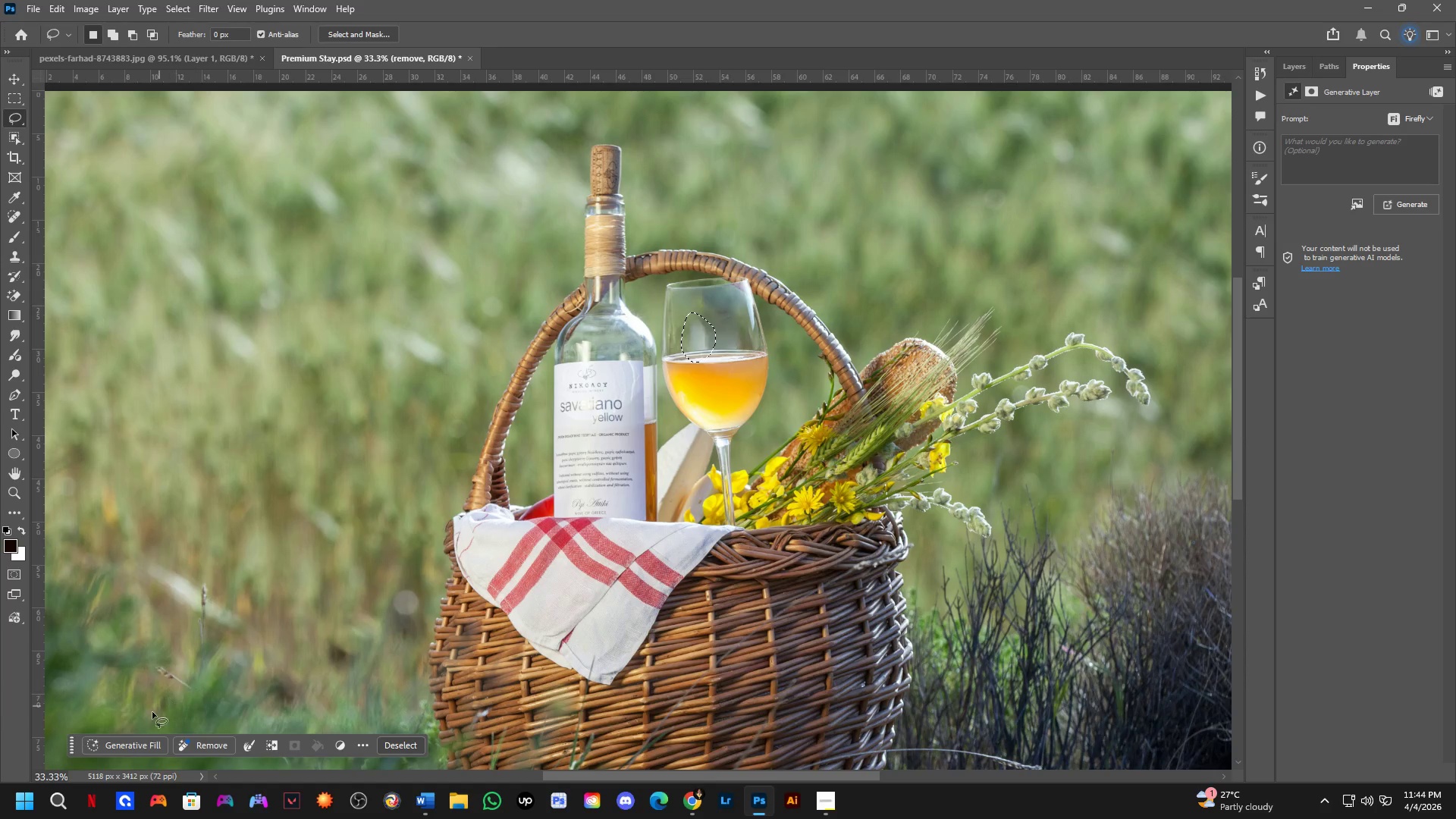 
left_click([128, 746])
 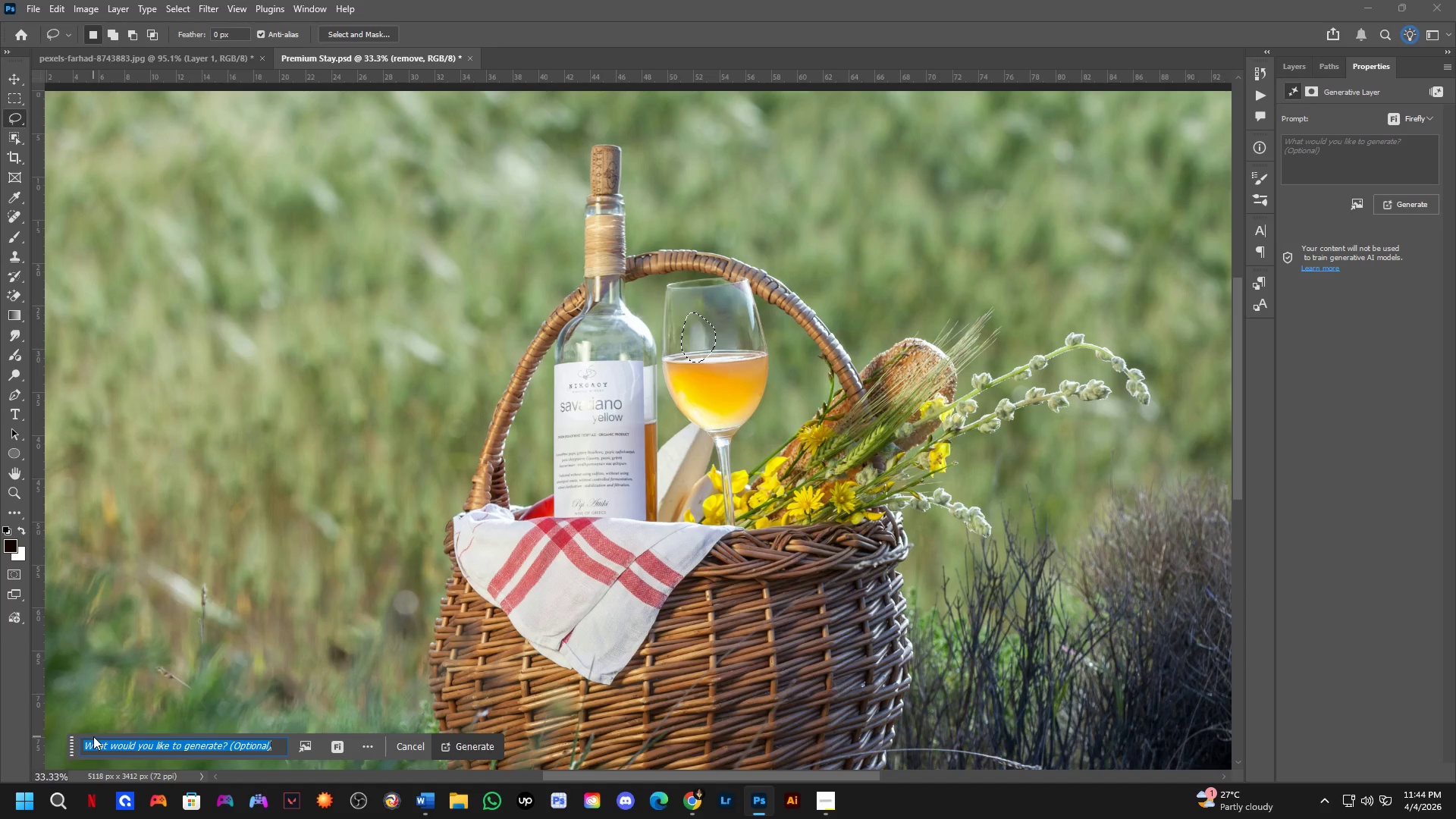 
type(remove)
 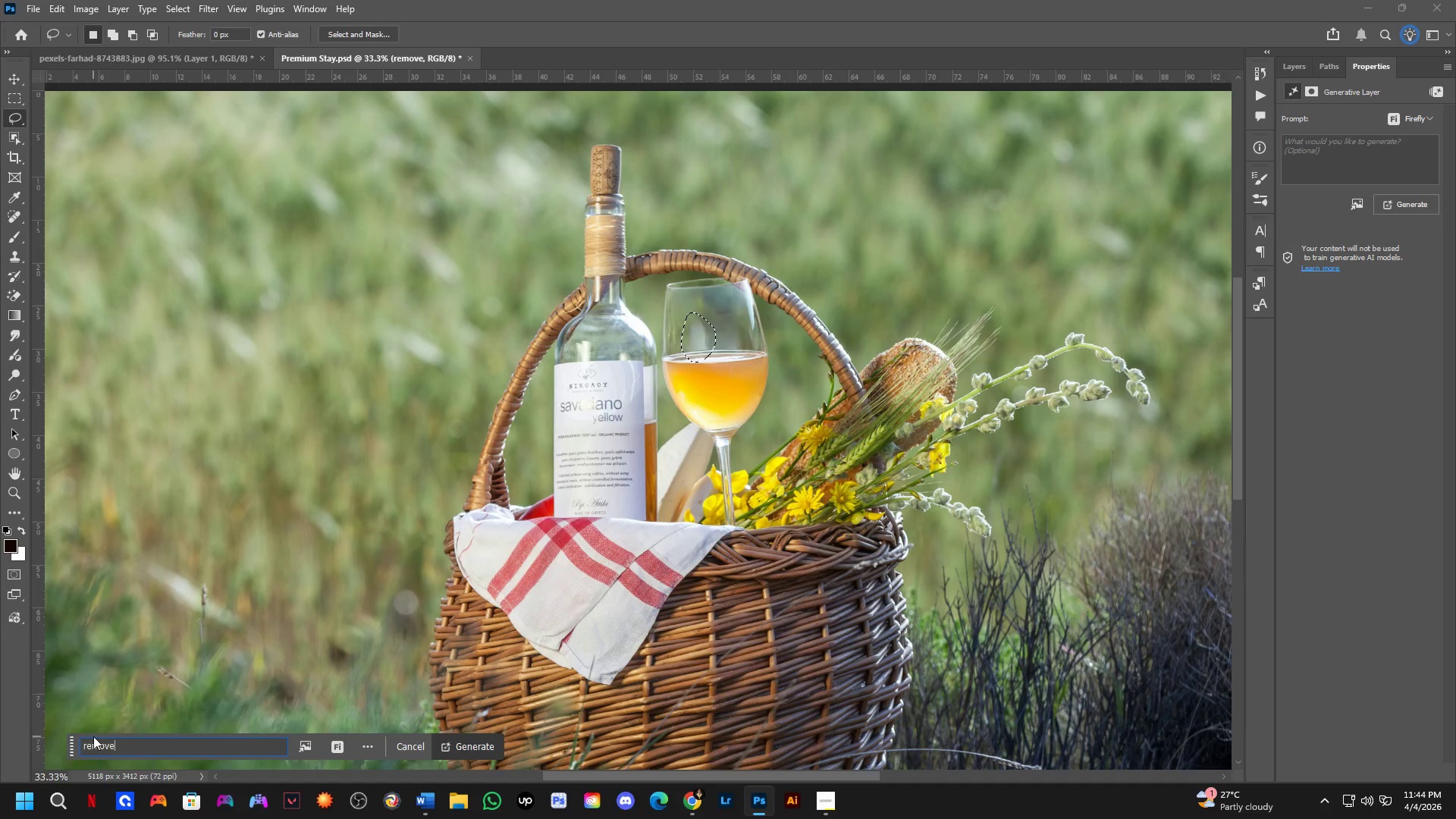 
key(Enter)
 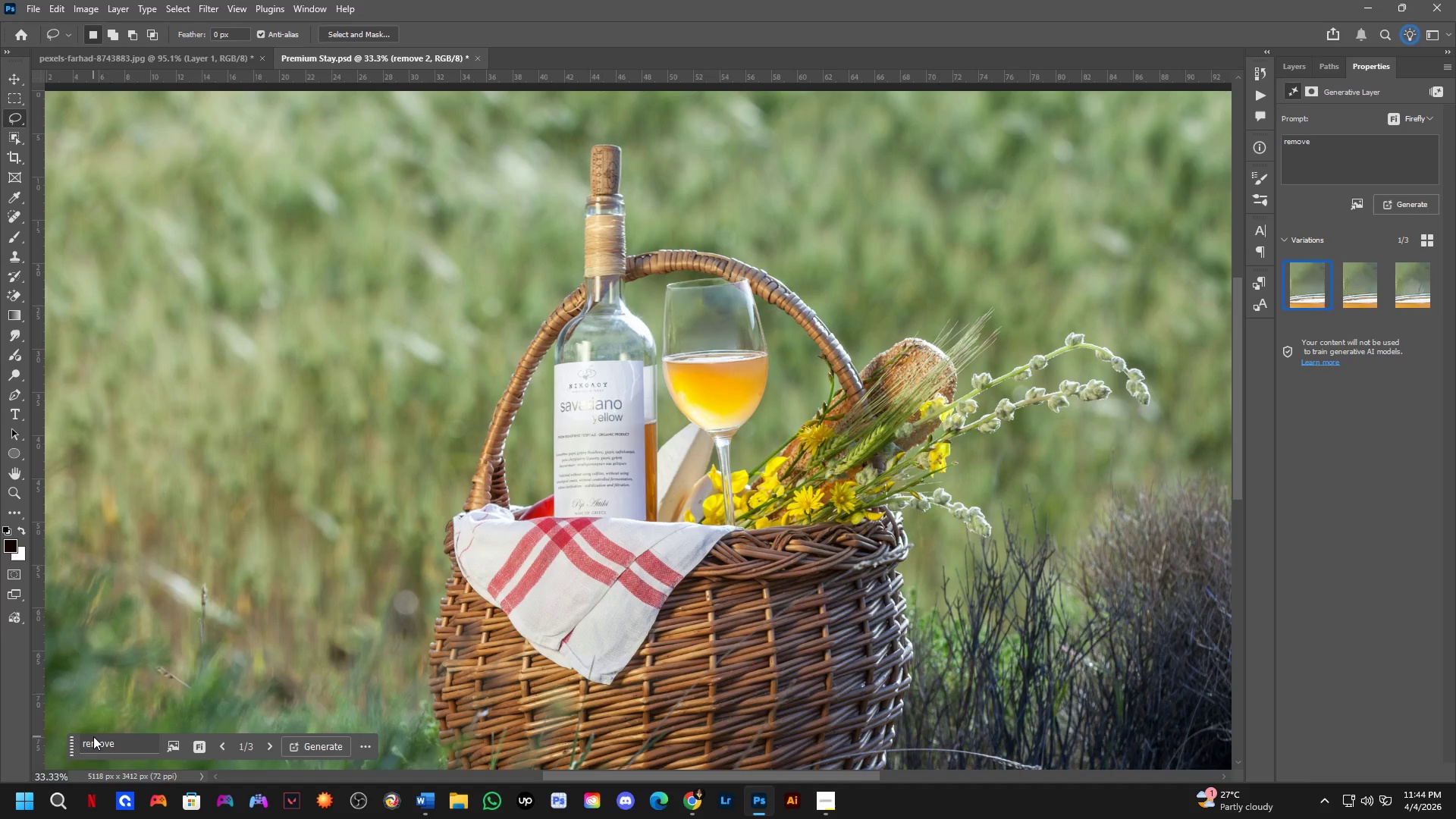 
wait(22.05)
 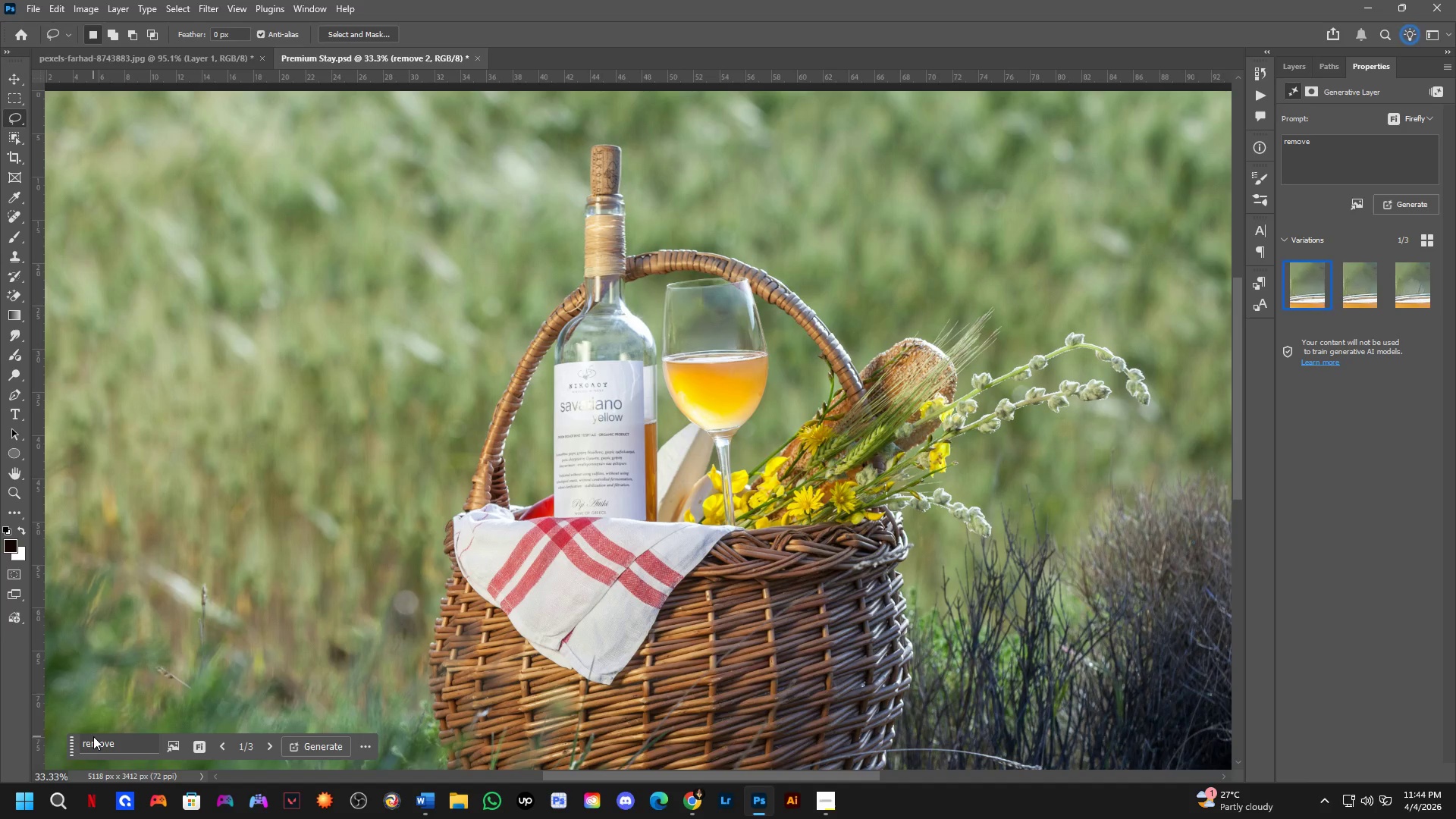 
key(Shift+ShiftLeft)
 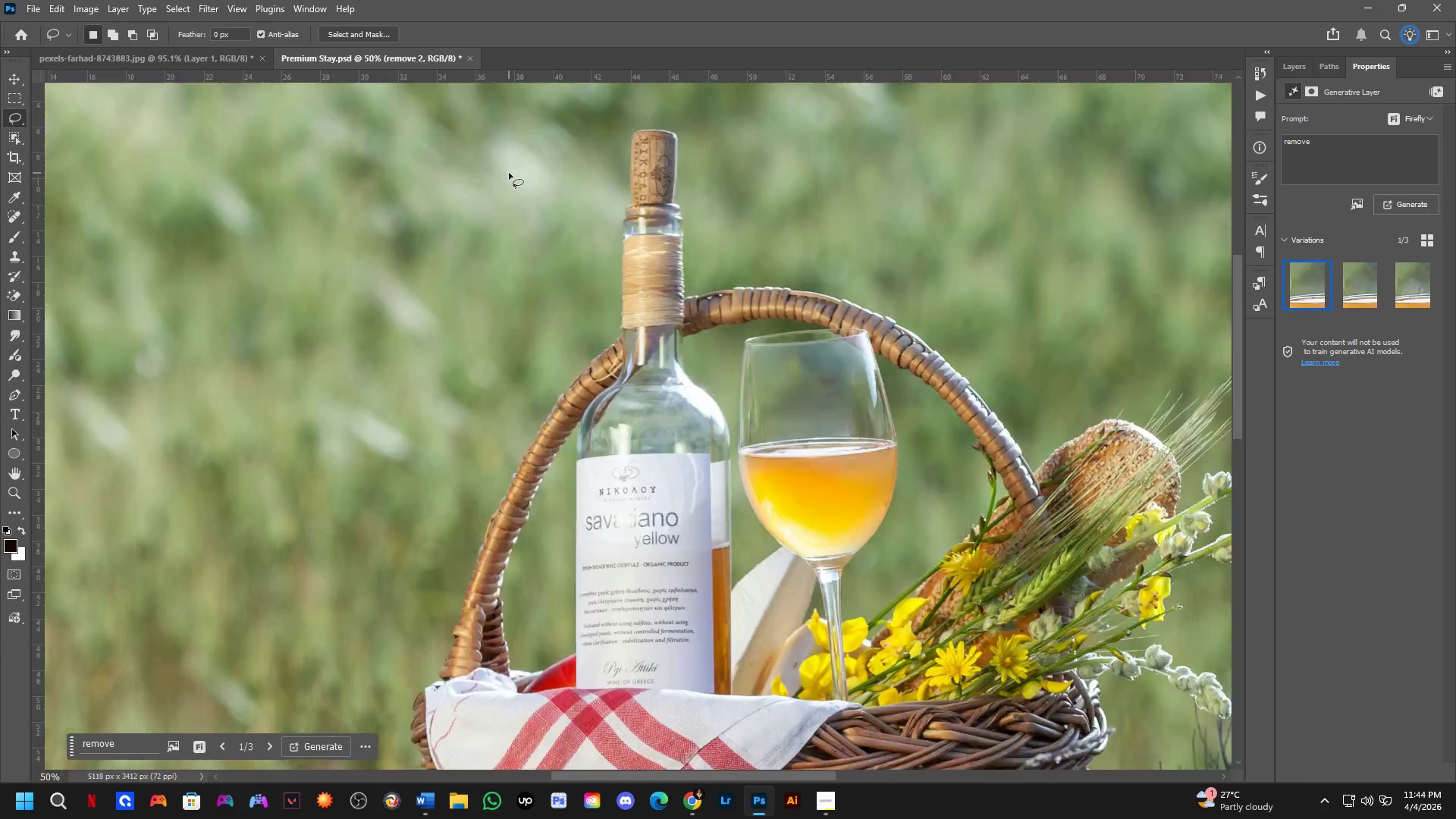 
hold_key(key=Space, duration=0.56)
 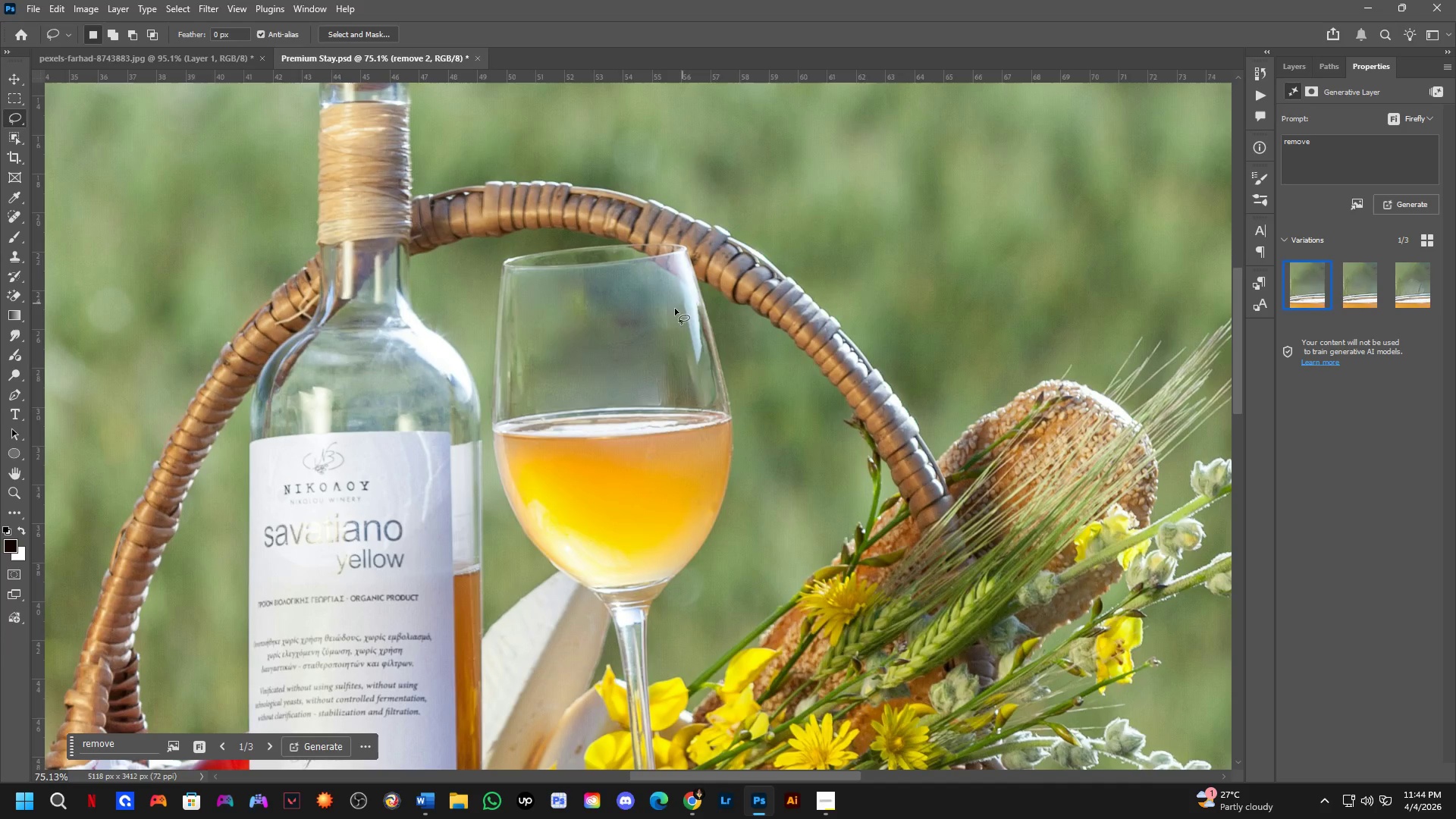 
scroll: coordinate [509, 173], scroll_direction: up, amount: 3.0
 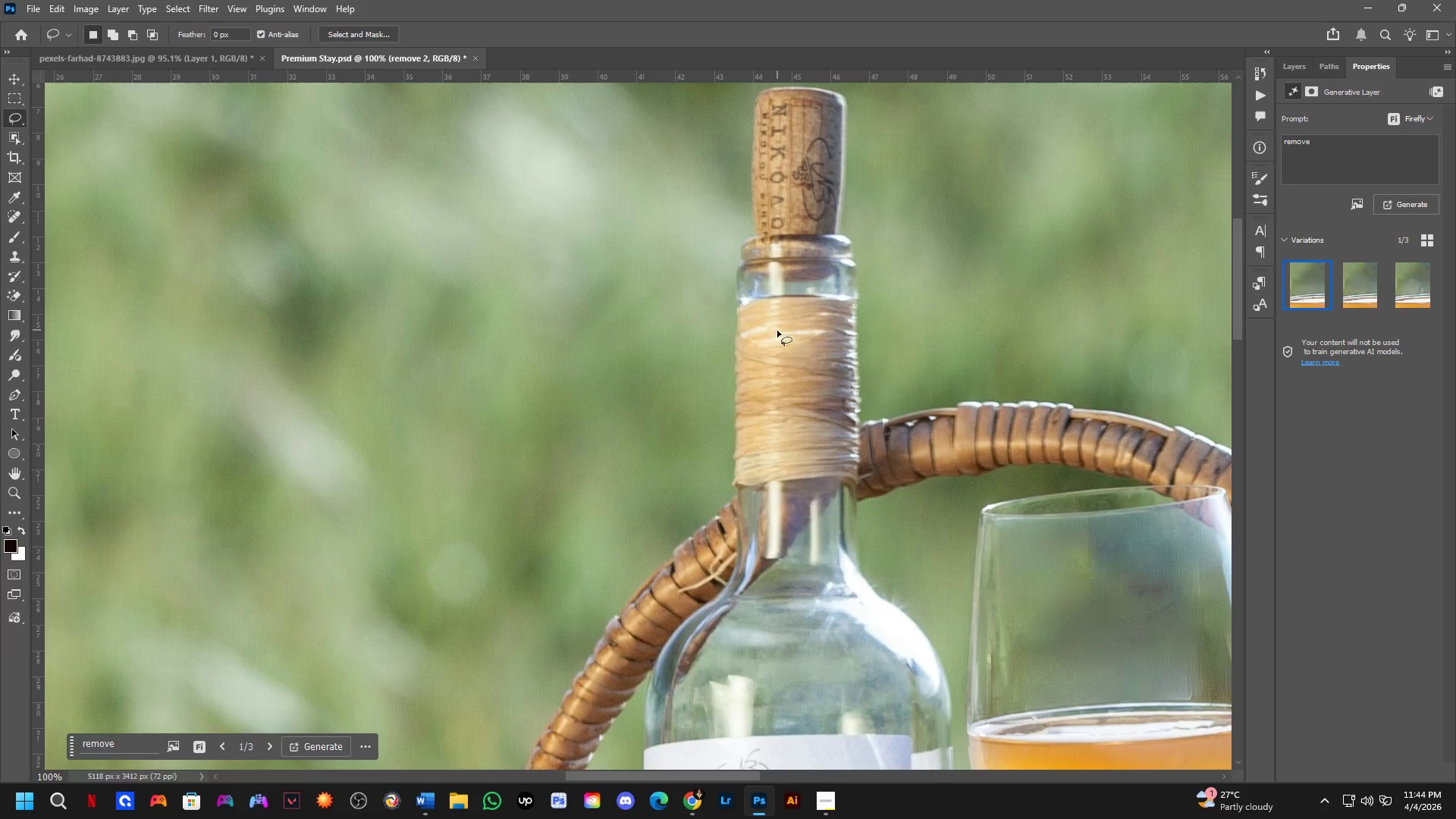 
left_click_drag(start_coordinate=[897, 482], to_coordinate=[399, 228])
 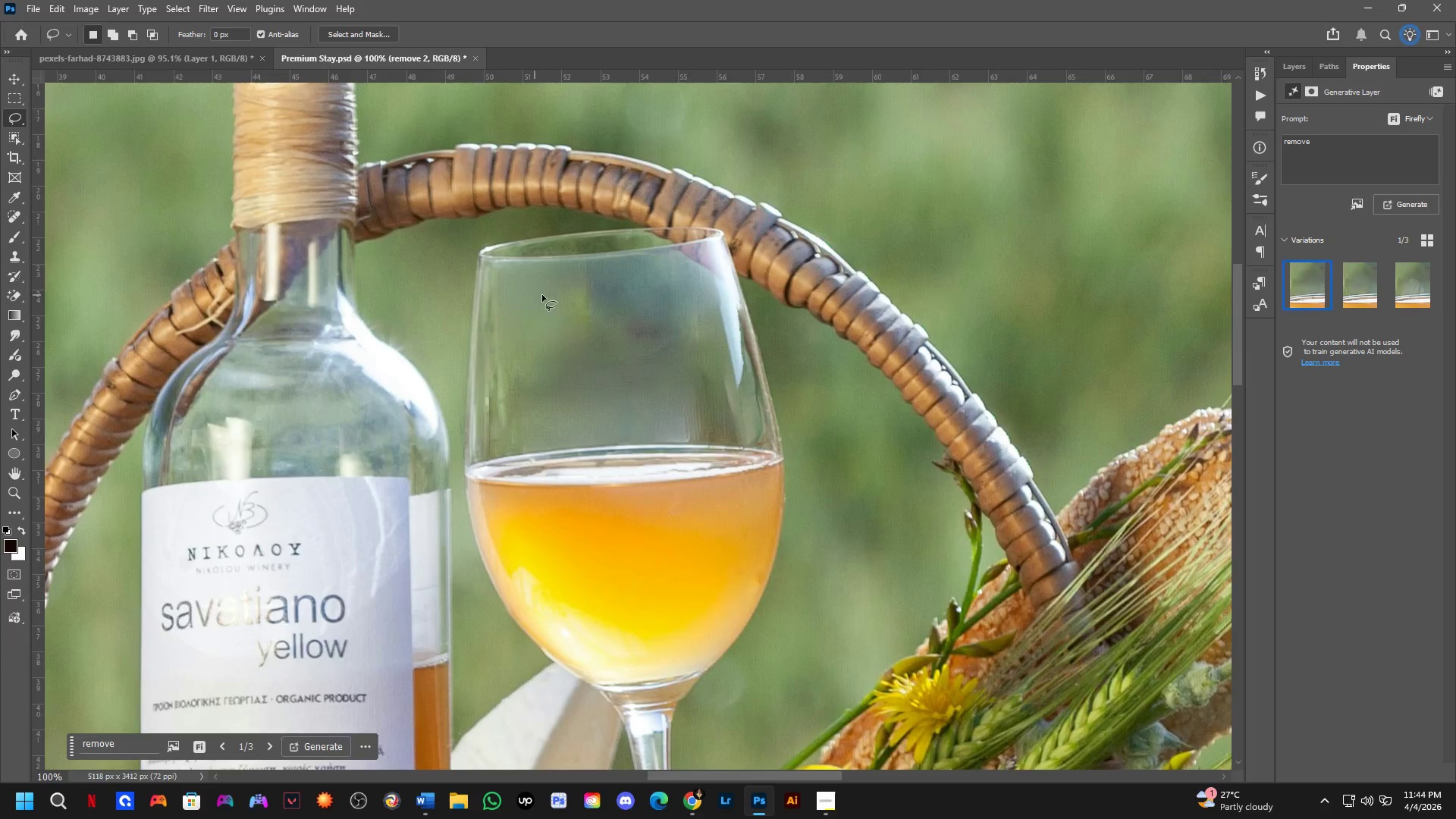 
scroll: coordinate [613, 293], scroll_direction: down, amount: 3.0
 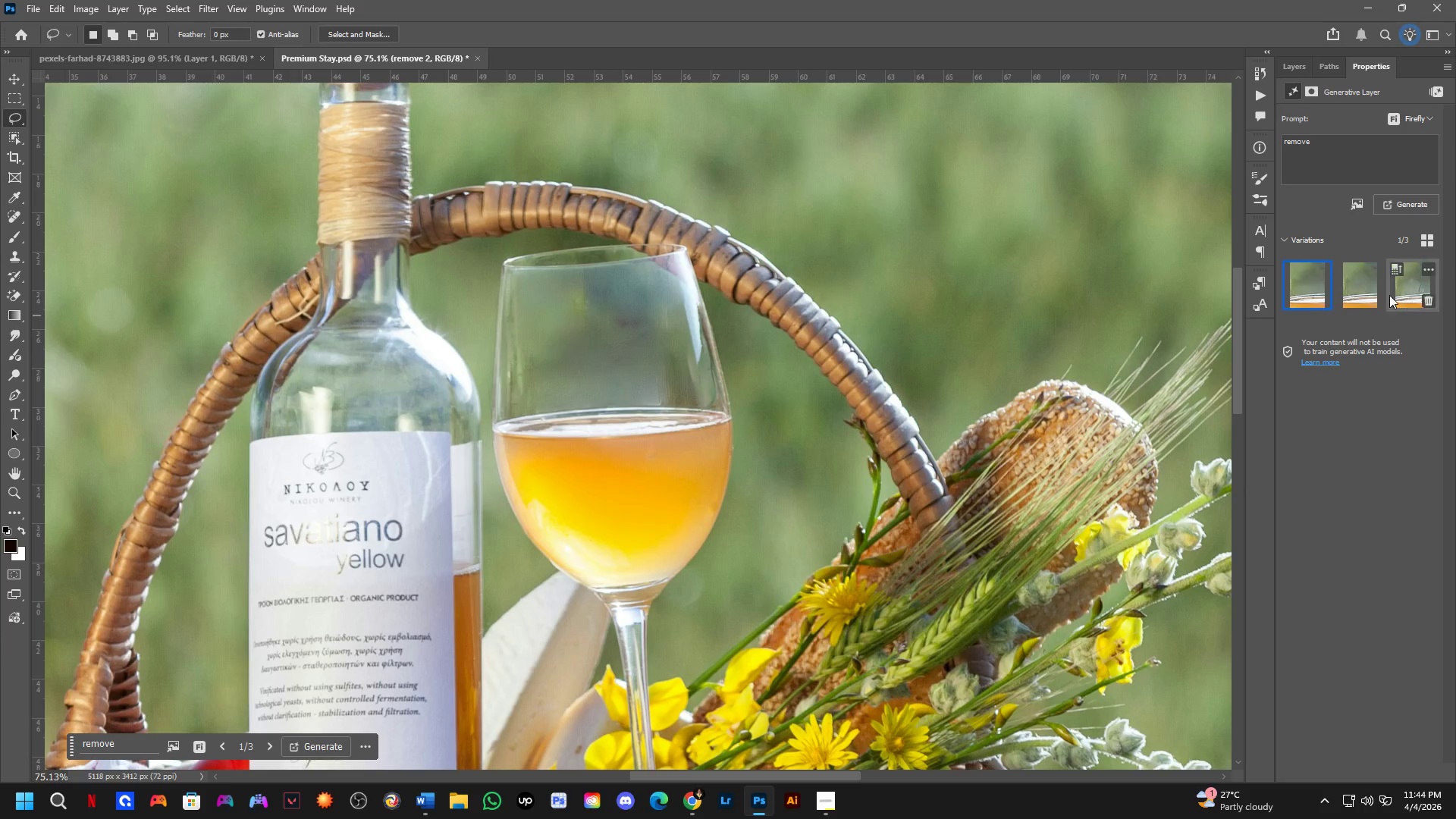 
left_click([1352, 280])
 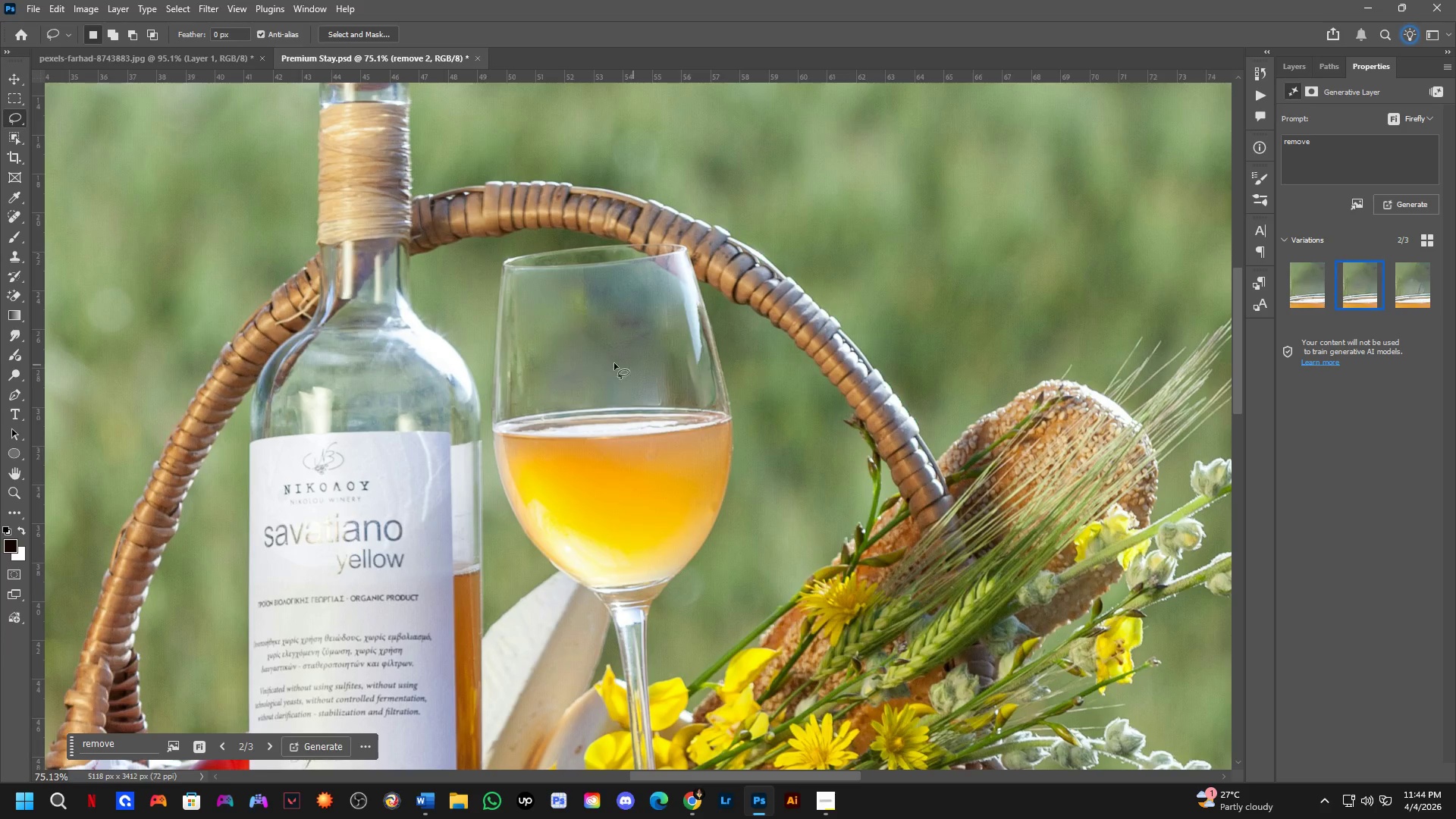 
scroll: coordinate [531, 355], scroll_direction: down, amount: 2.0
 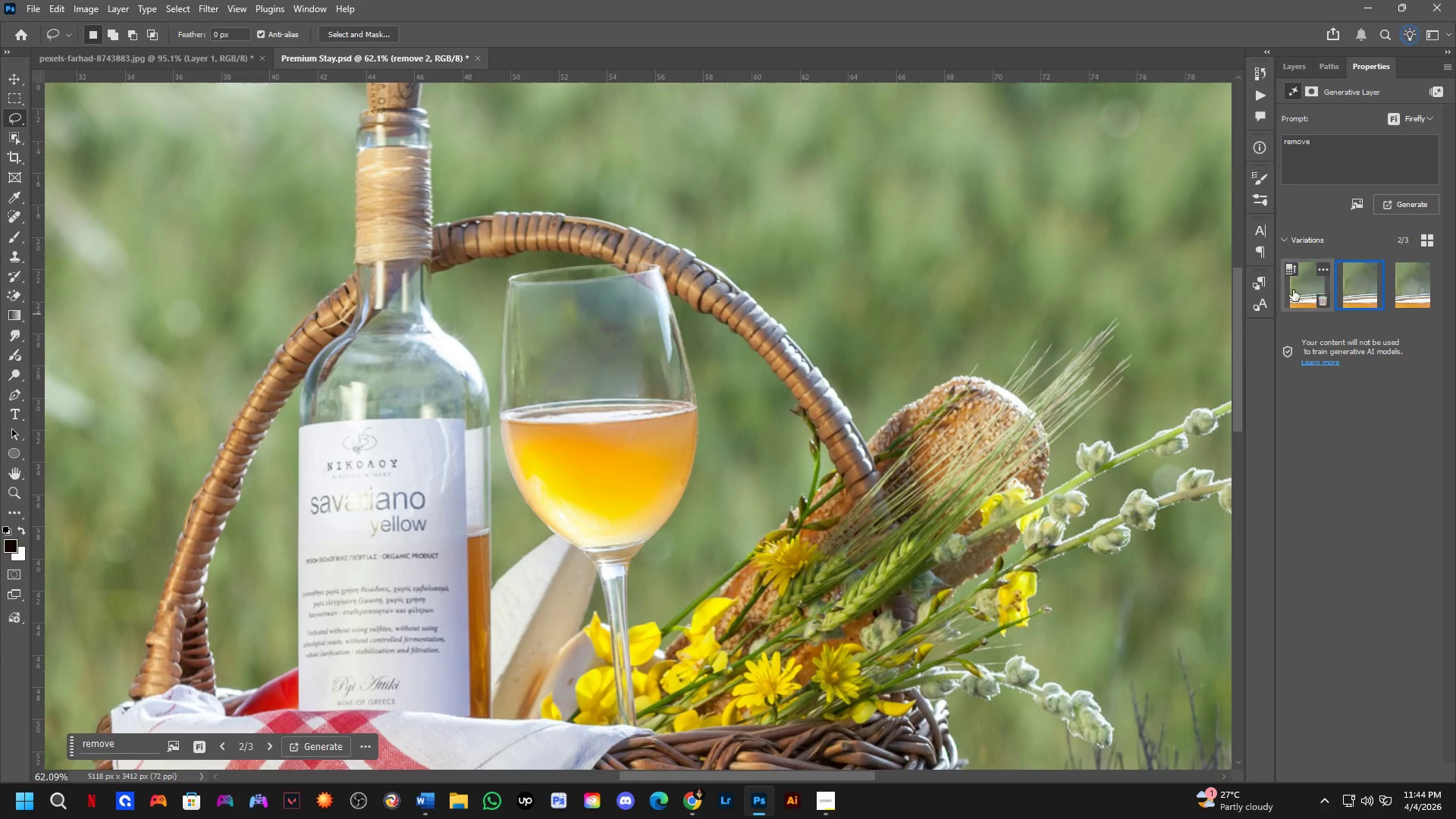 
left_click([1298, 290])
 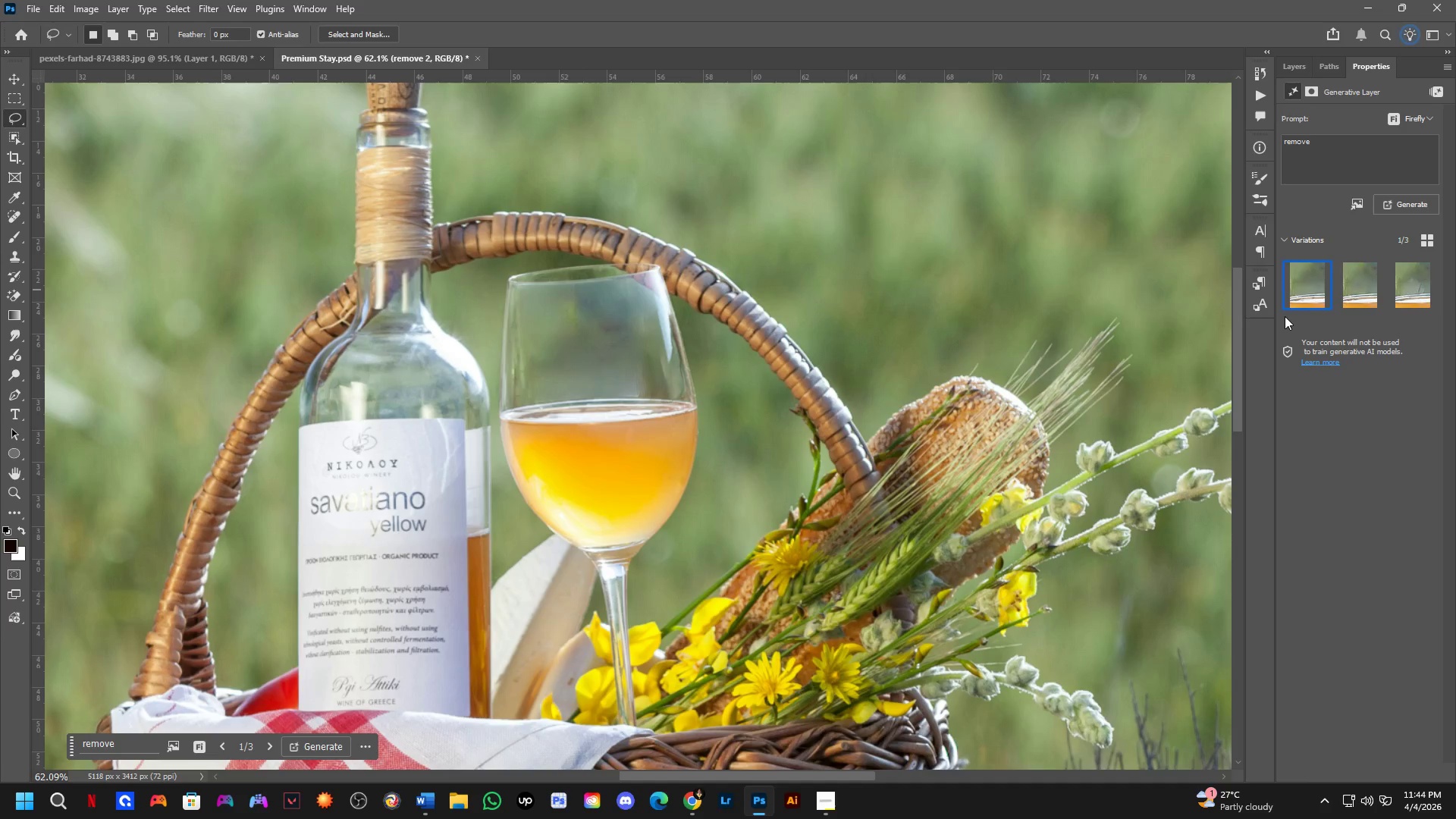 
wait(21.64)
 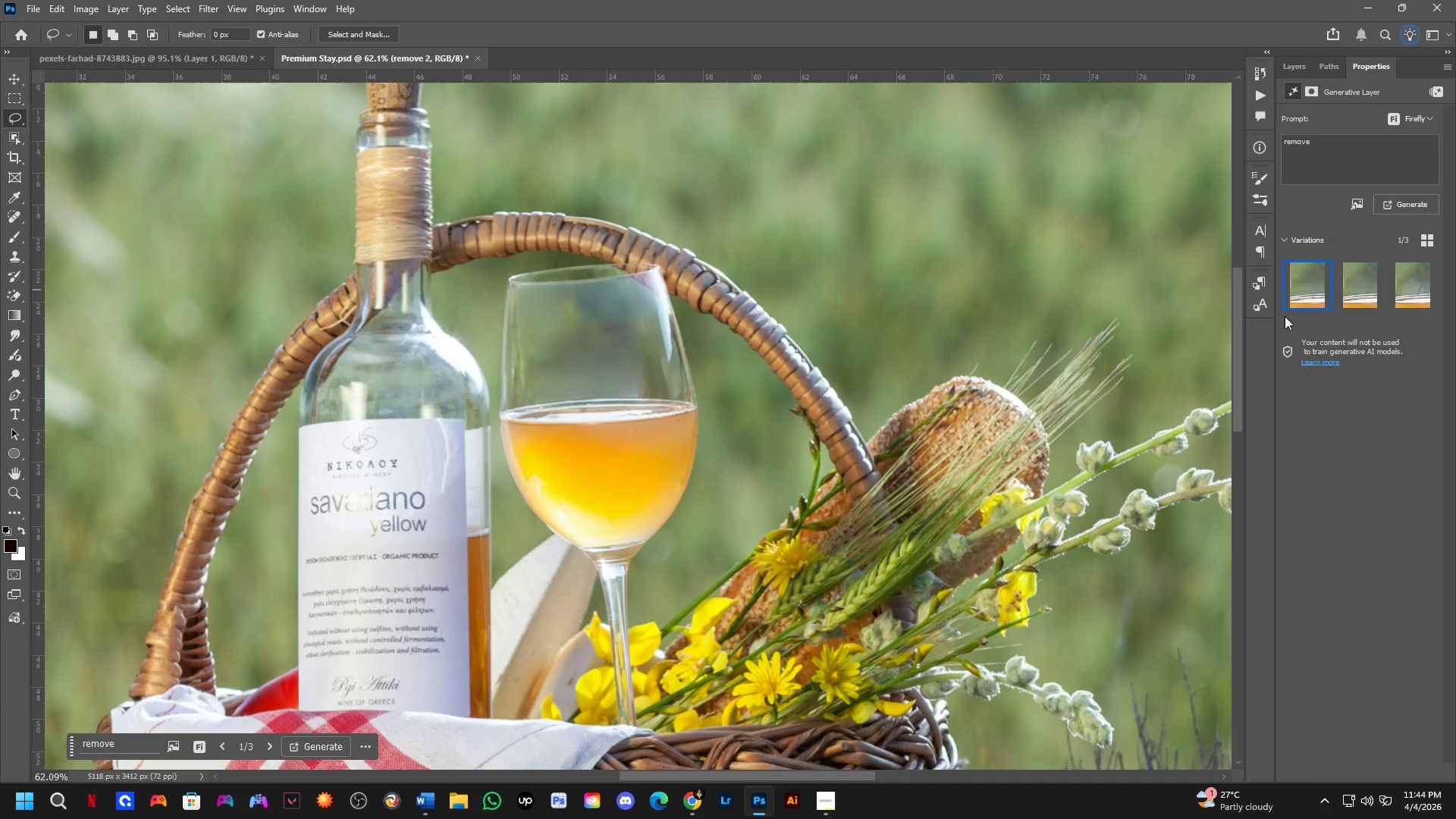 
left_click([1349, 295])
 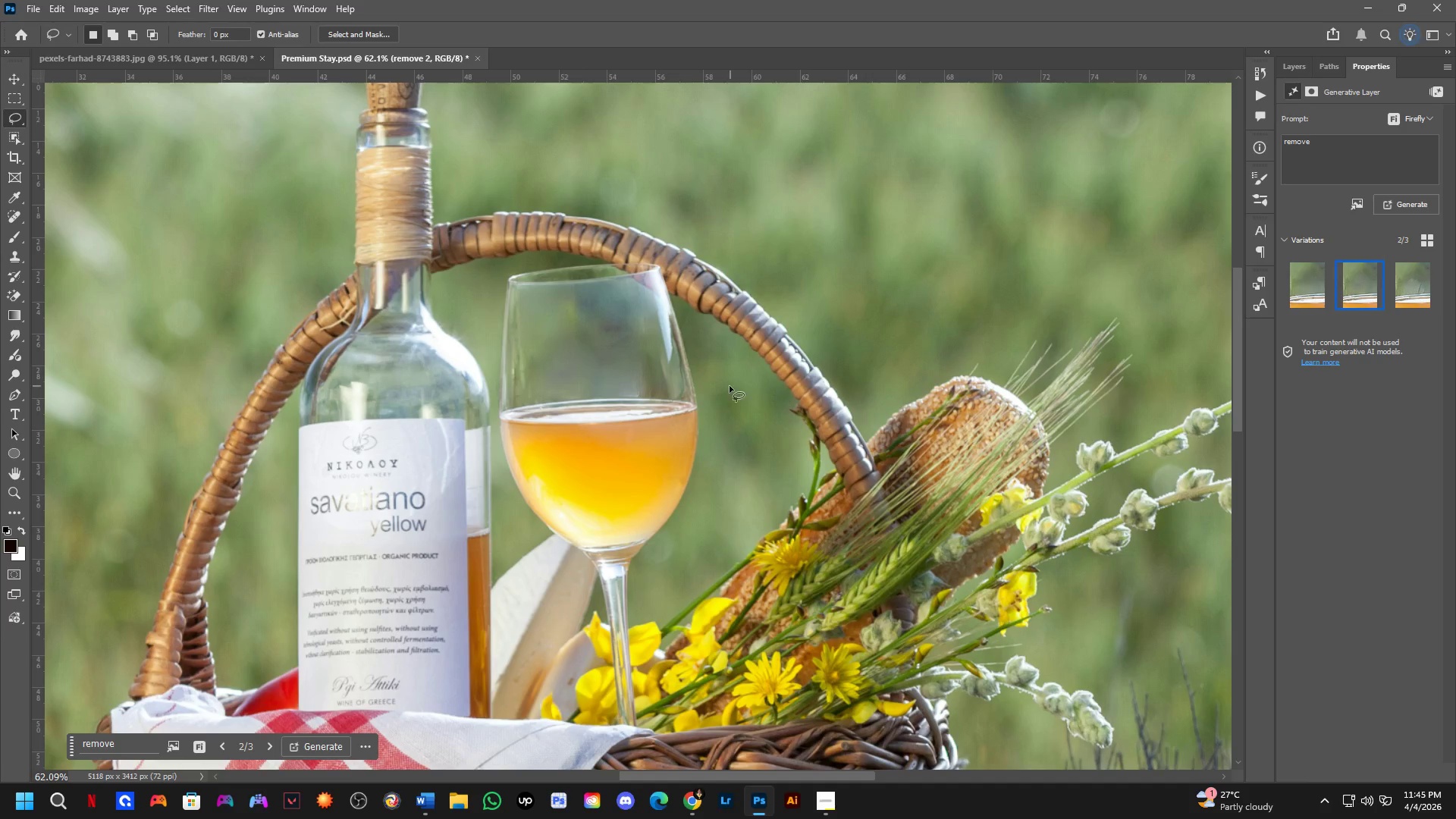 
scroll: coordinate [598, 371], scroll_direction: up, amount: 6.0
 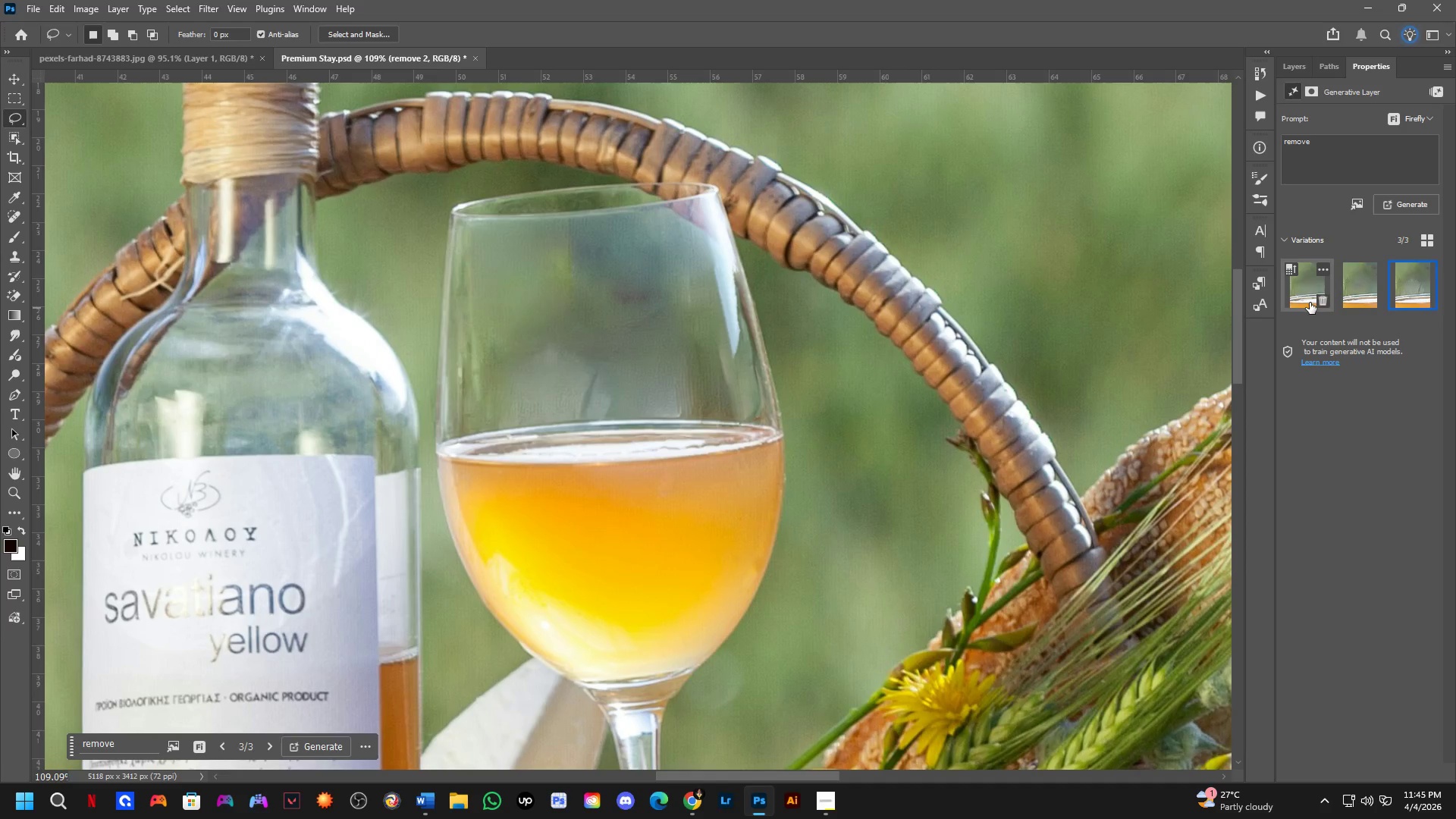 
left_click([1304, 288])
 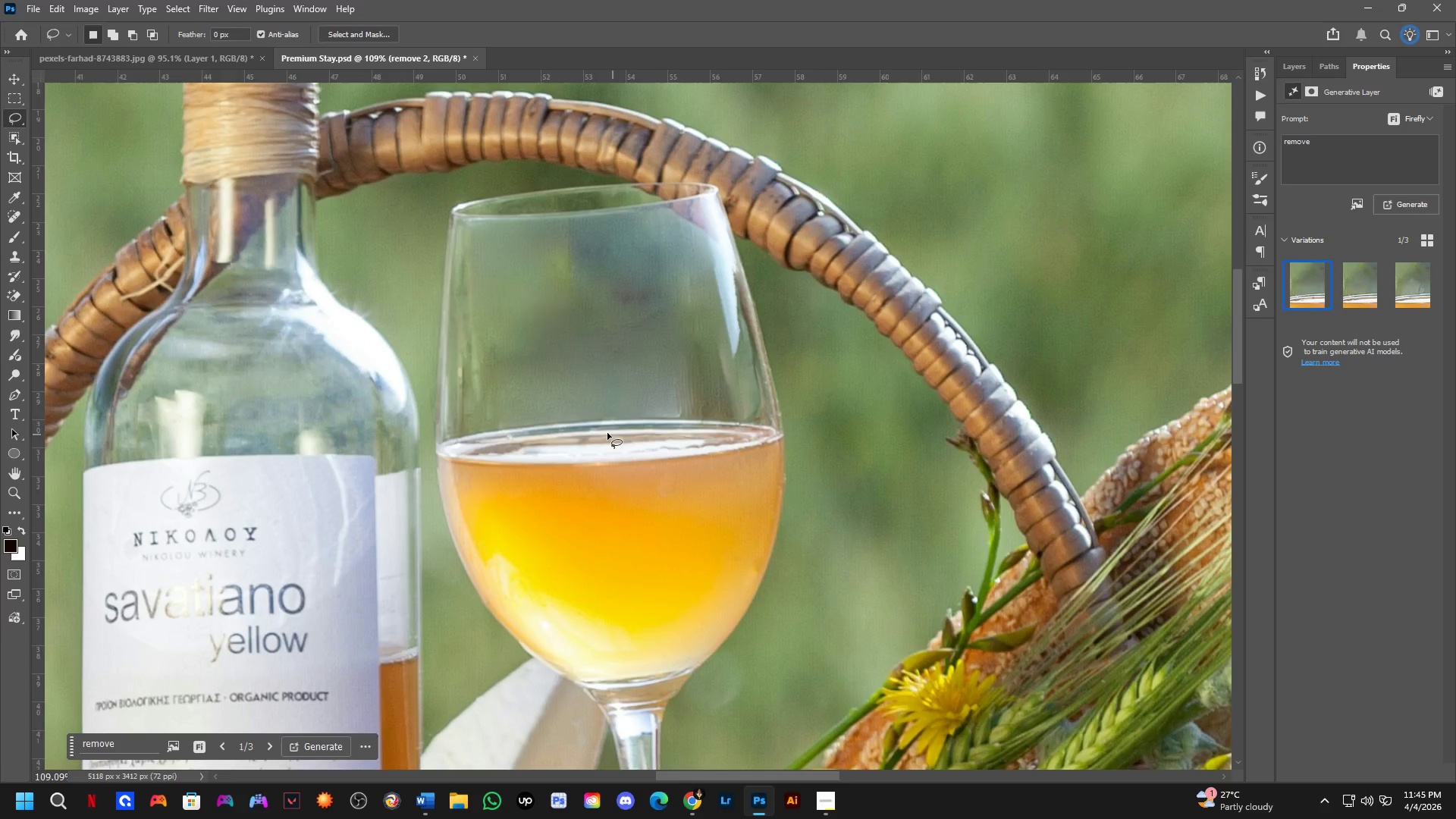 
scroll: coordinate [682, 302], scroll_direction: down, amount: 13.0
 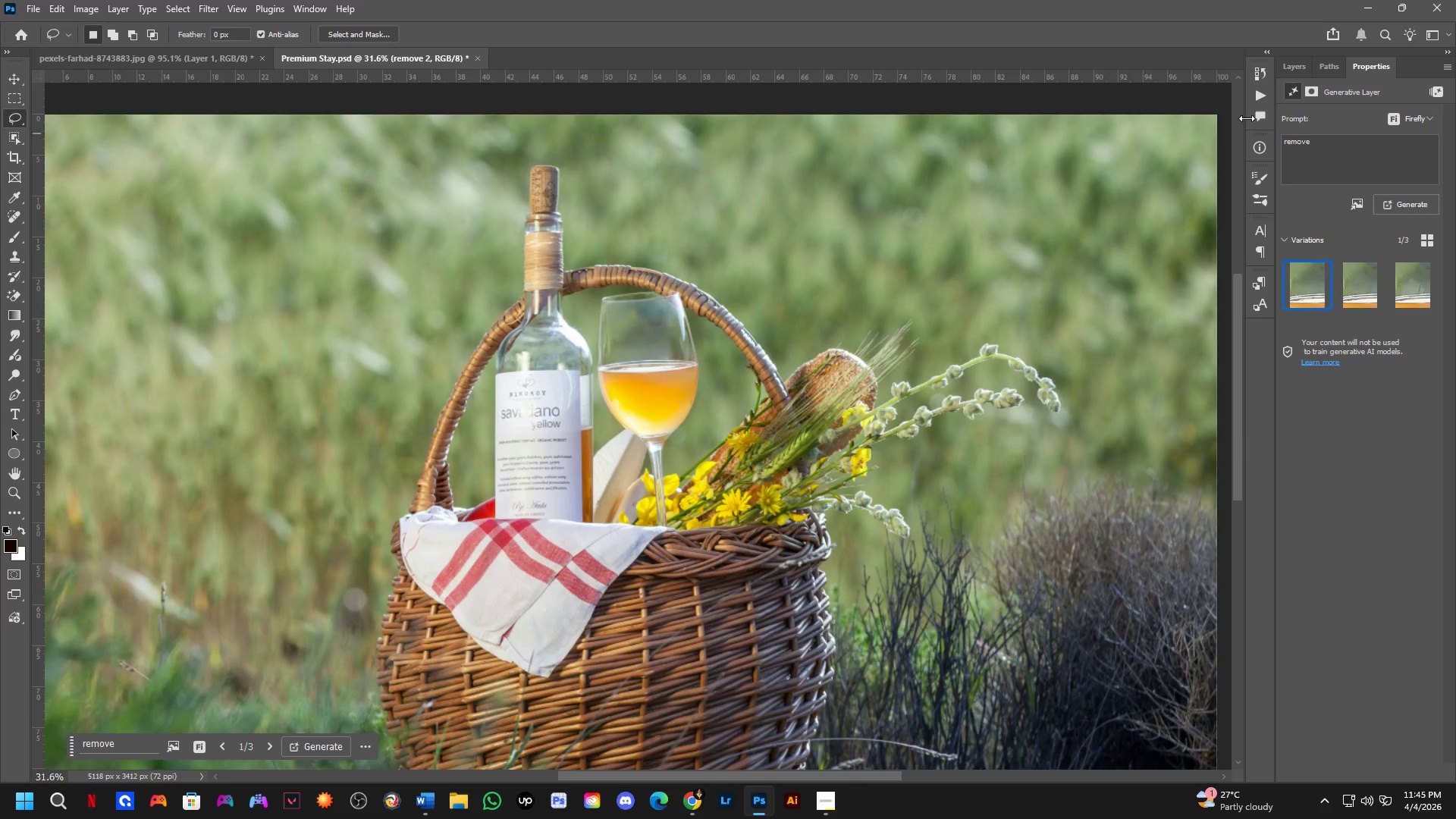 
left_click([1295, 78])
 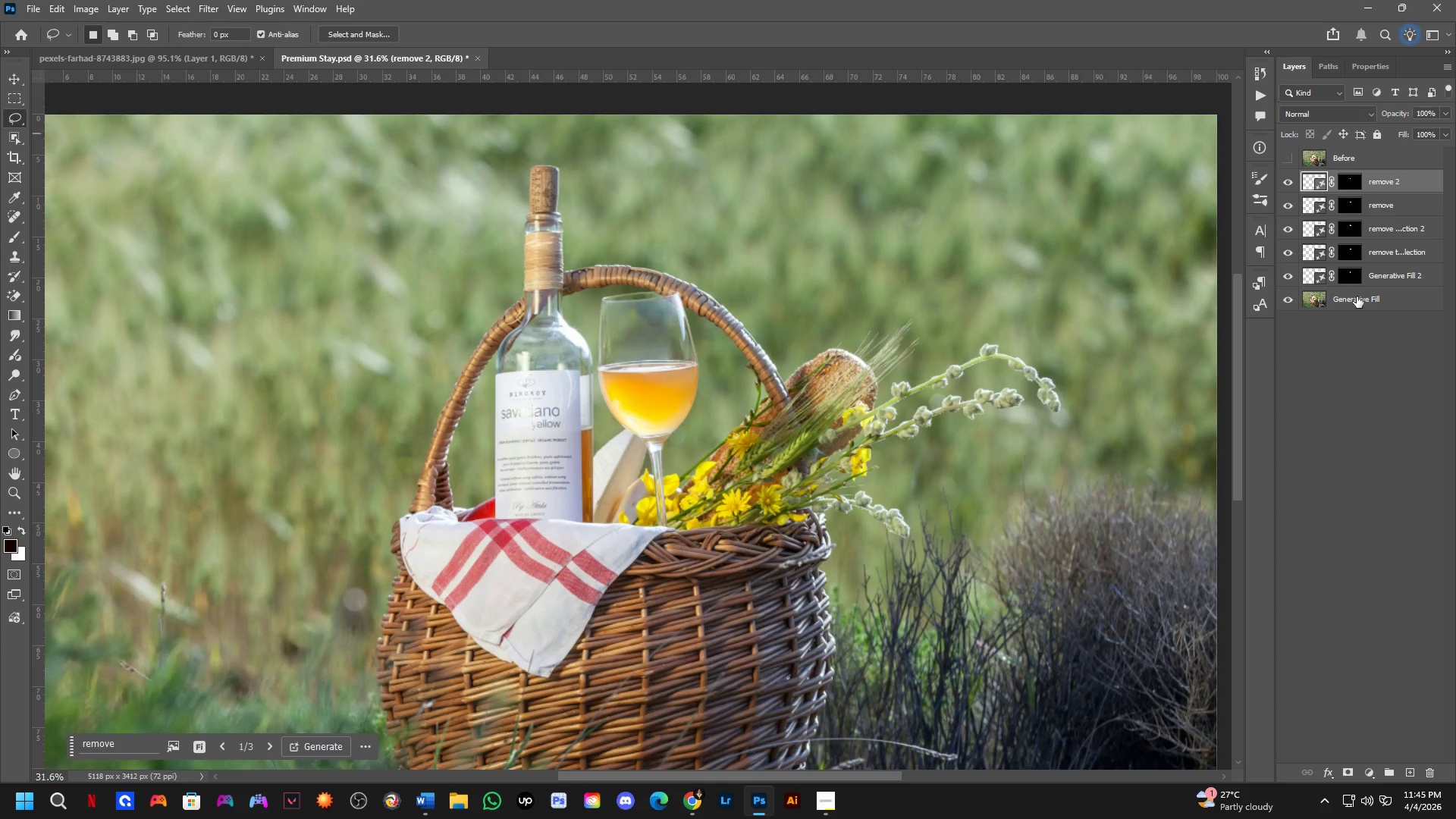 
hold_key(key=ShiftLeft, duration=0.36)
left_click([1357, 297])
 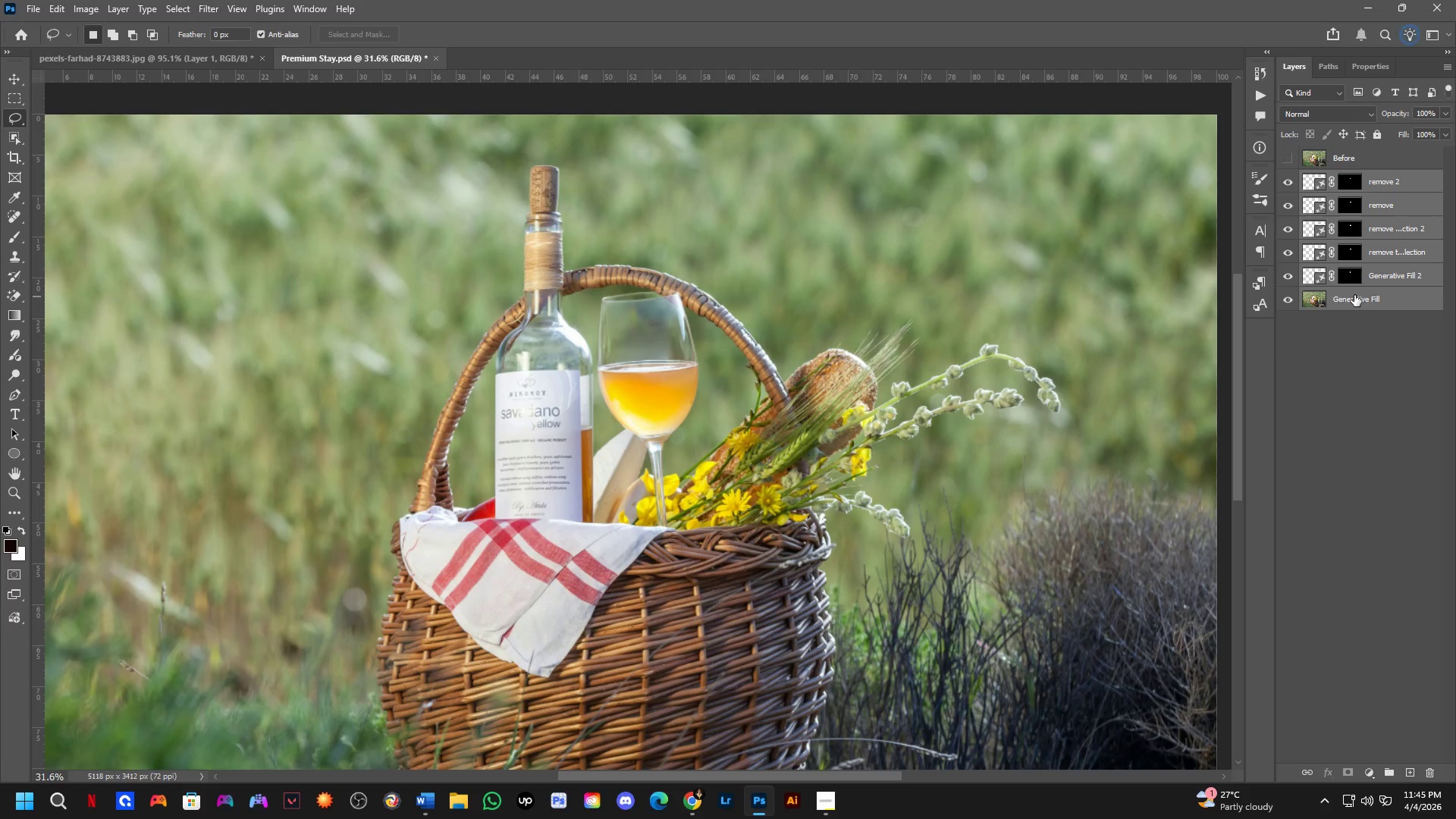 
key(Control+E)
 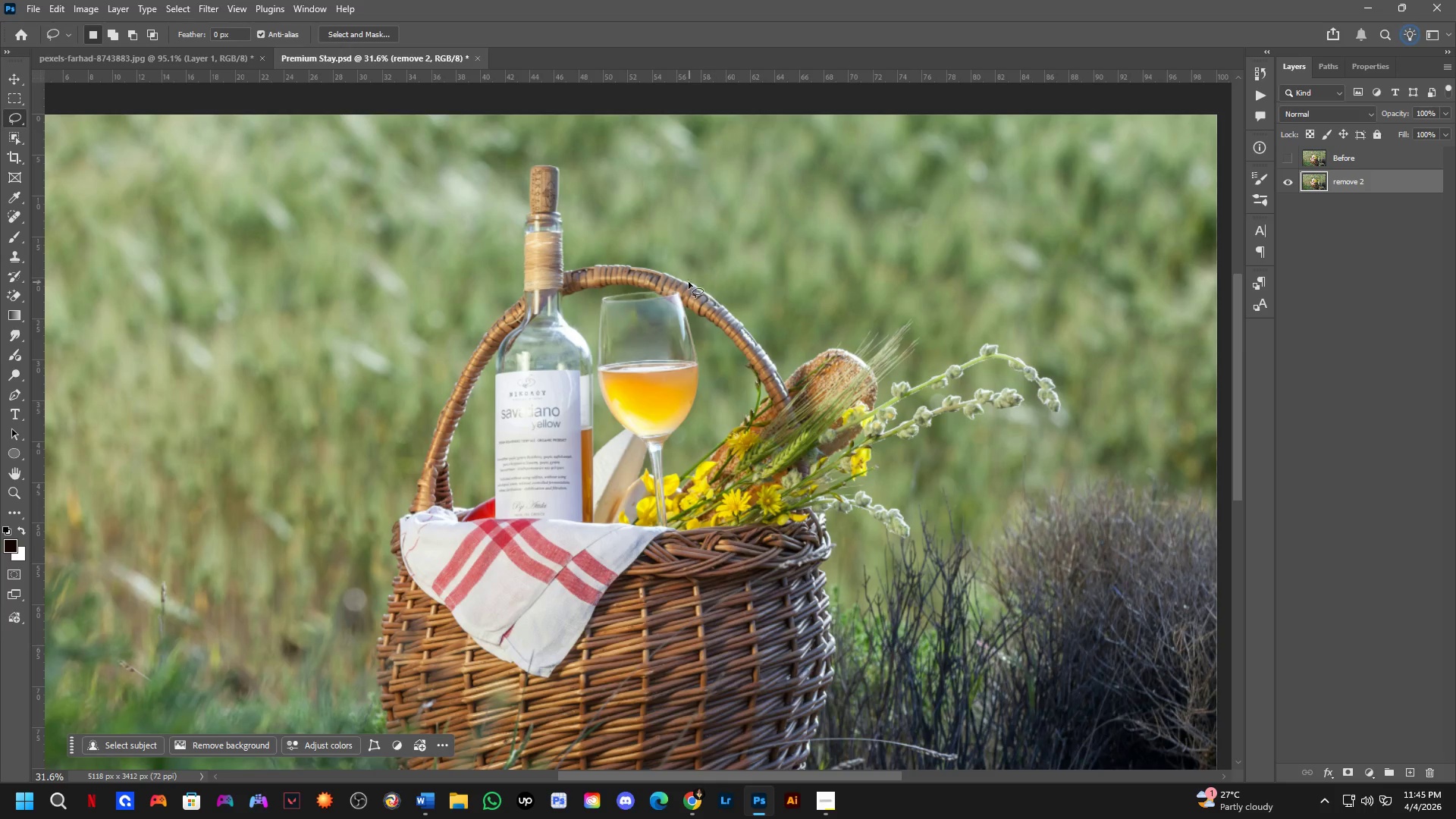 
key(Shift+ShiftLeft)
 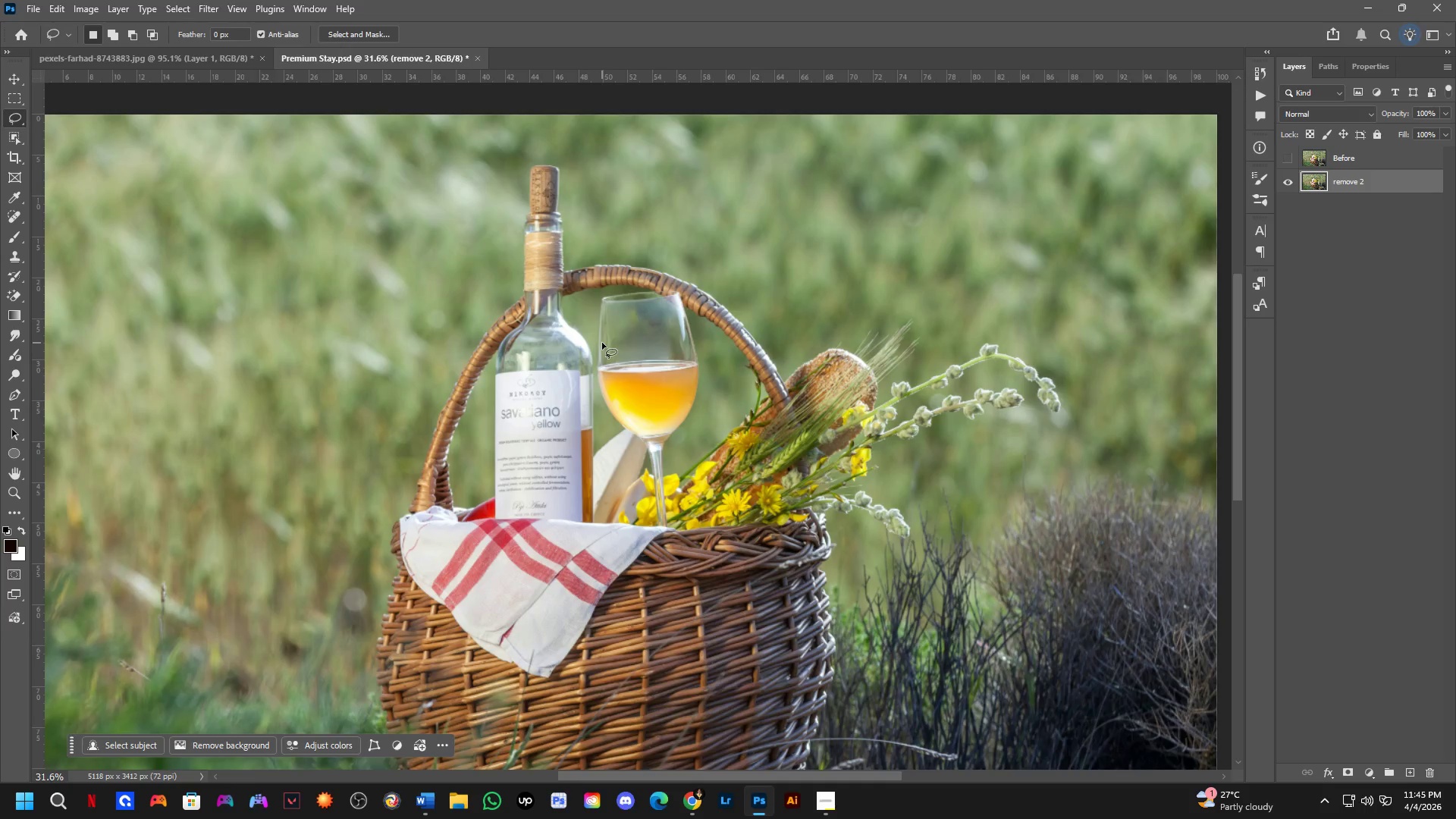 
hold_key(key=Space, duration=0.56)
 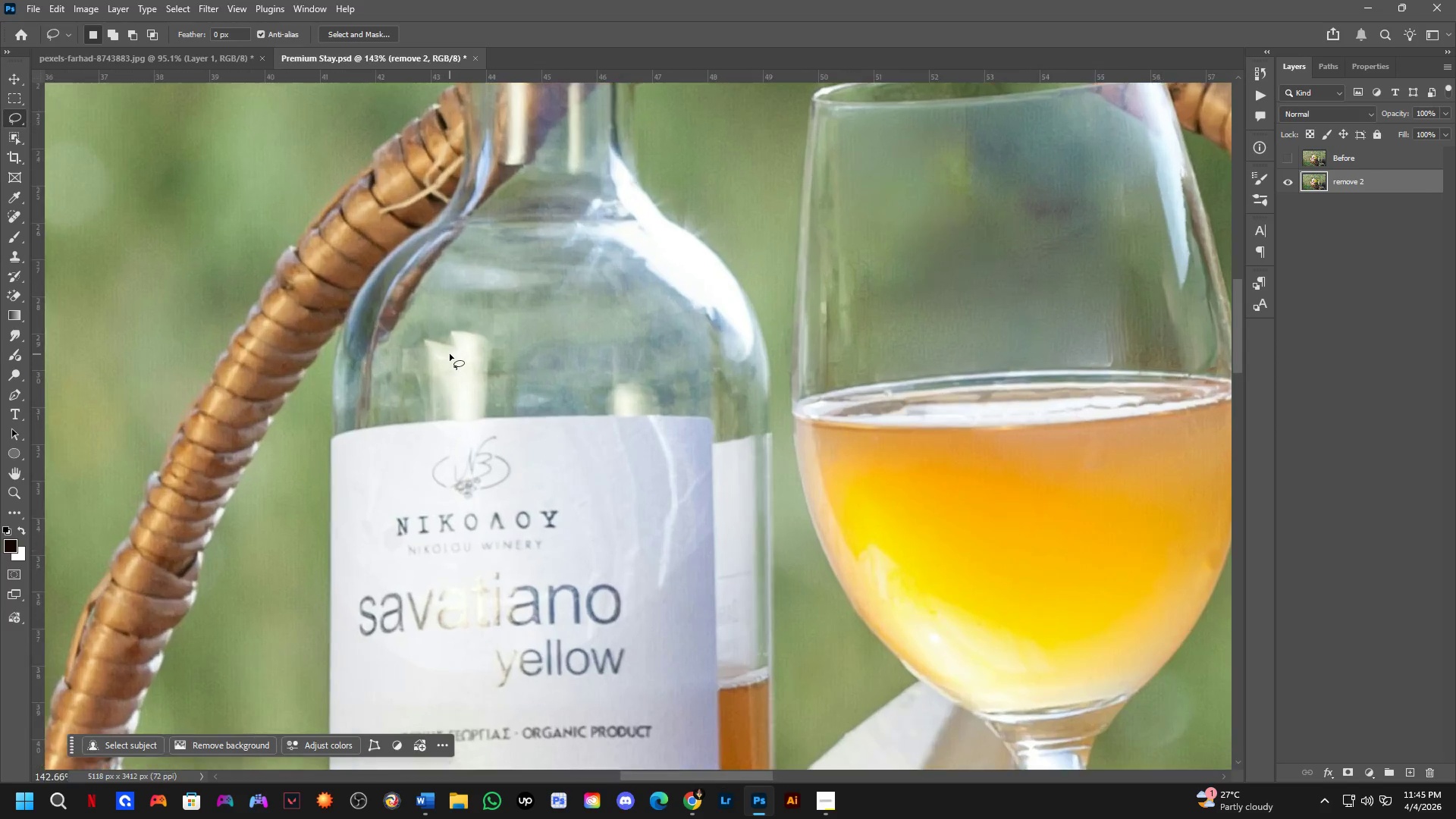 
left_click_drag(start_coordinate=[457, 363], to_coordinate=[510, 331])
 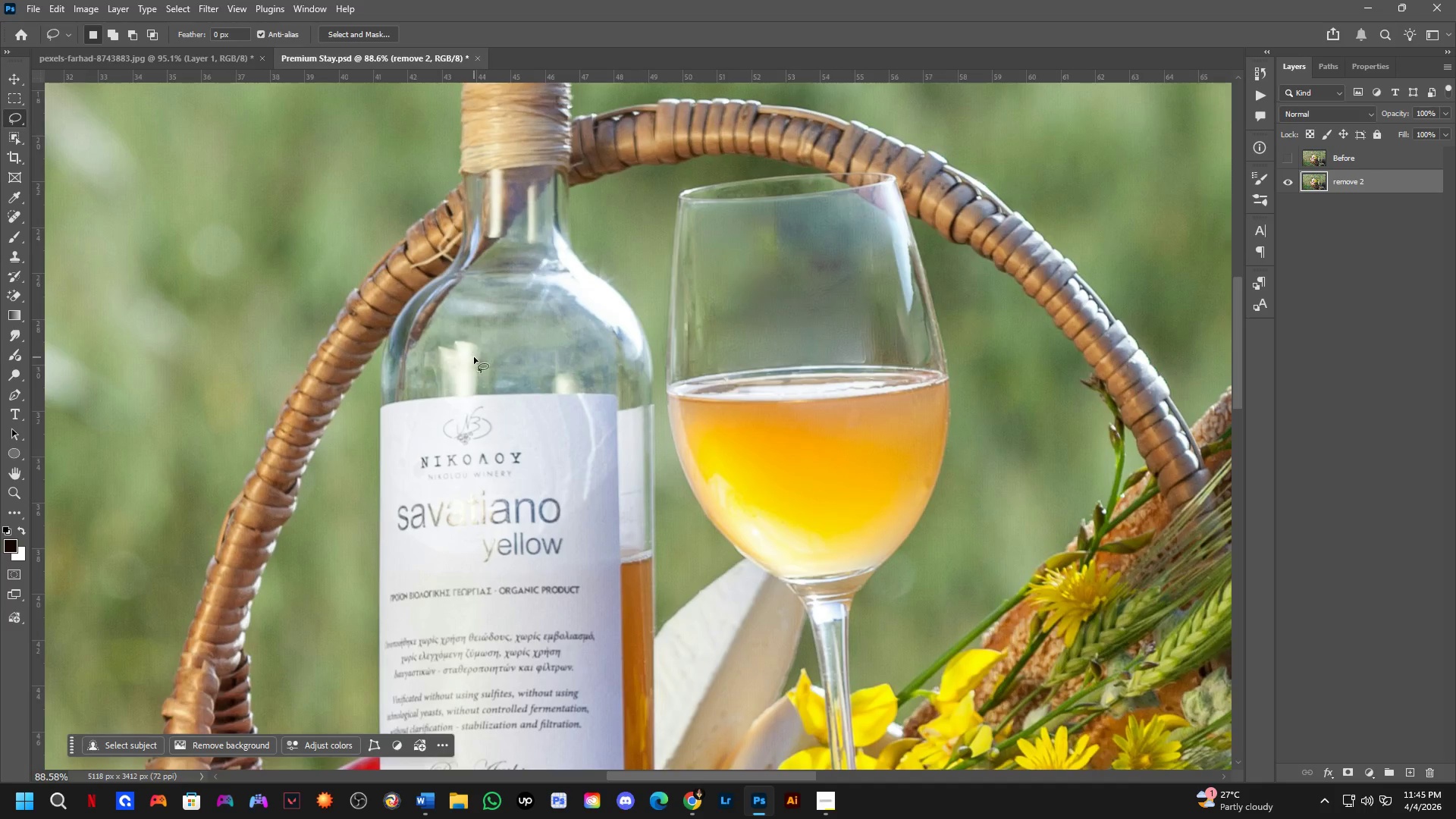 
scroll: coordinate [450, 354], scroll_direction: up, amount: 13.0
 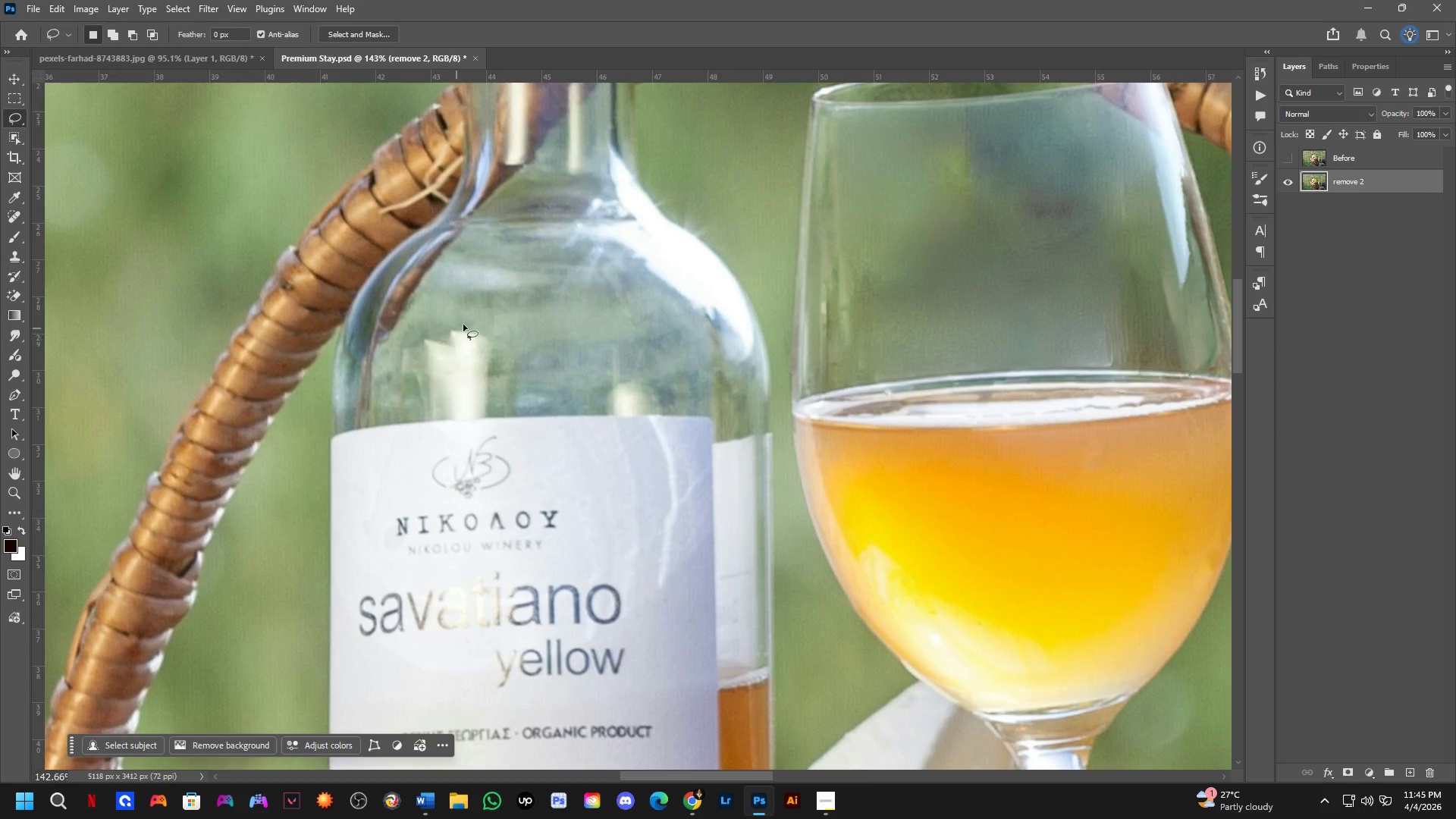 
hold_key(key=Space, duration=0.52)
 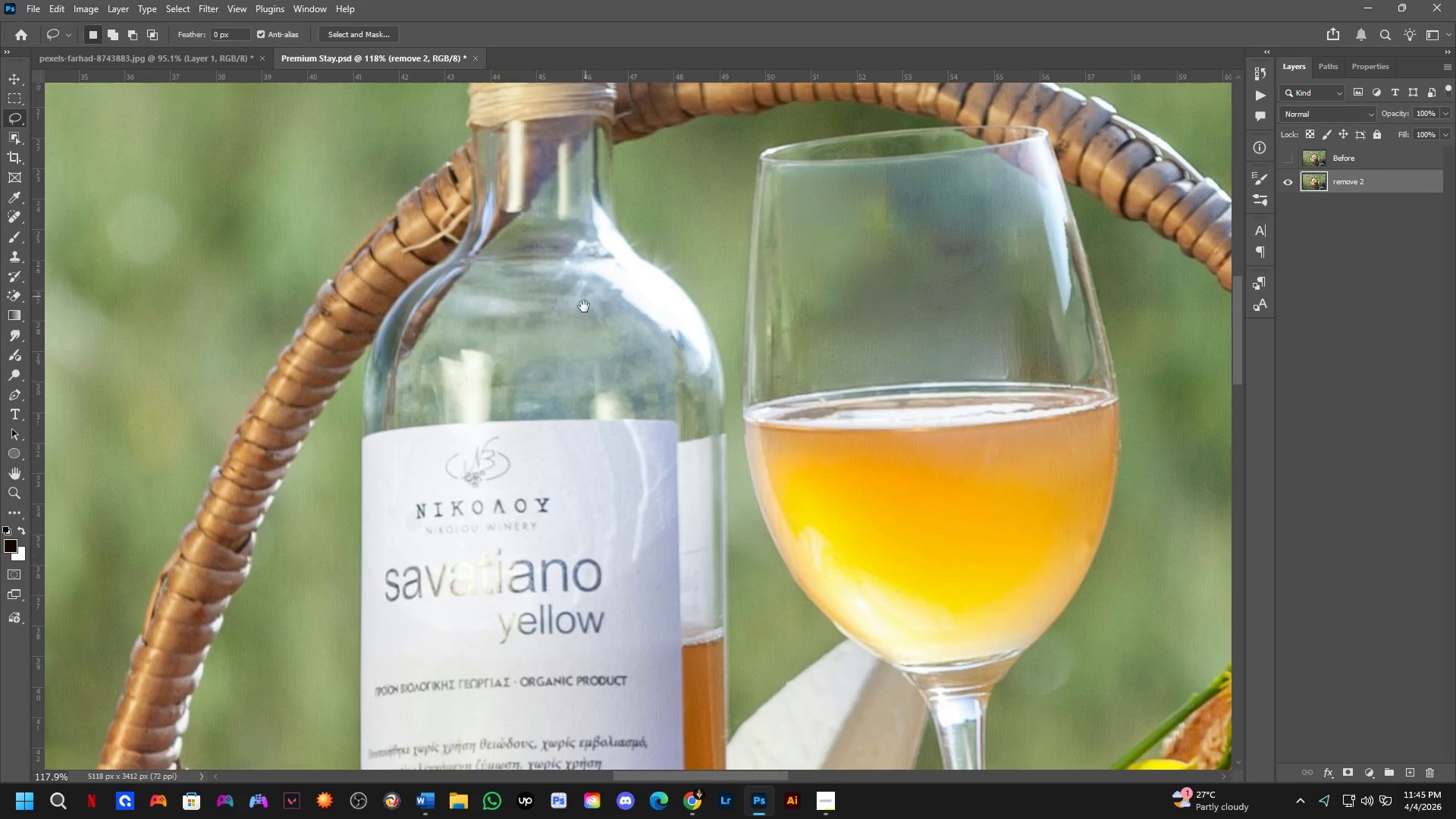 
left_click_drag(start_coordinate=[583, 303], to_coordinate=[567, 325])
 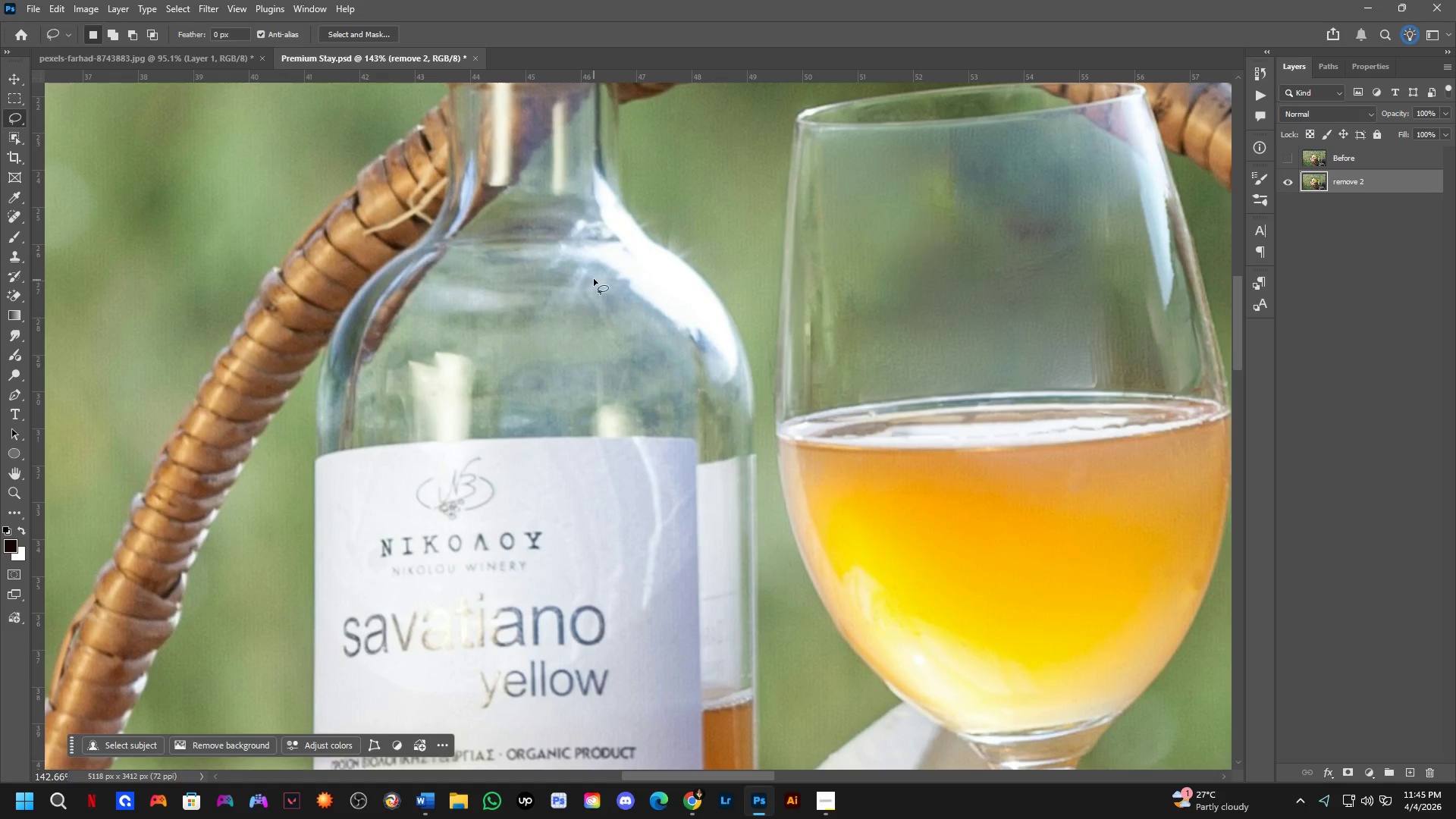 
hold_key(key=Space, duration=0.5)
 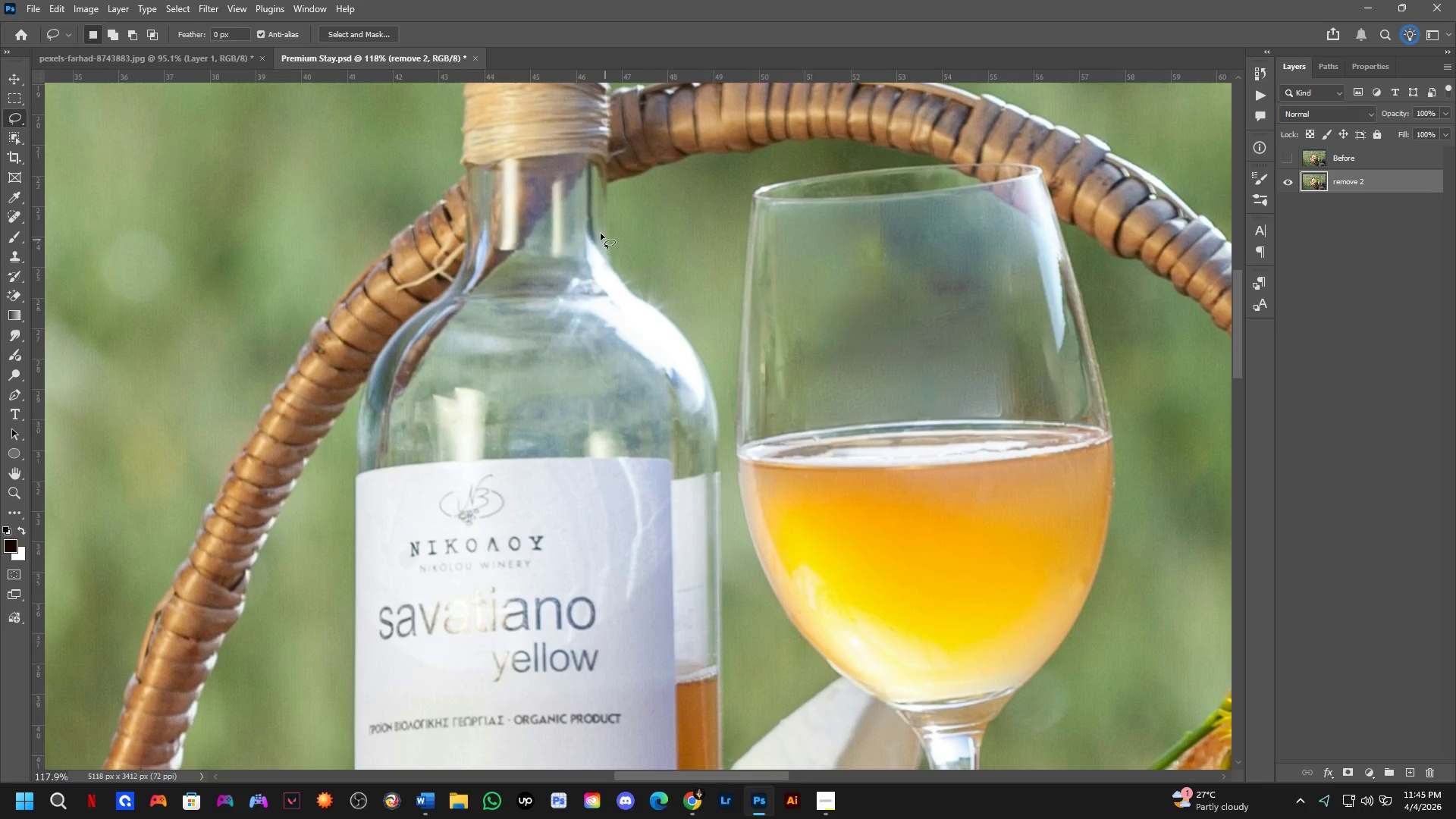 
left_click_drag(start_coordinate=[588, 276], to_coordinate=[582, 324])
 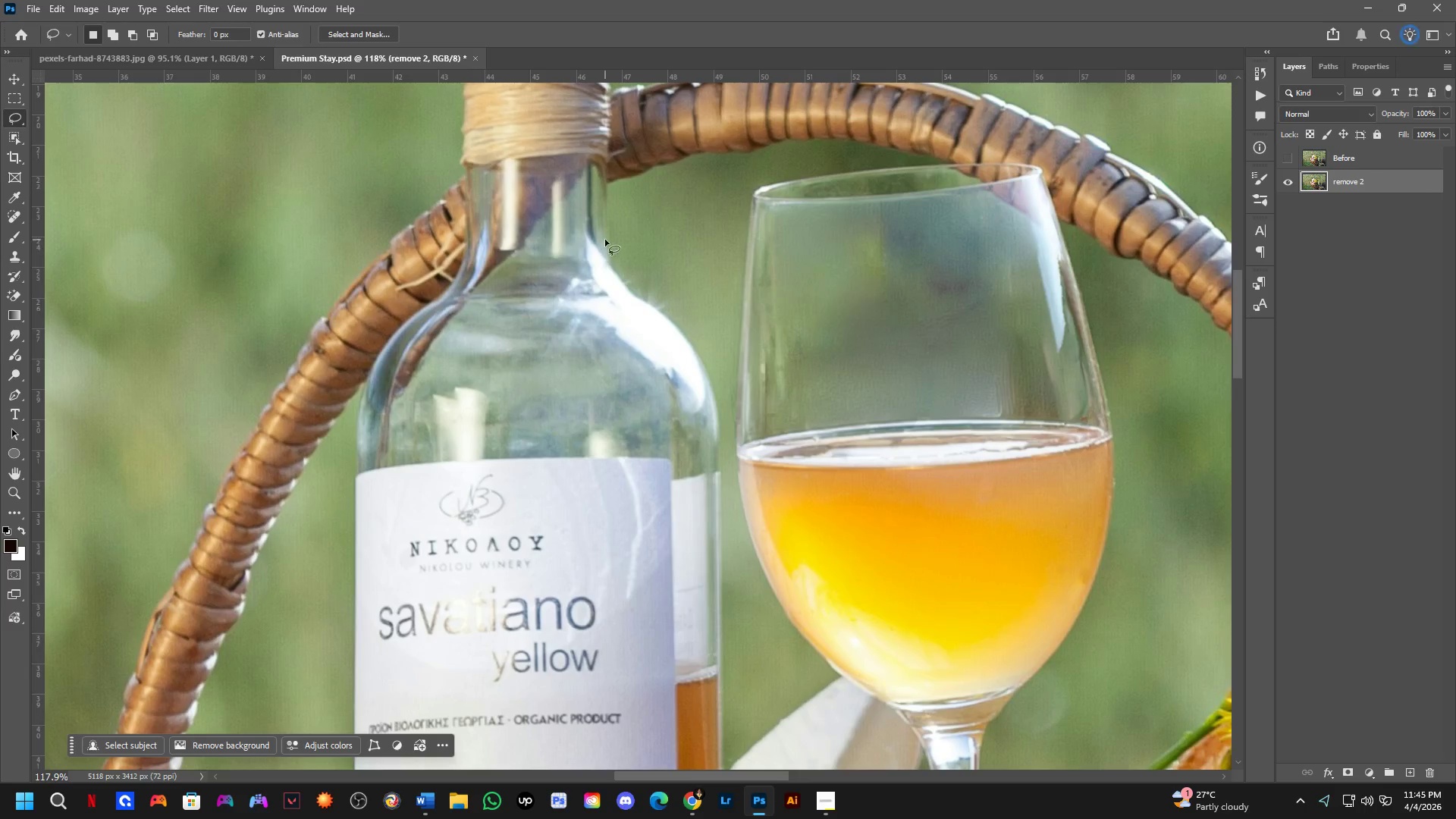 
scroll: coordinate [591, 279], scroll_direction: down, amount: 2.0
 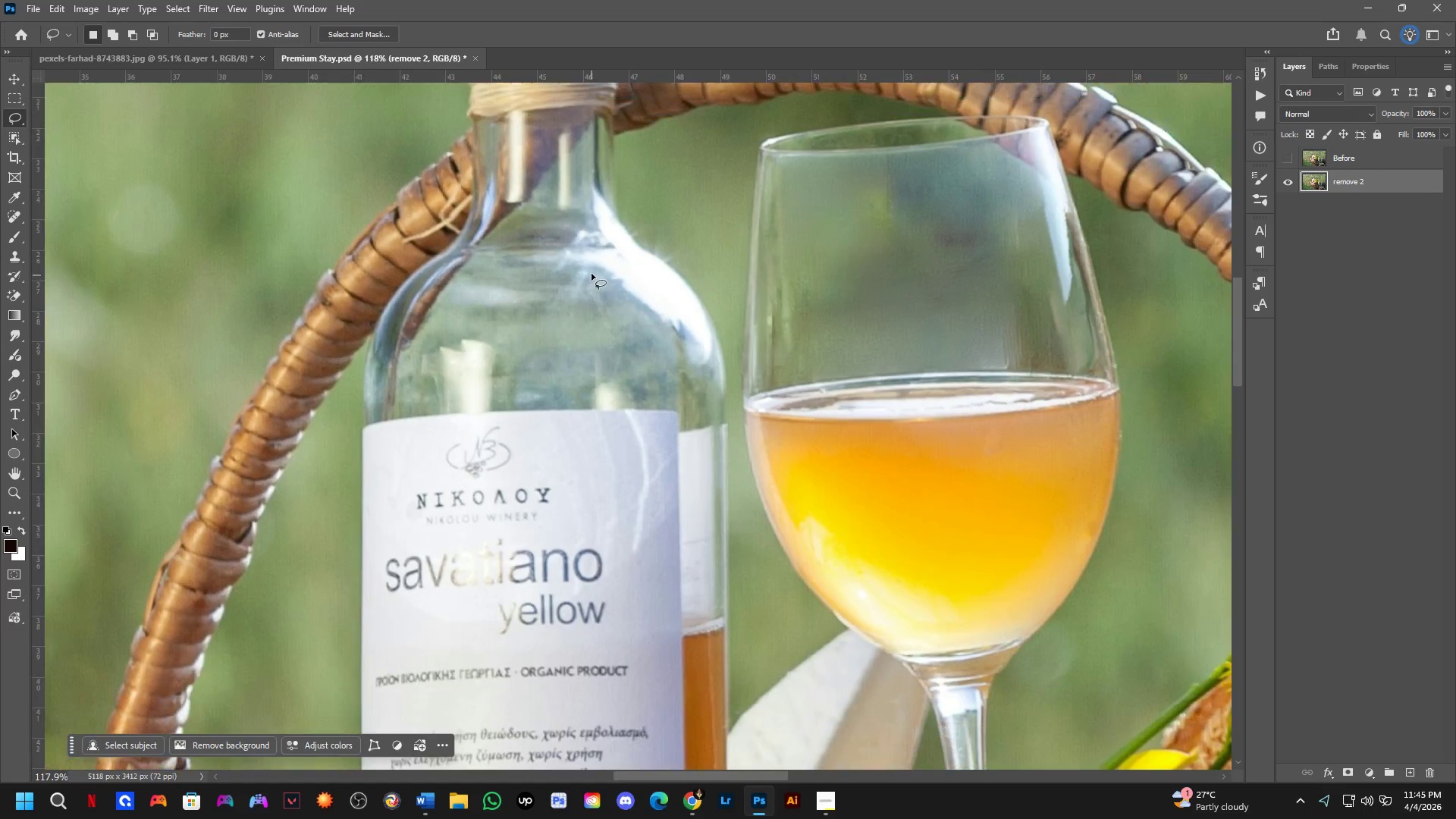 
left_click_drag(start_coordinate=[605, 240], to_coordinate=[641, 239])
 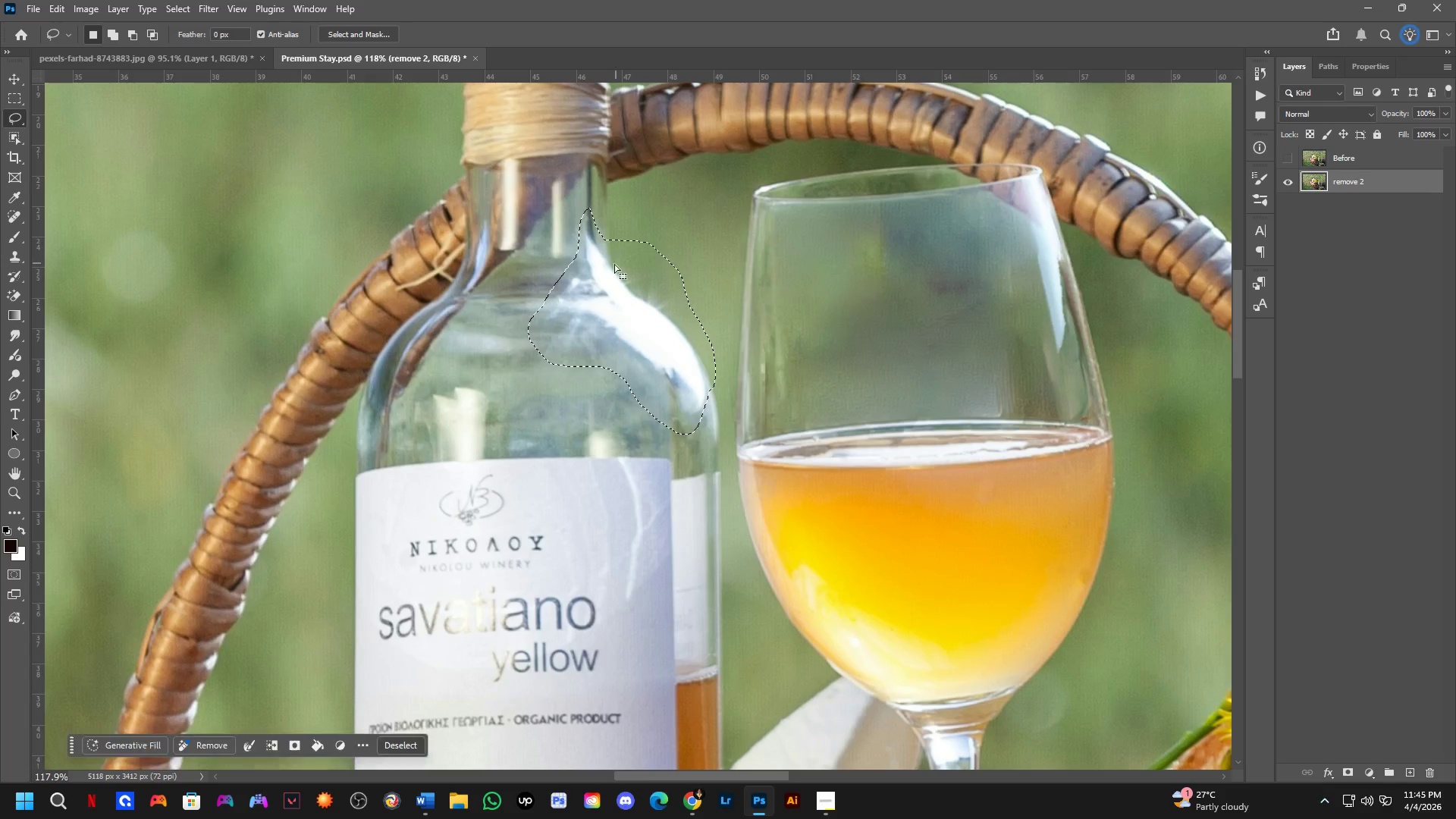 
key(Shift+ShiftLeft)
 